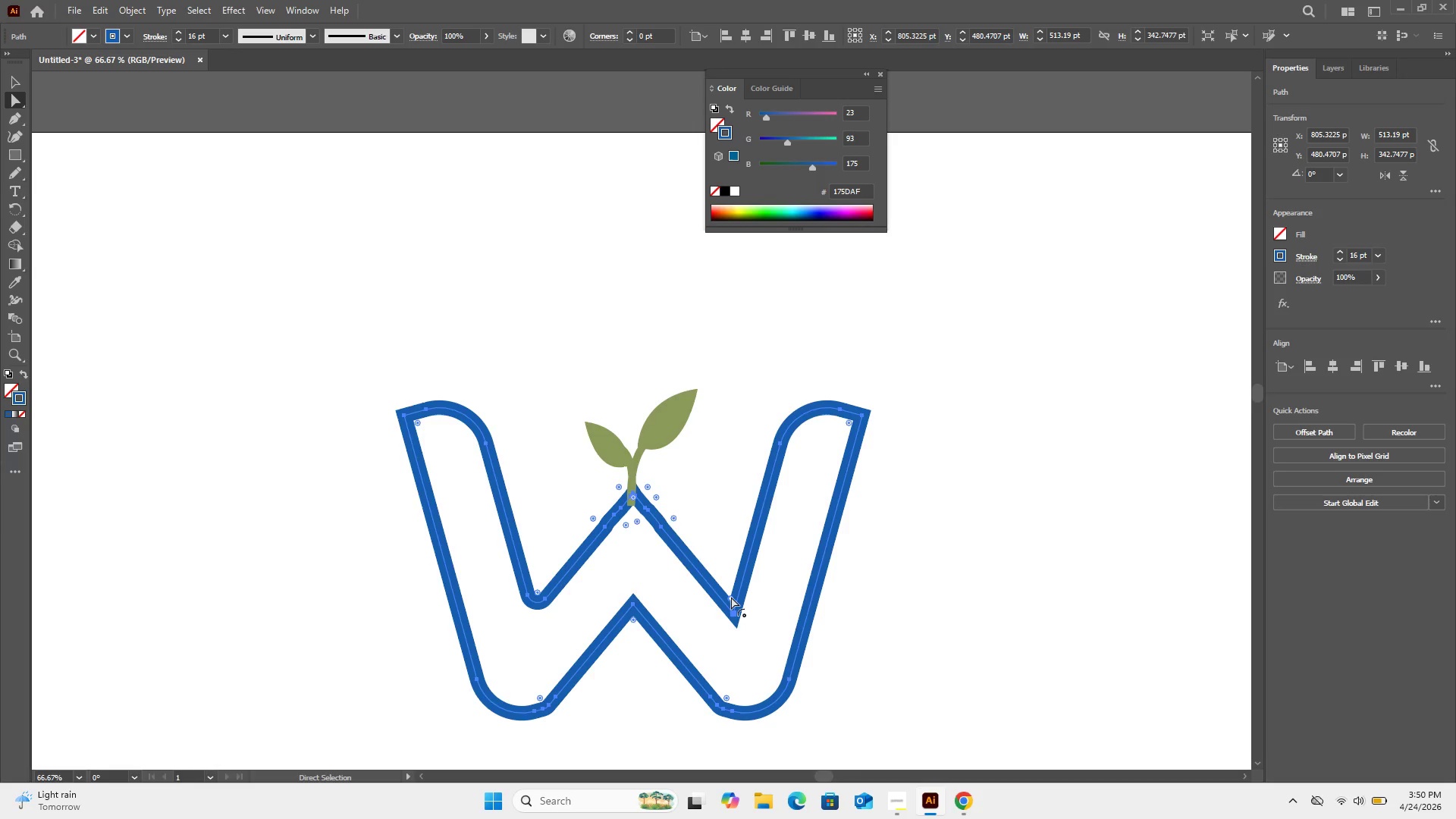 
left_click_drag(start_coordinate=[731, 597], to_coordinate=[731, 592])
 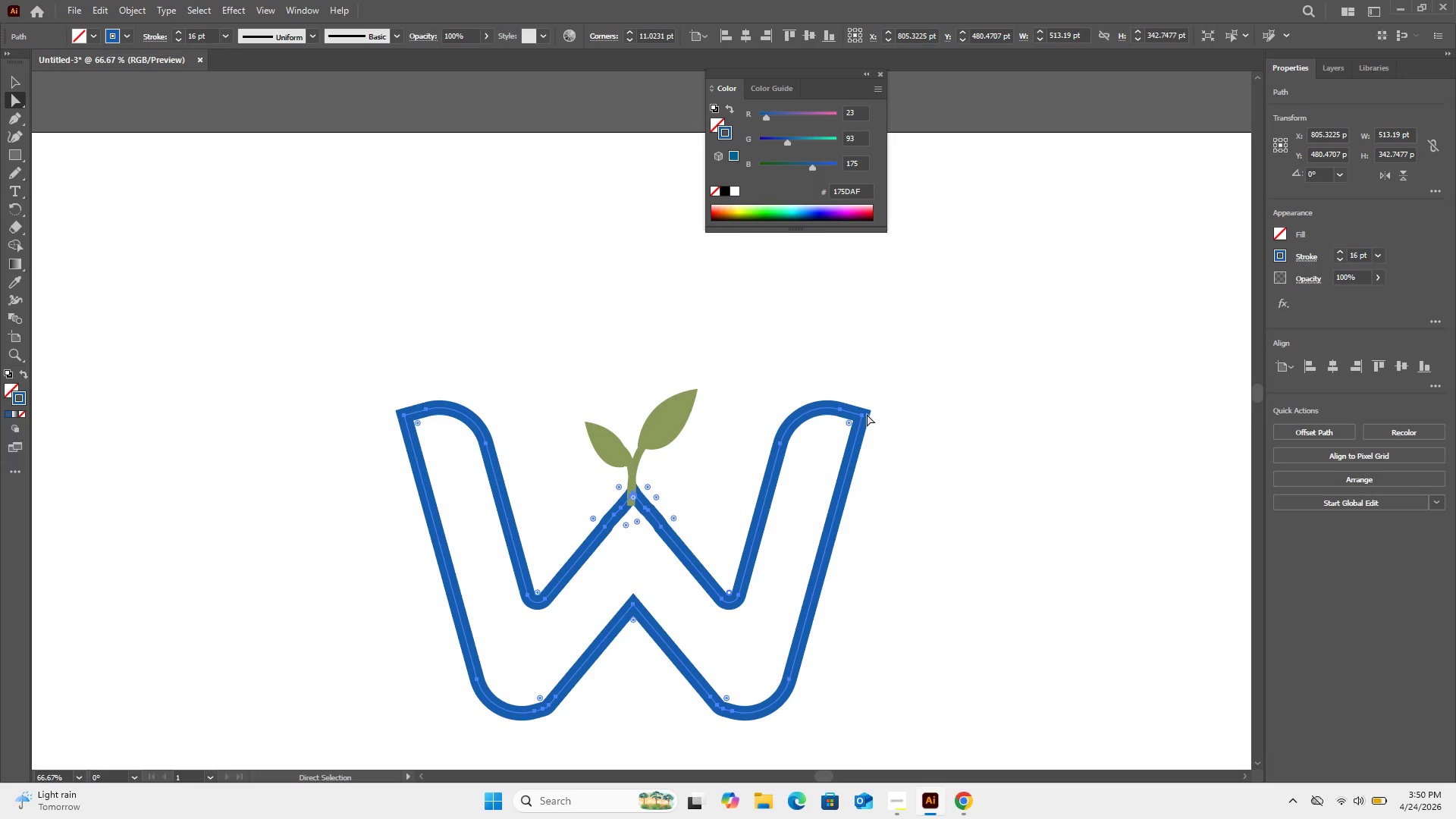 
mouse_move([843, 439])
 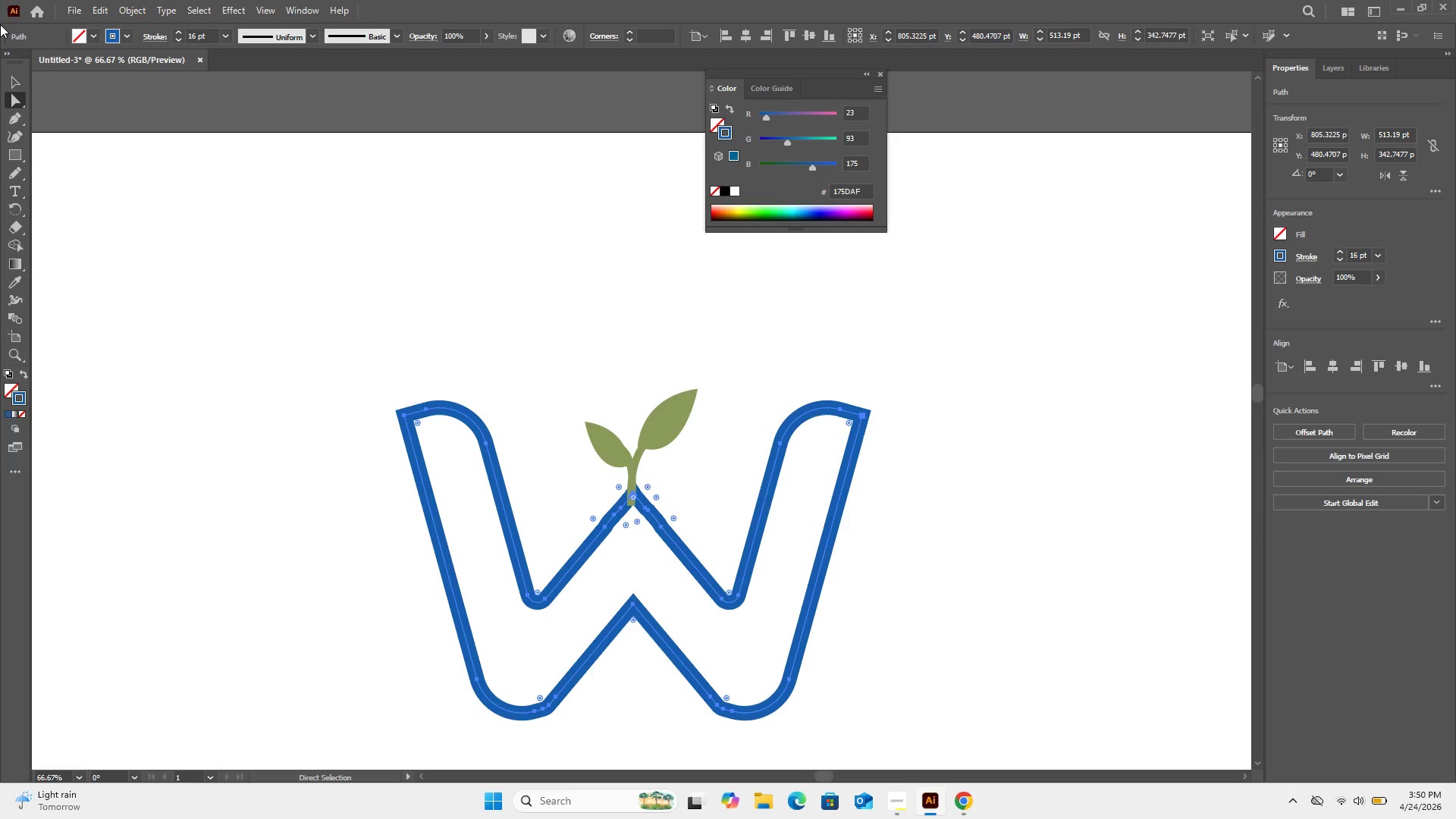 
left_click([15, 87])
 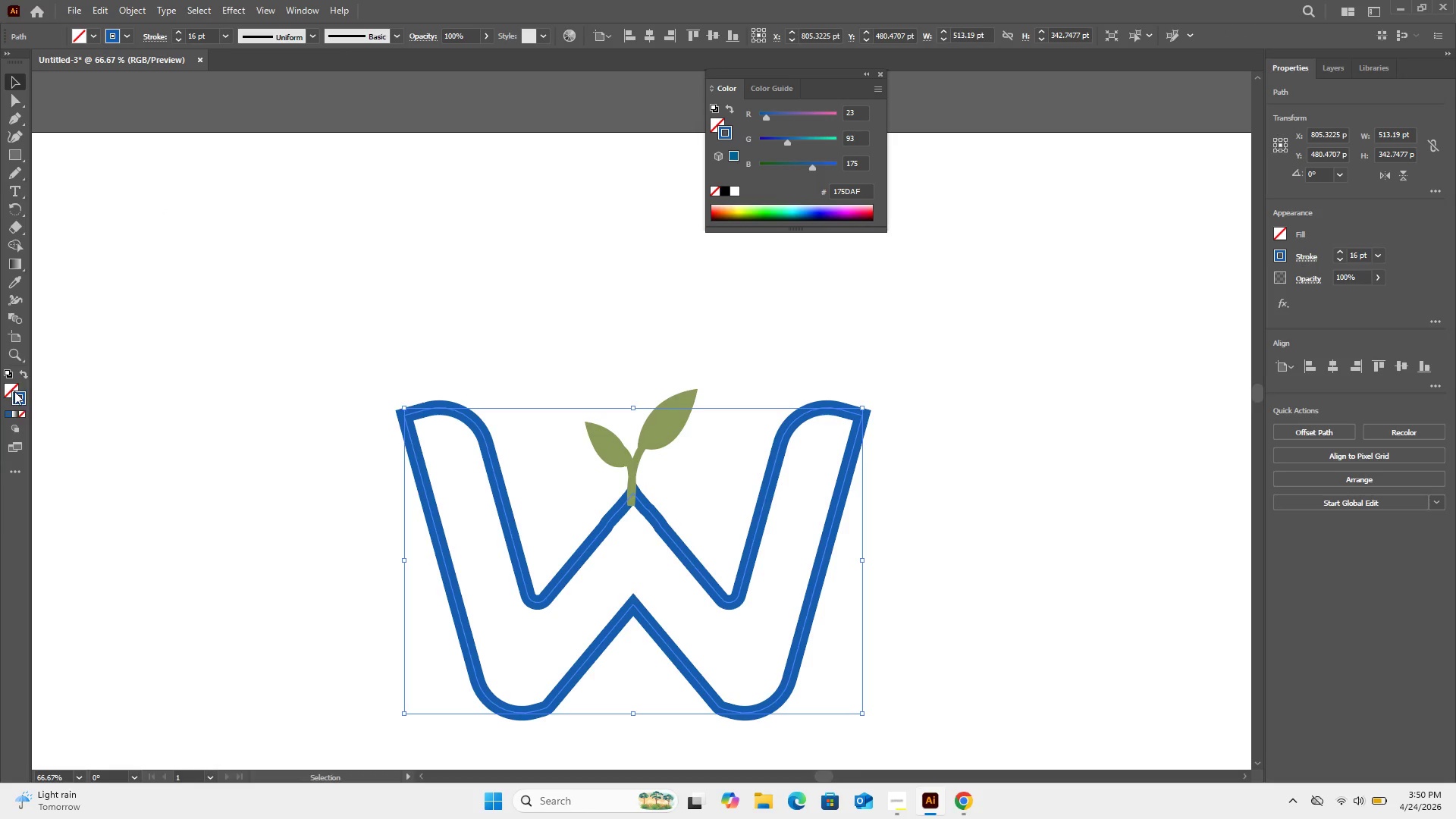 
double_click([14, 391])
 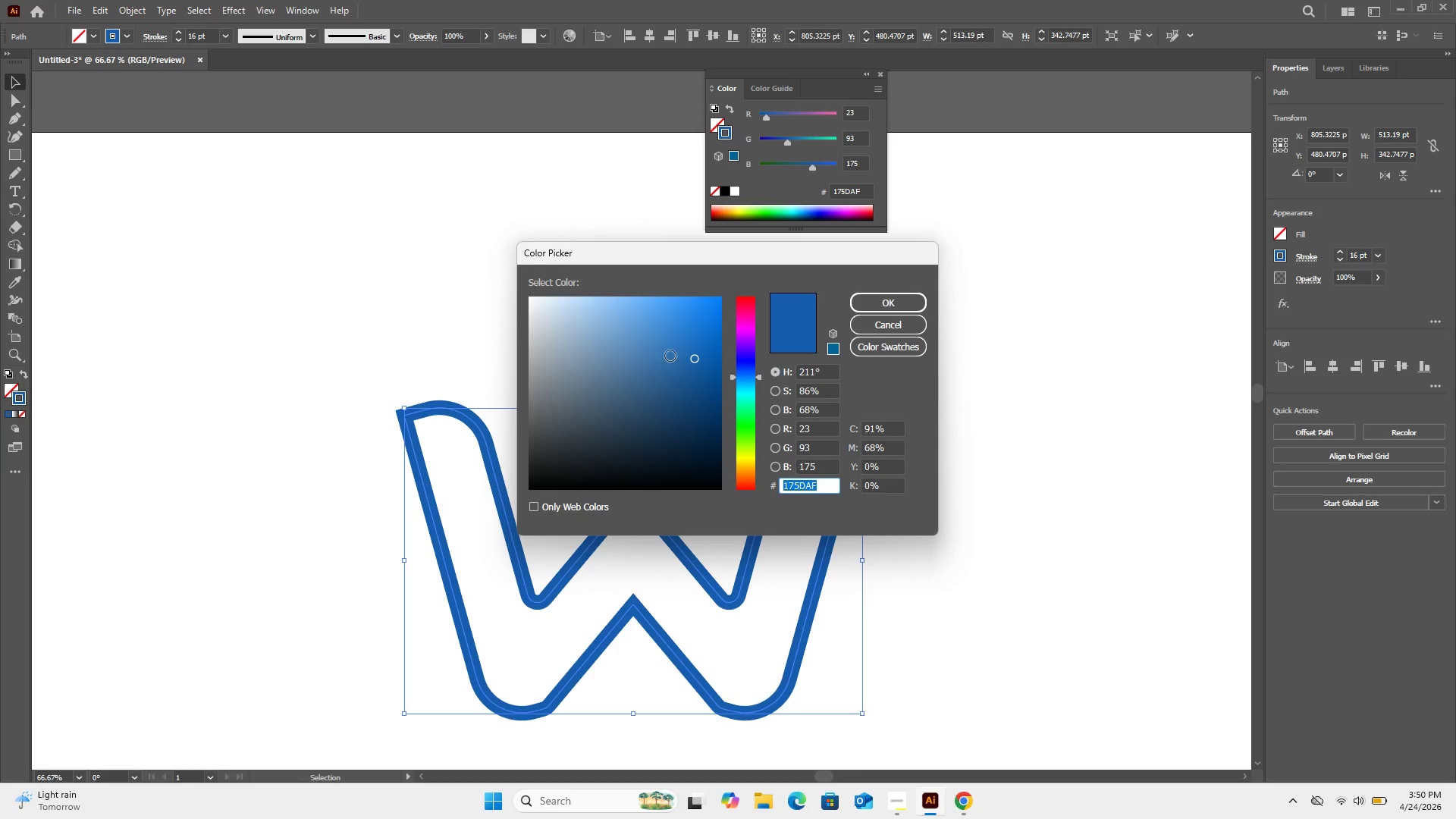 
left_click_drag(start_coordinate=[553, 363], to_coordinate=[575, 362])
 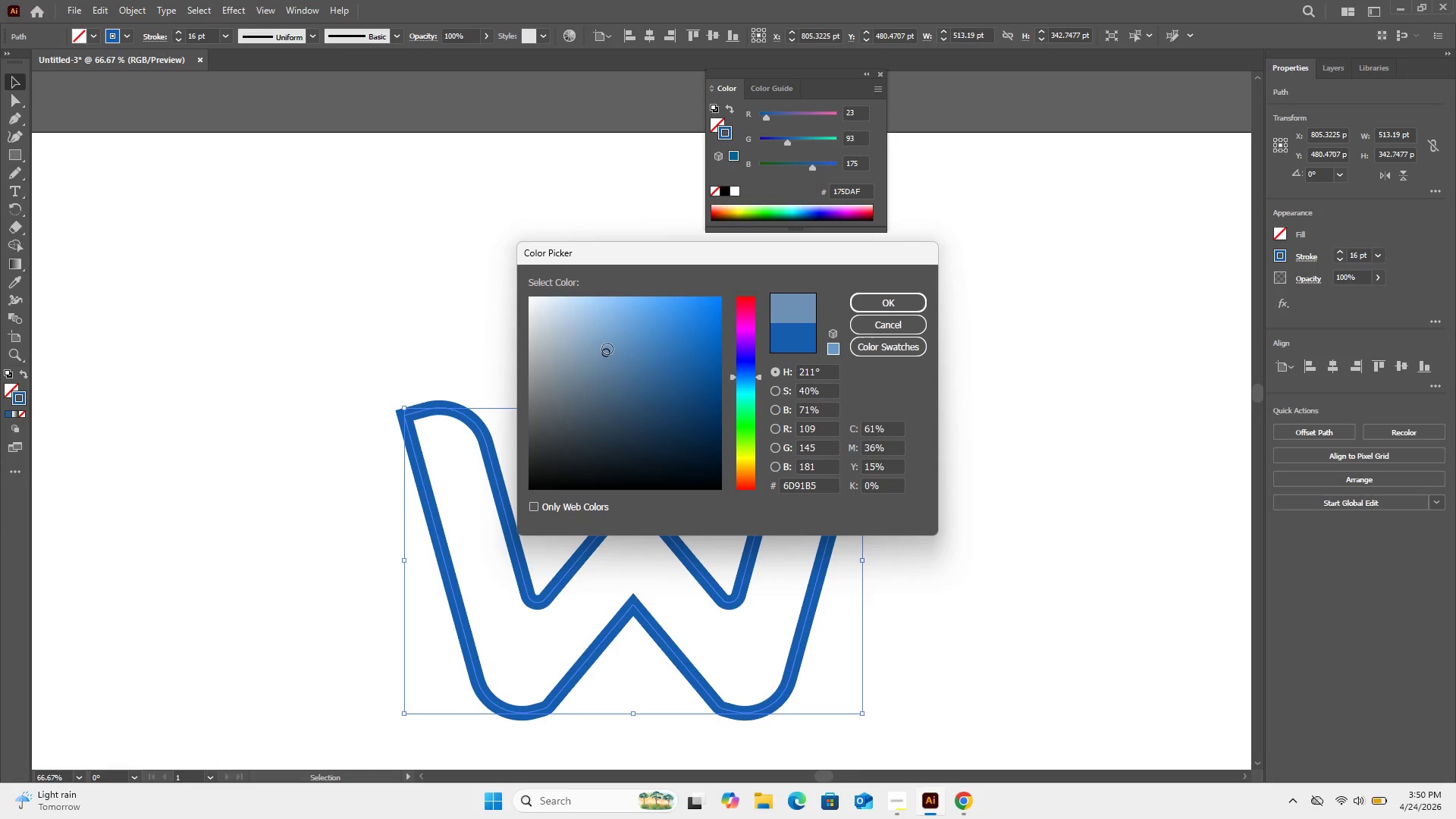 
left_click_drag(start_coordinate=[608, 348], to_coordinate=[661, 333])
 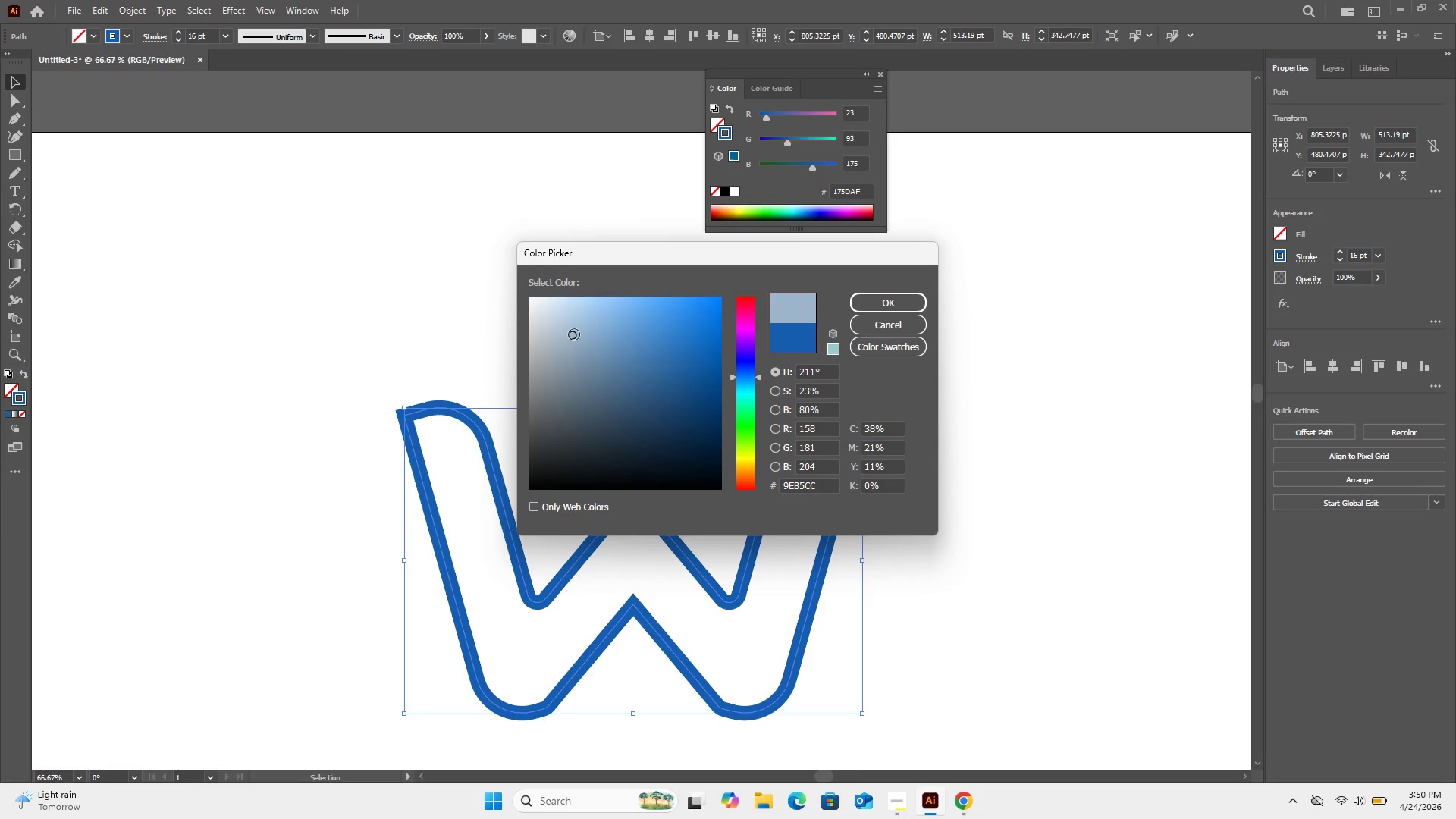 
left_click_drag(start_coordinate=[574, 334], to_coordinate=[583, 329])
 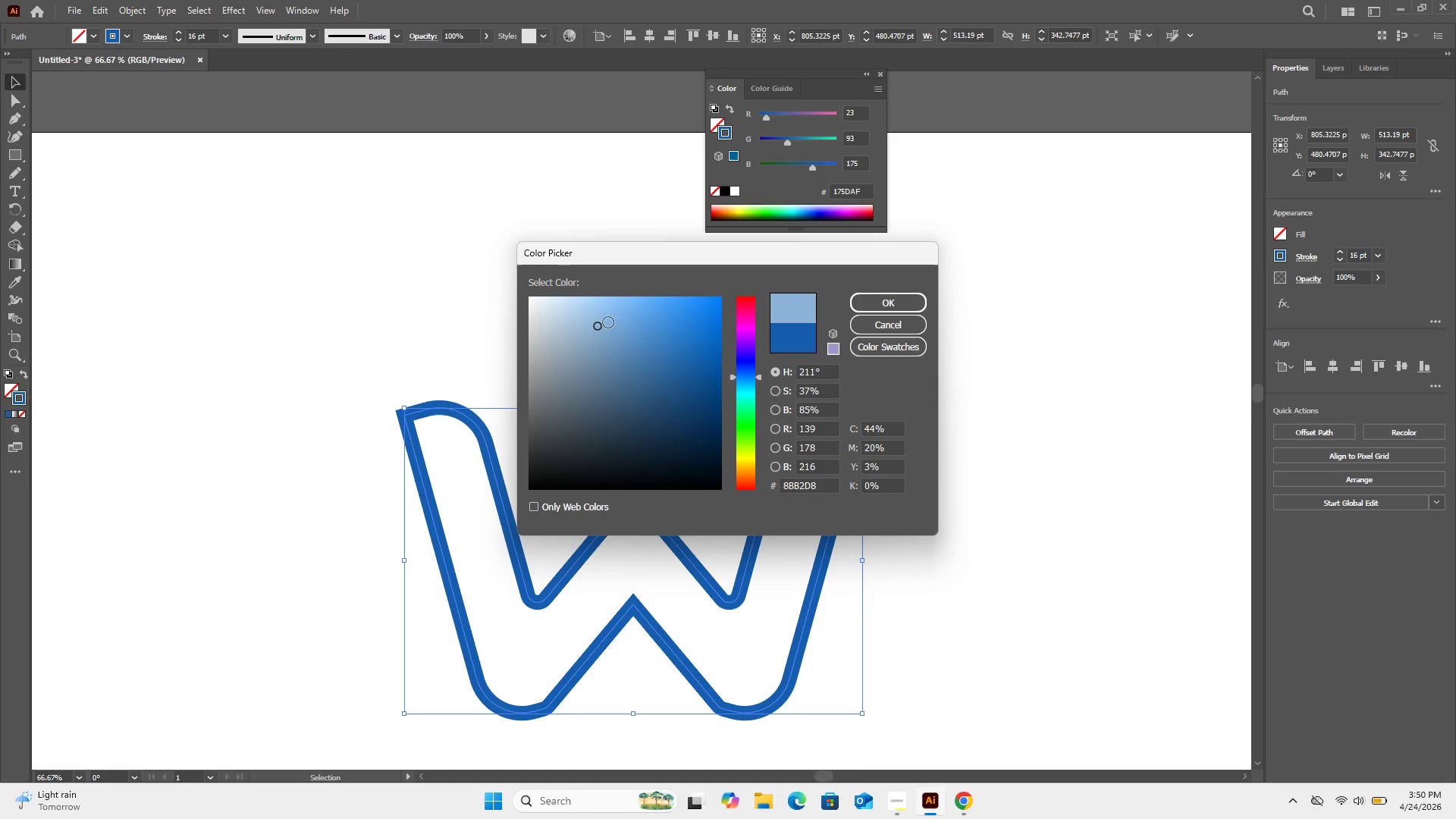 
left_click_drag(start_coordinate=[597, 325], to_coordinate=[618, 319])
 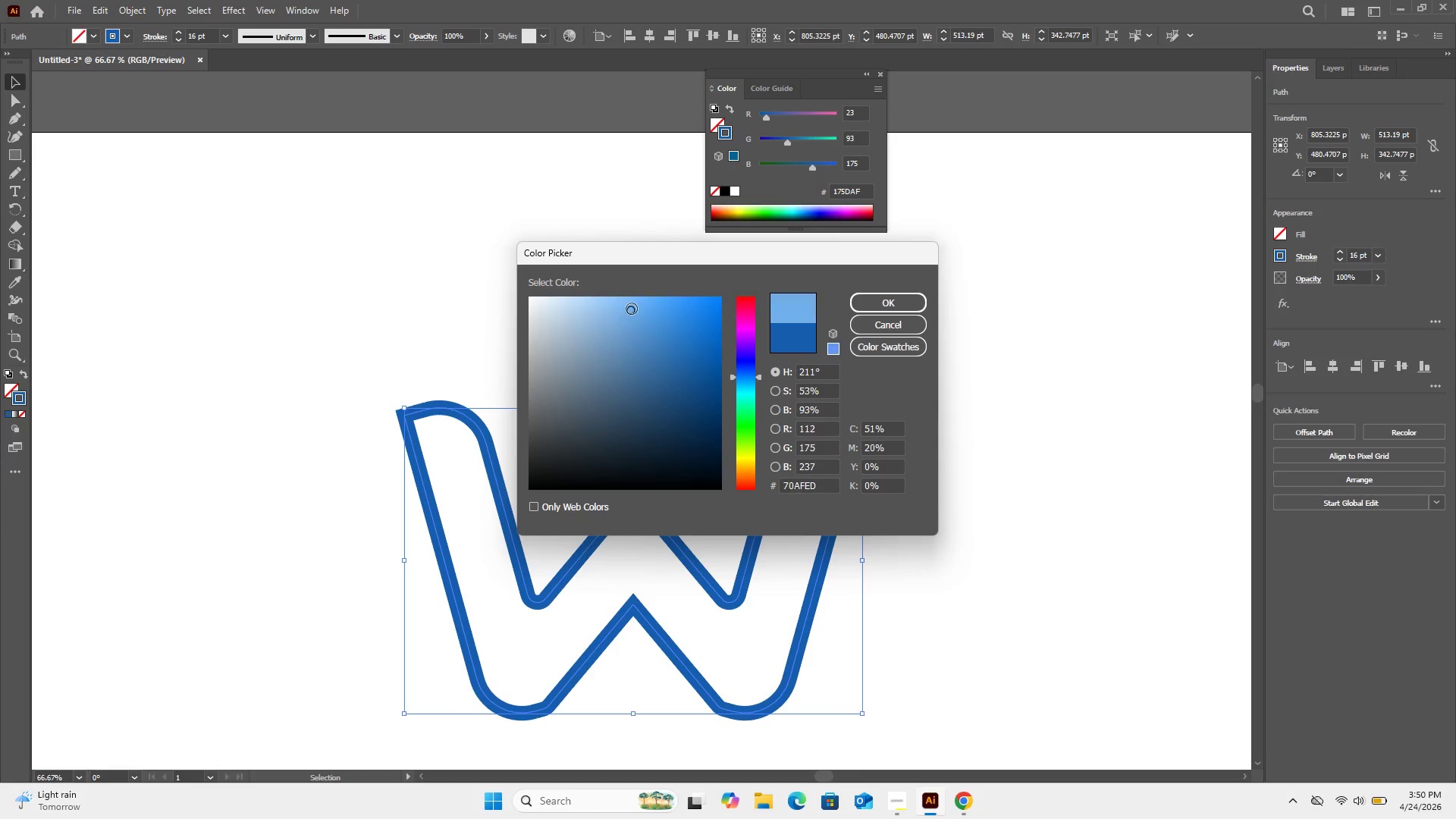 
left_click_drag(start_coordinate=[631, 309], to_coordinate=[642, 309])
 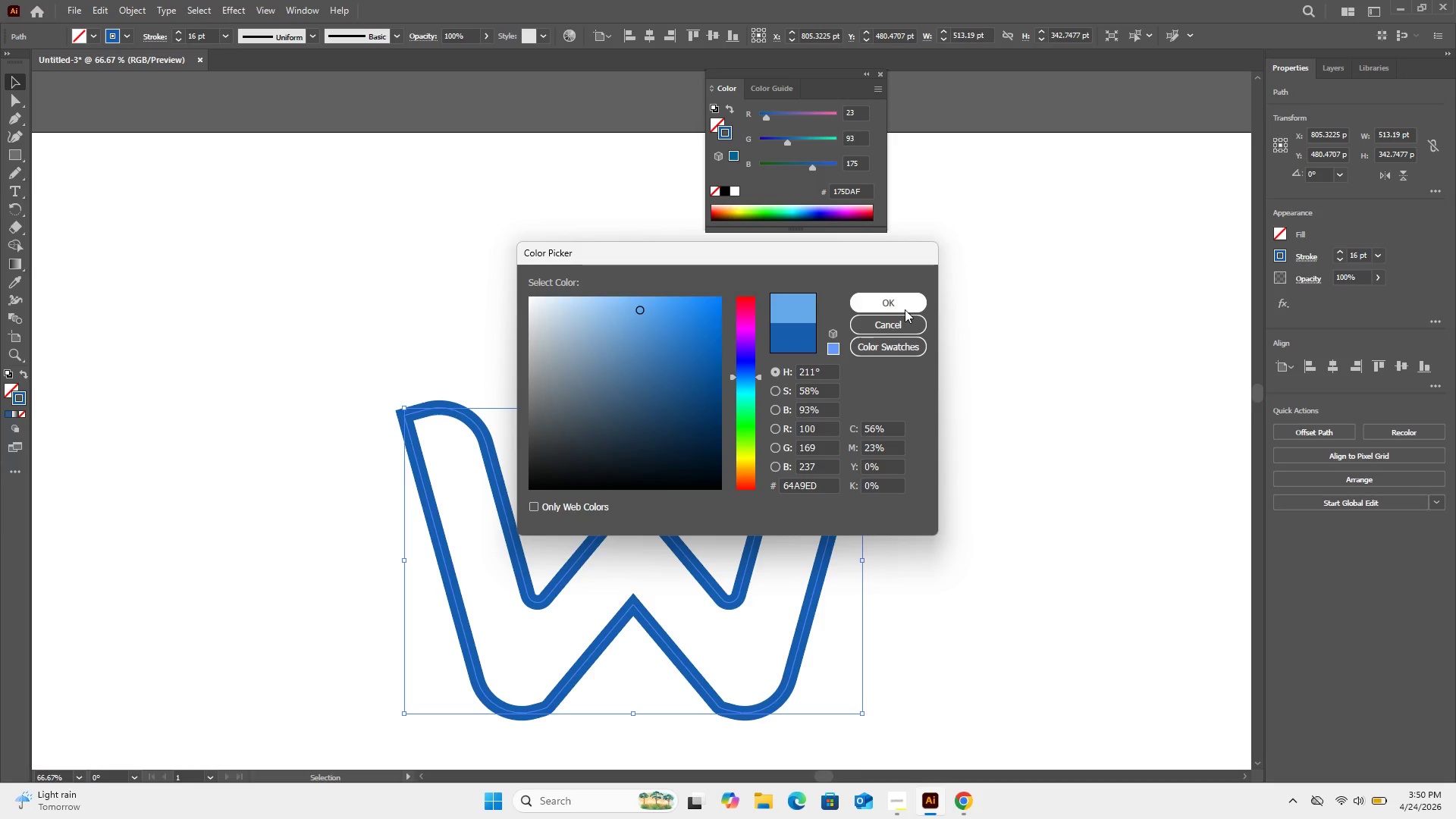 
left_click([905, 309])
 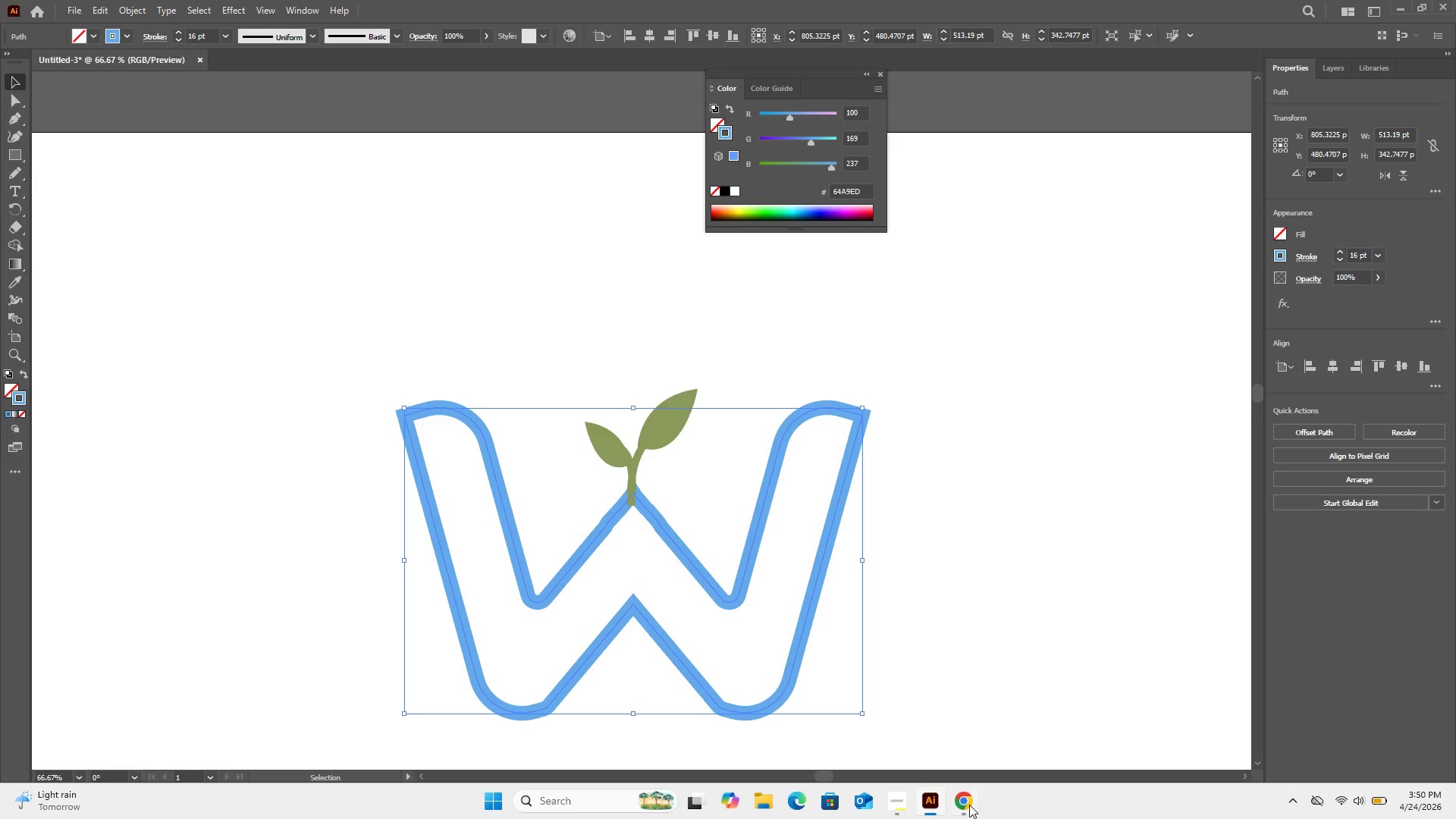 
left_click([968, 805])
 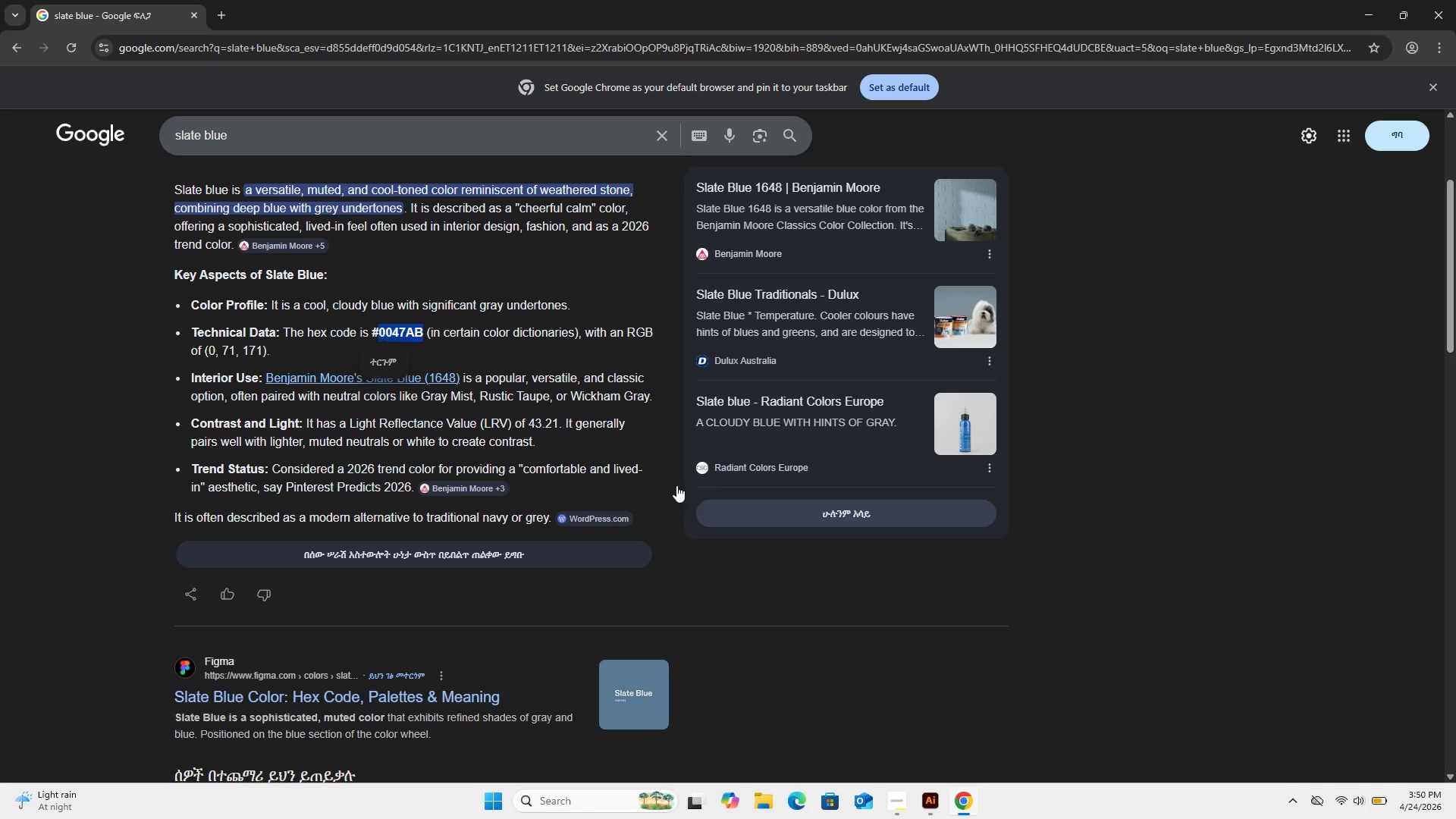 
wait(7.03)
 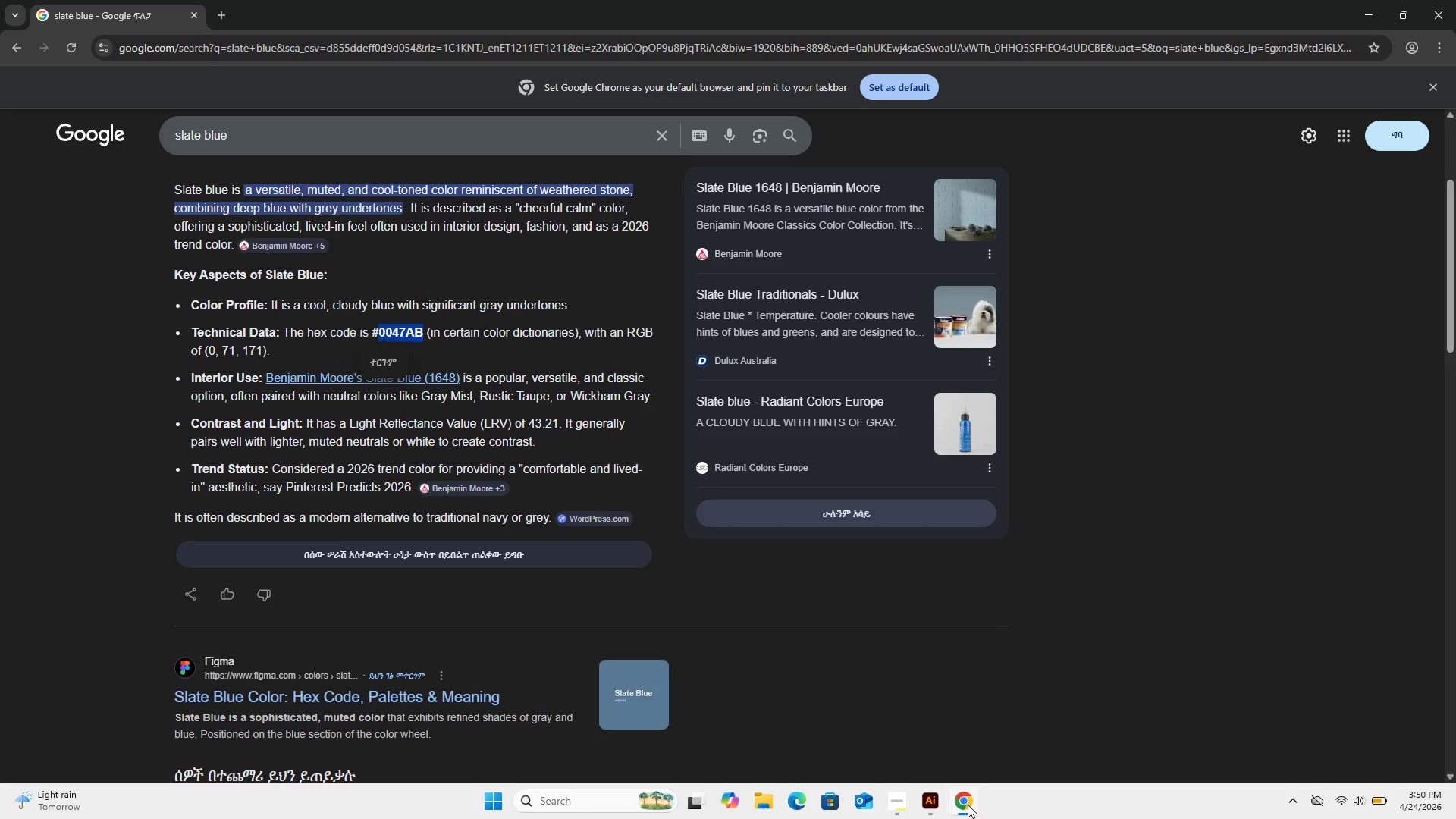 
scroll: coordinate [504, 420], scroll_direction: down, amount: 5.0
 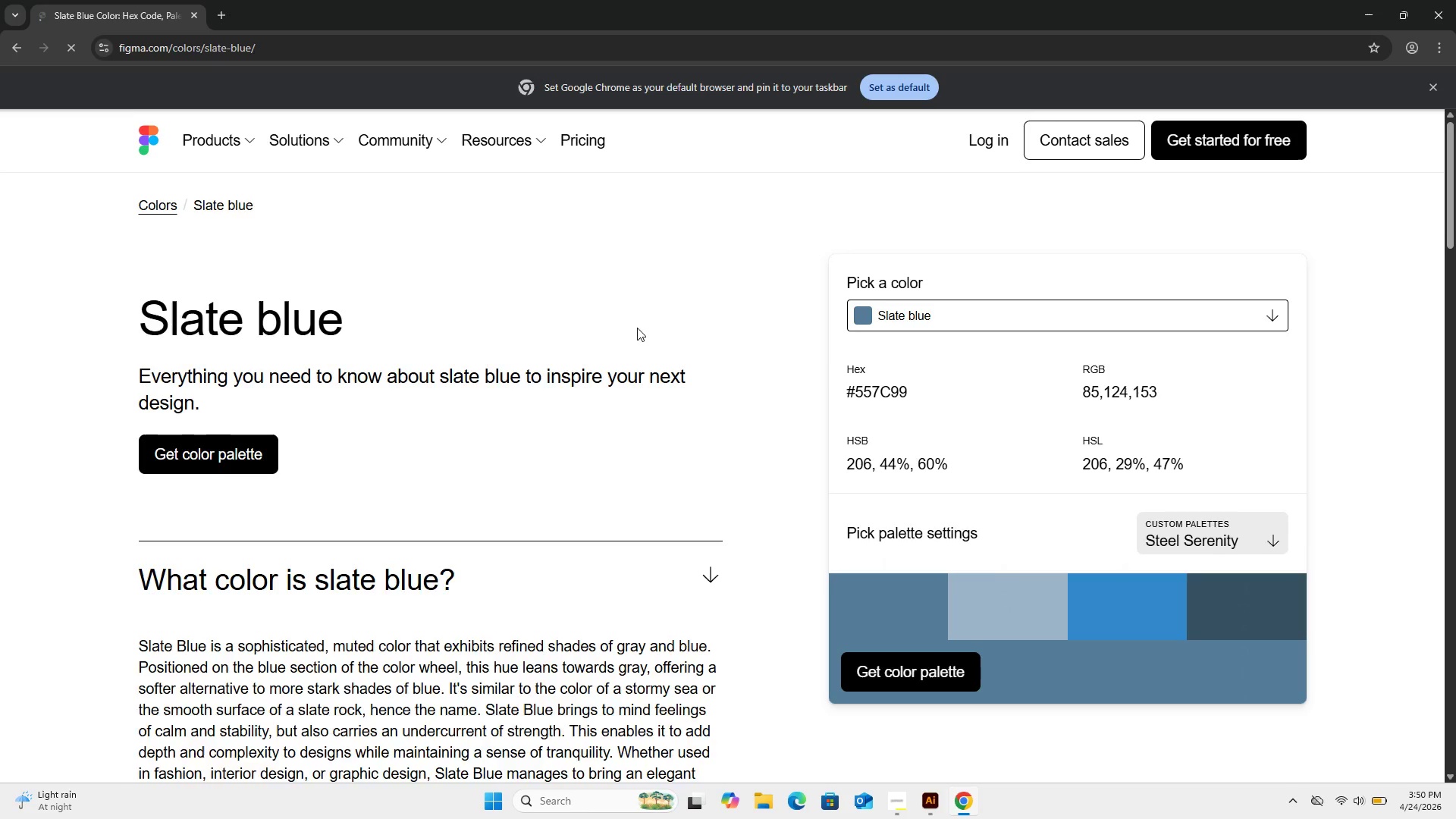 
left_click_drag(start_coordinate=[921, 392], to_coordinate=[848, 395])
 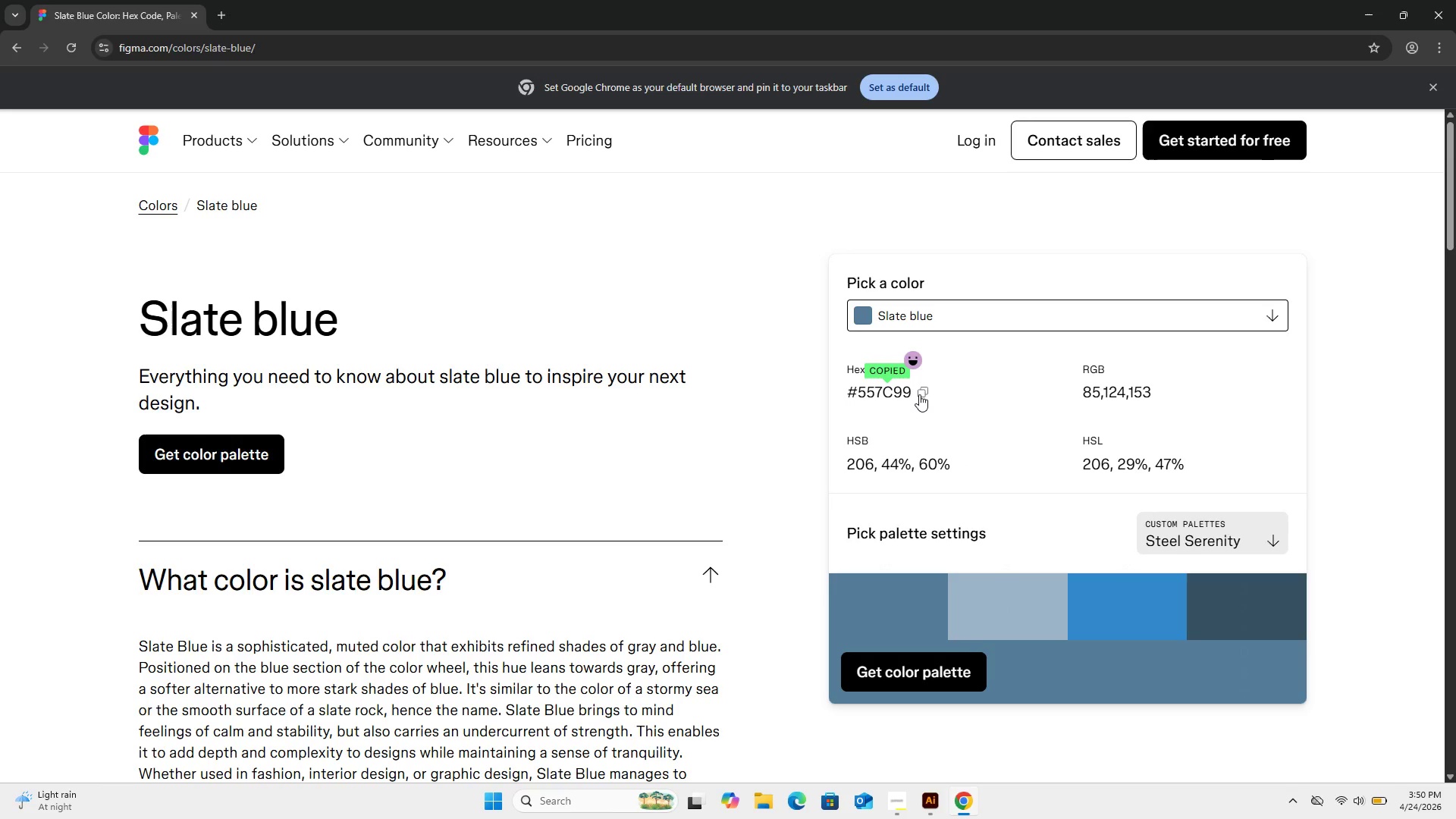 
left_click([919, 394])
 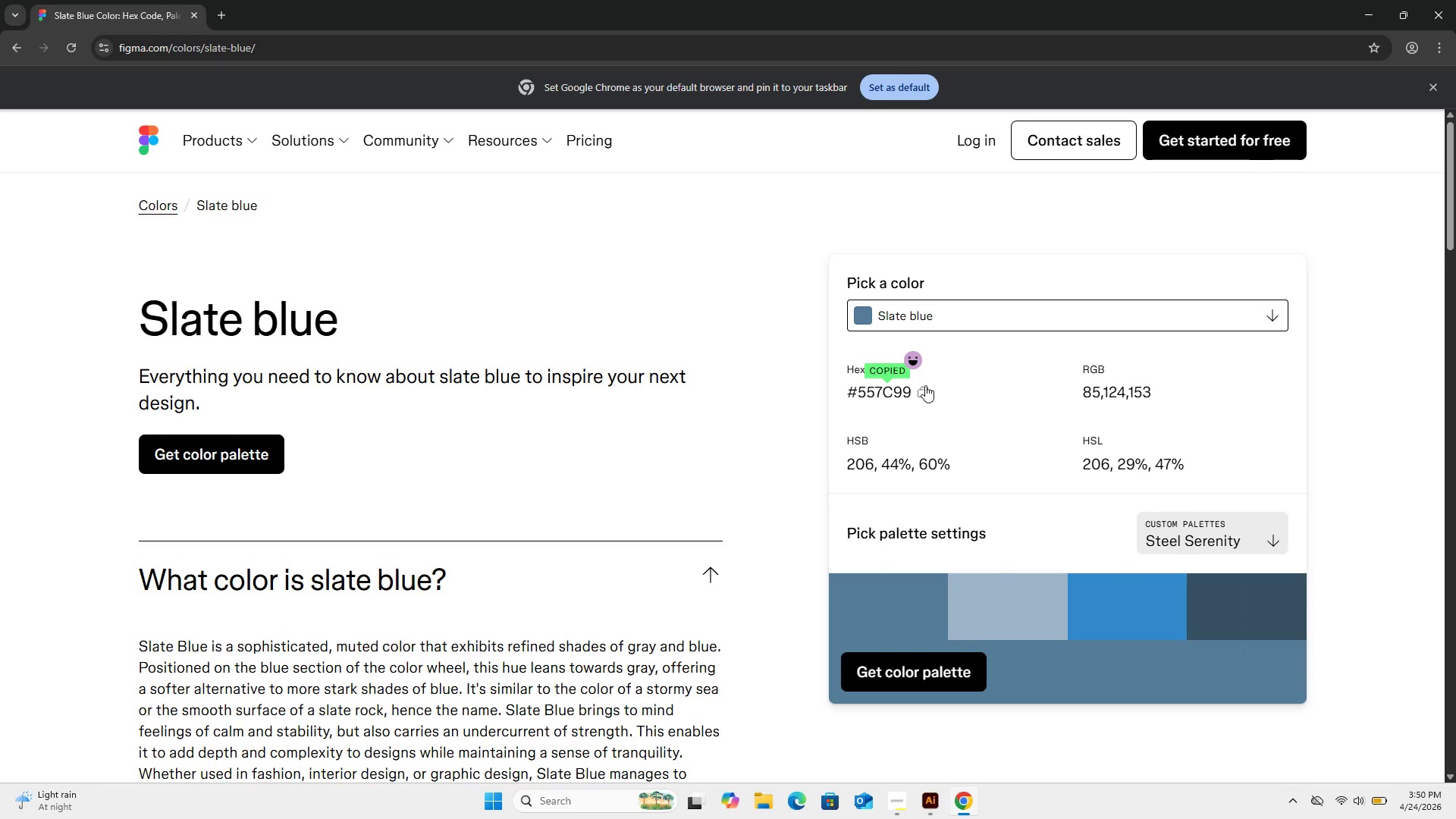 
left_click([926, 384])
 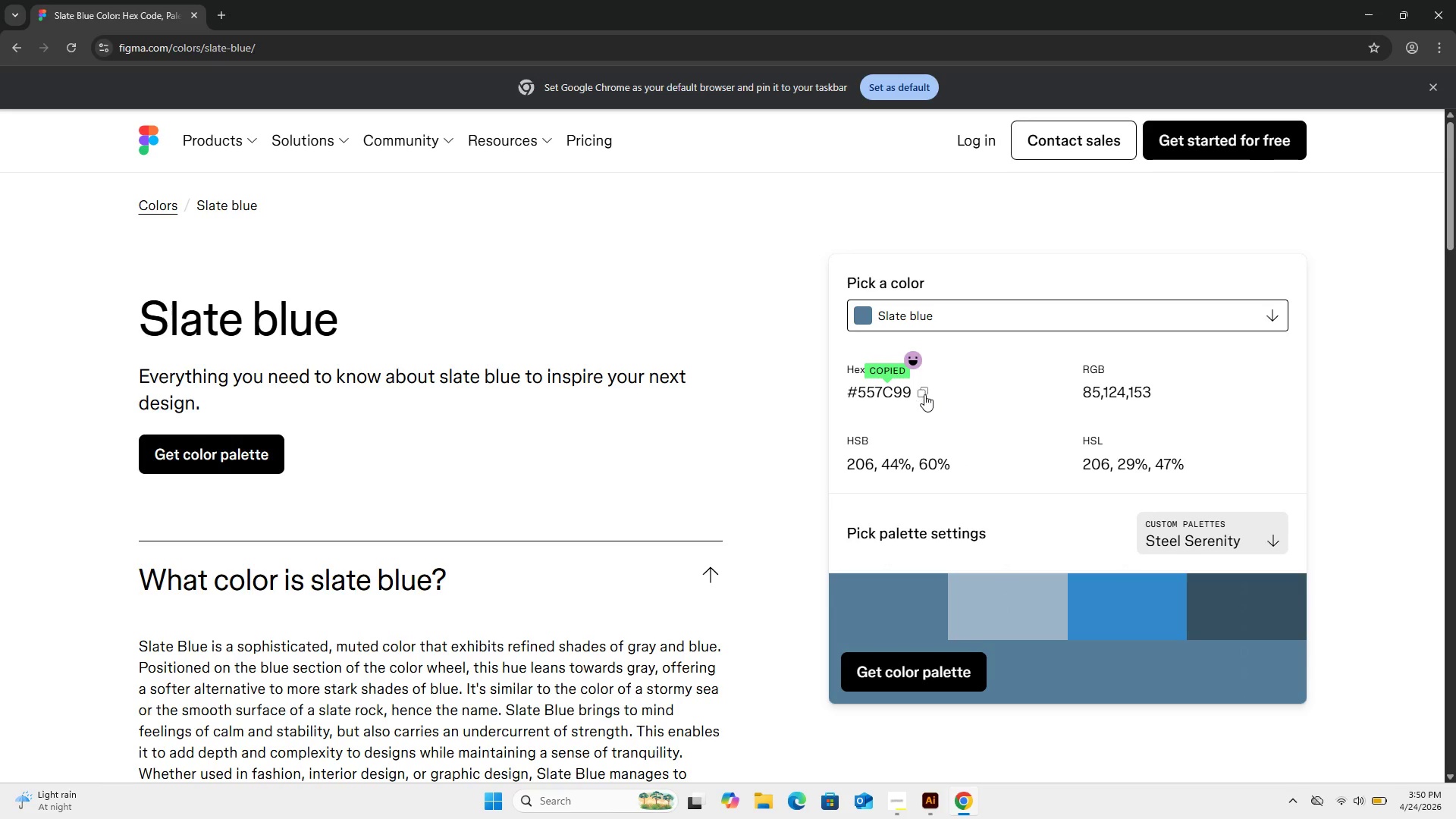 
double_click([924, 395])
 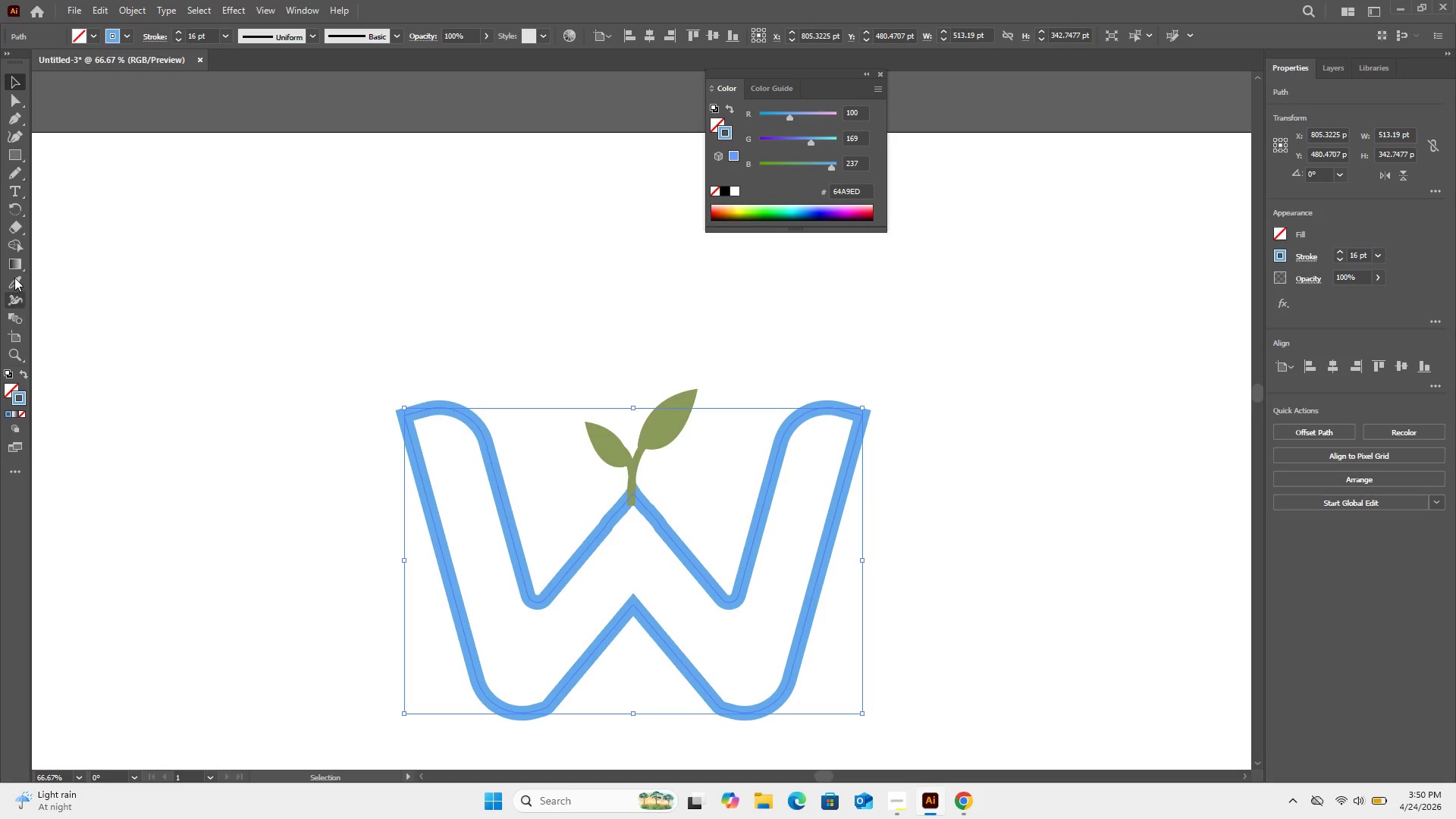 
wait(7.61)
 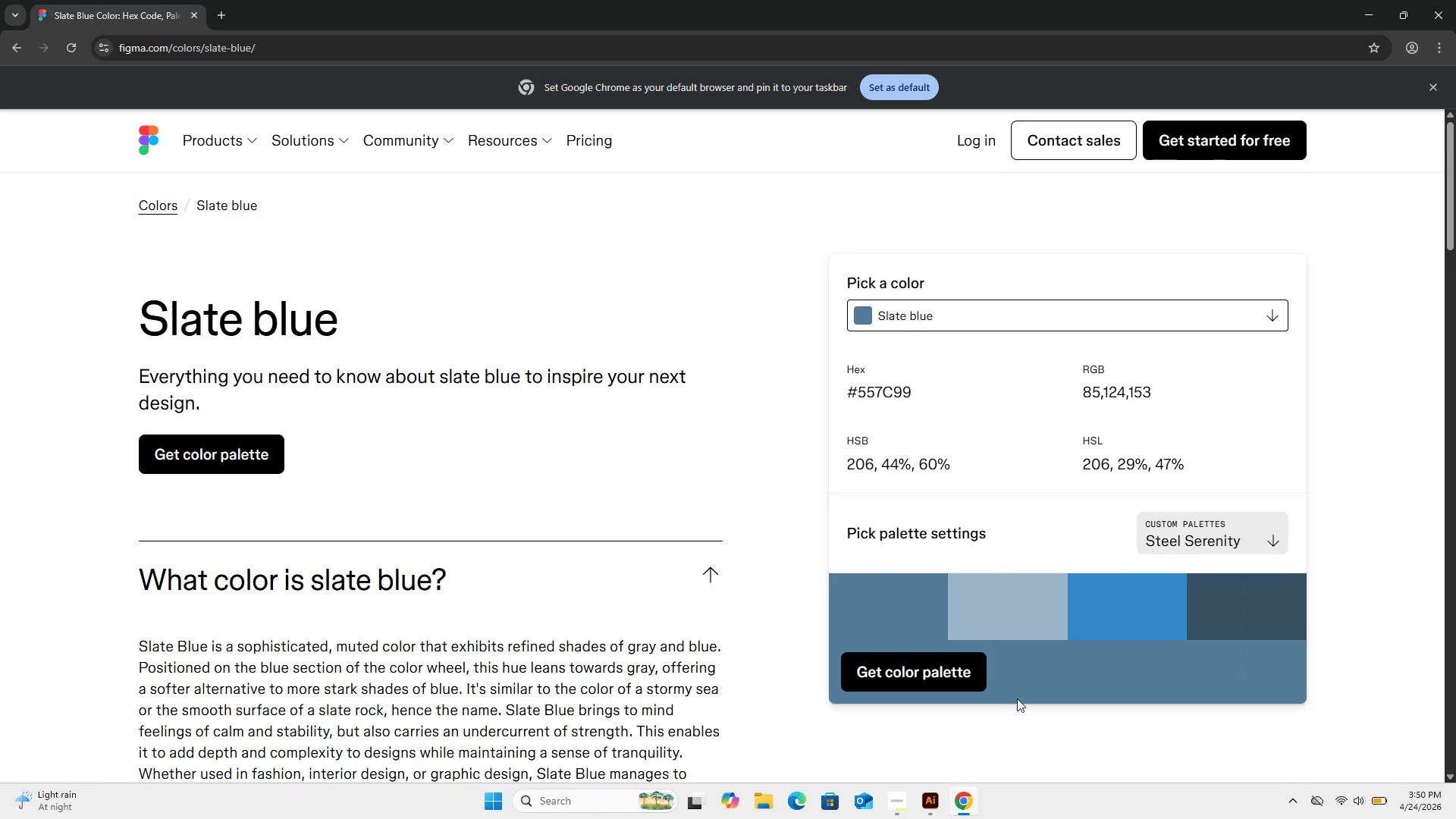 
double_click([18, 397])
 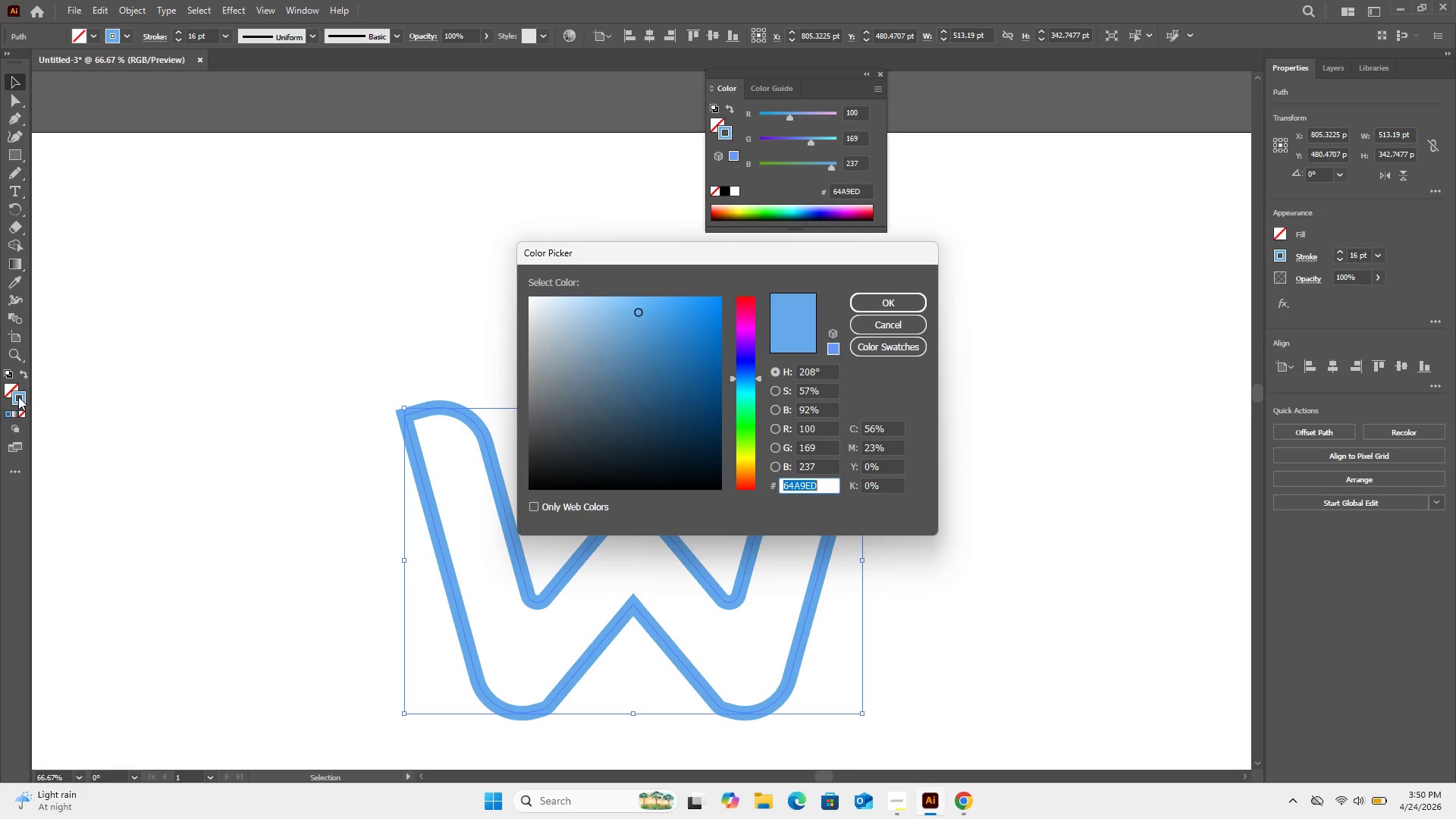 
key(Control+V)
 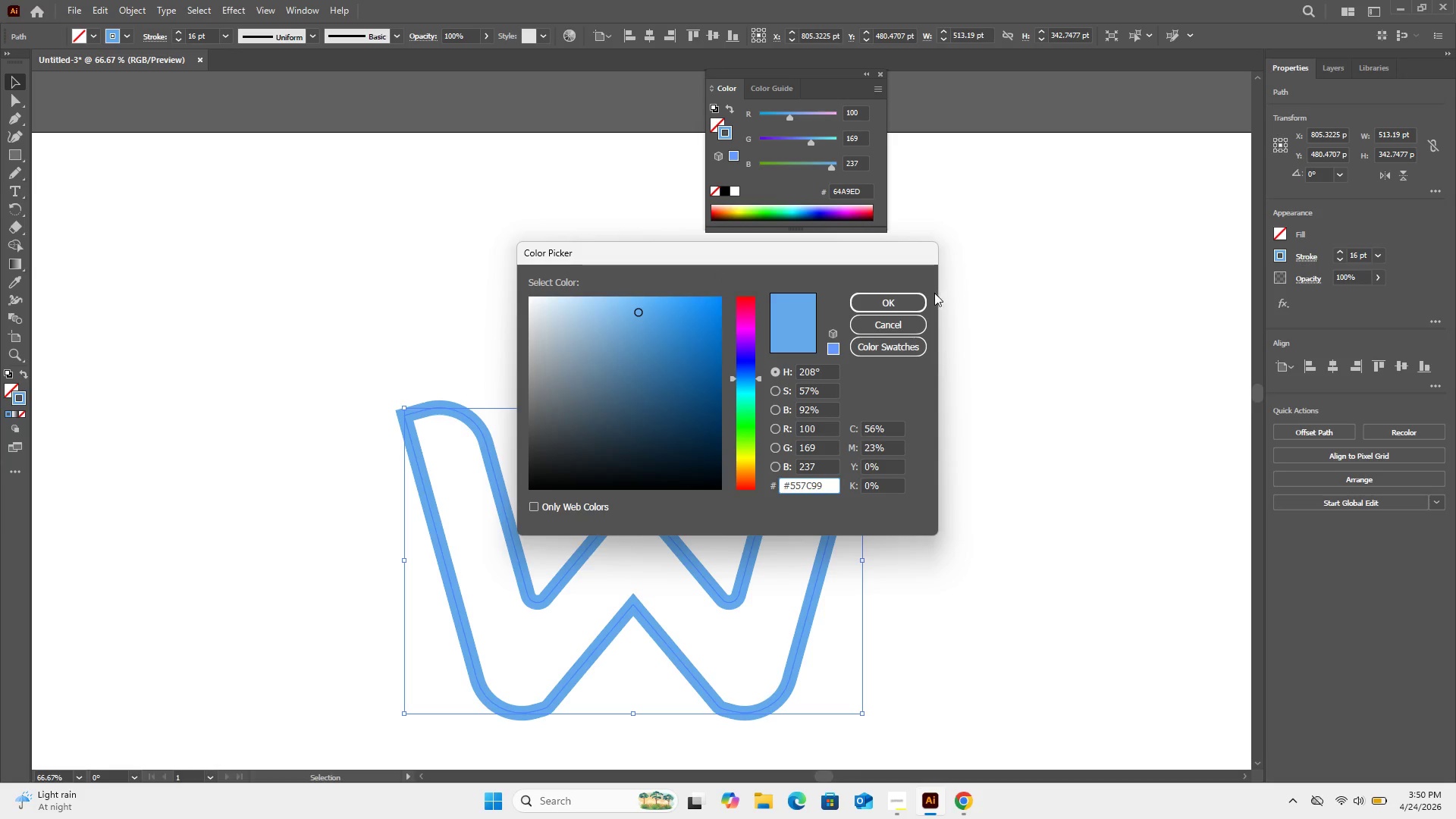 
left_click([899, 306])
 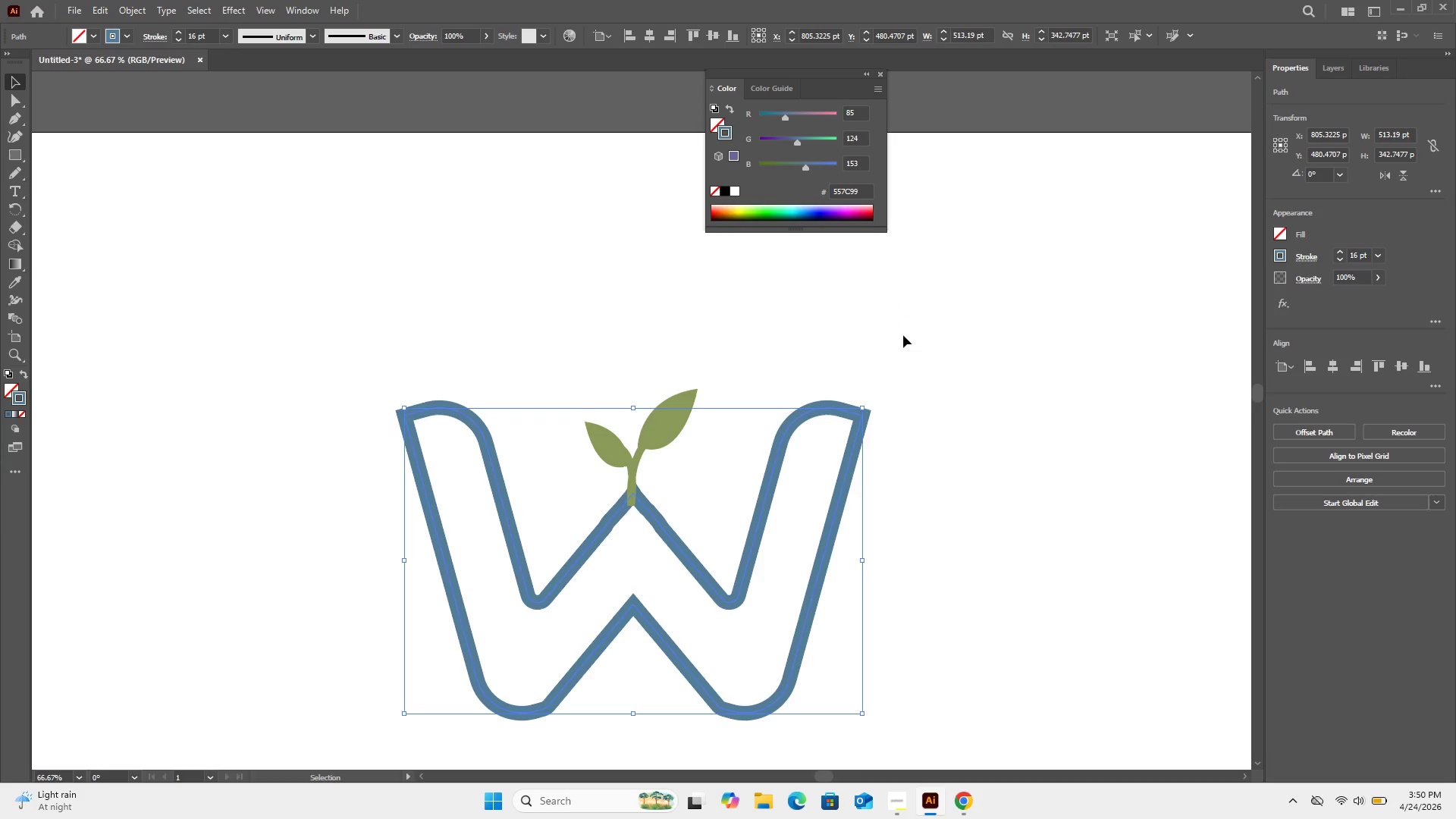 
left_click([908, 337])
 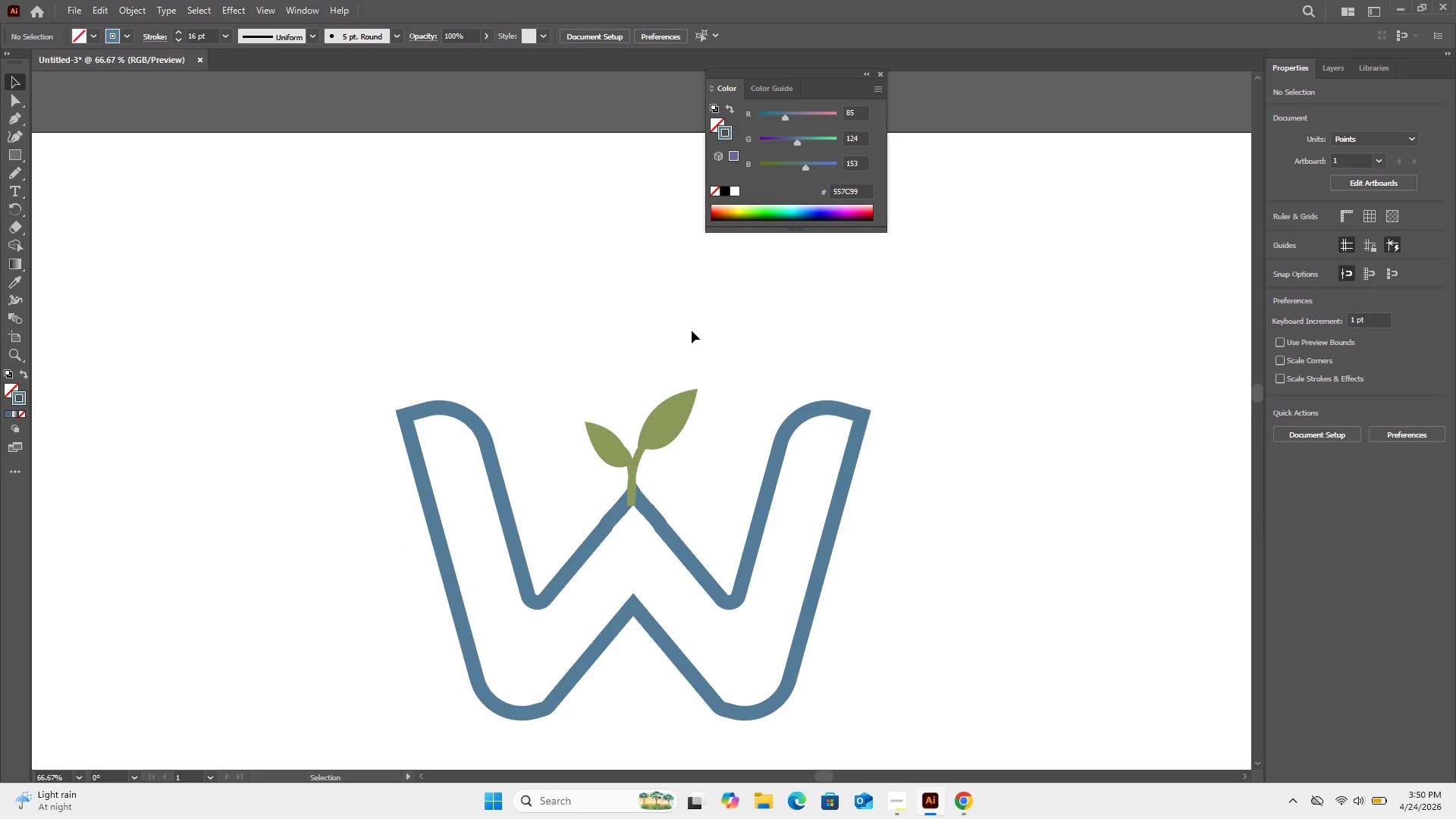 
left_click_drag(start_coordinate=[692, 430], to_coordinate=[555, 435])
 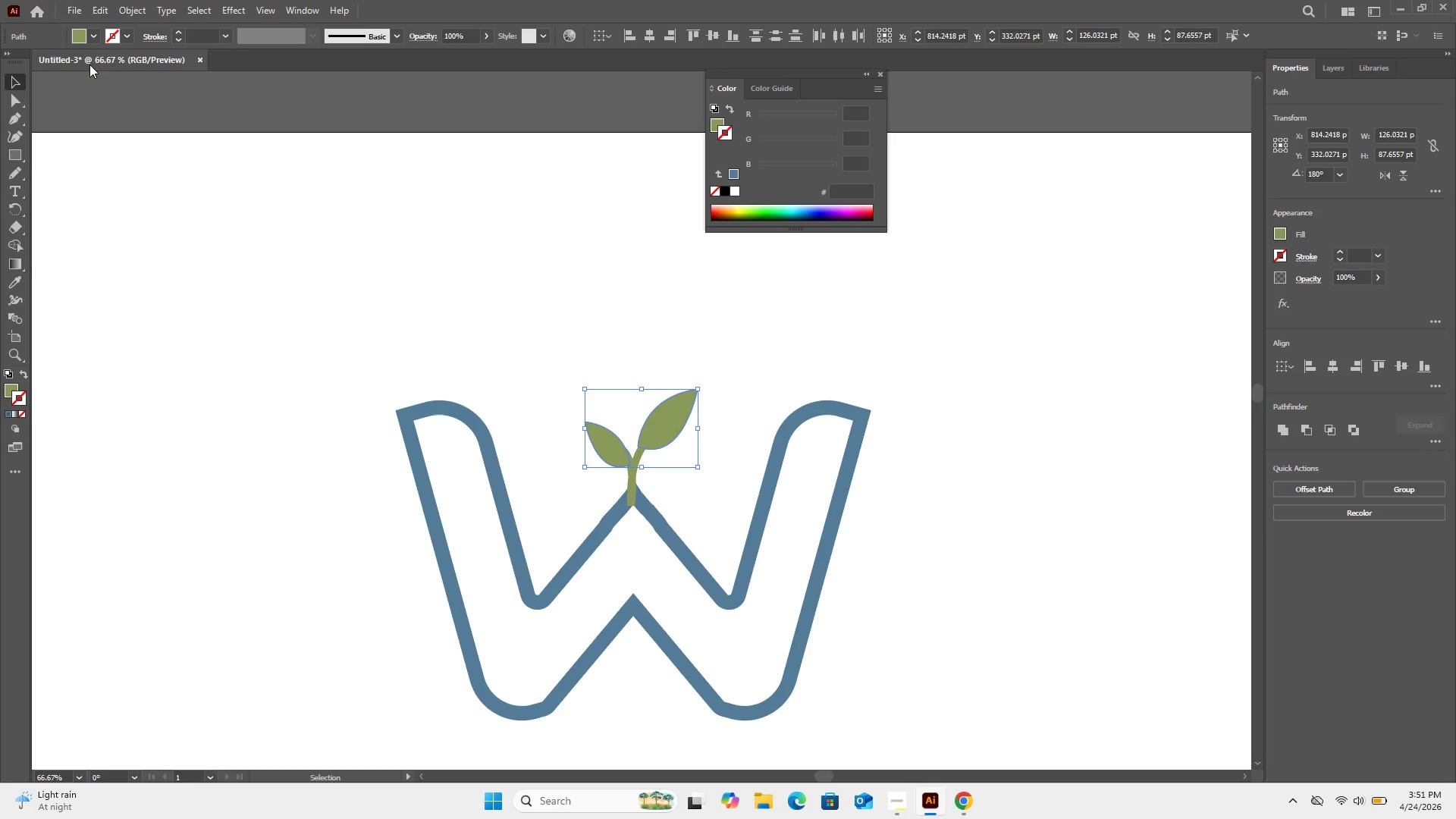 
wait(8.59)
 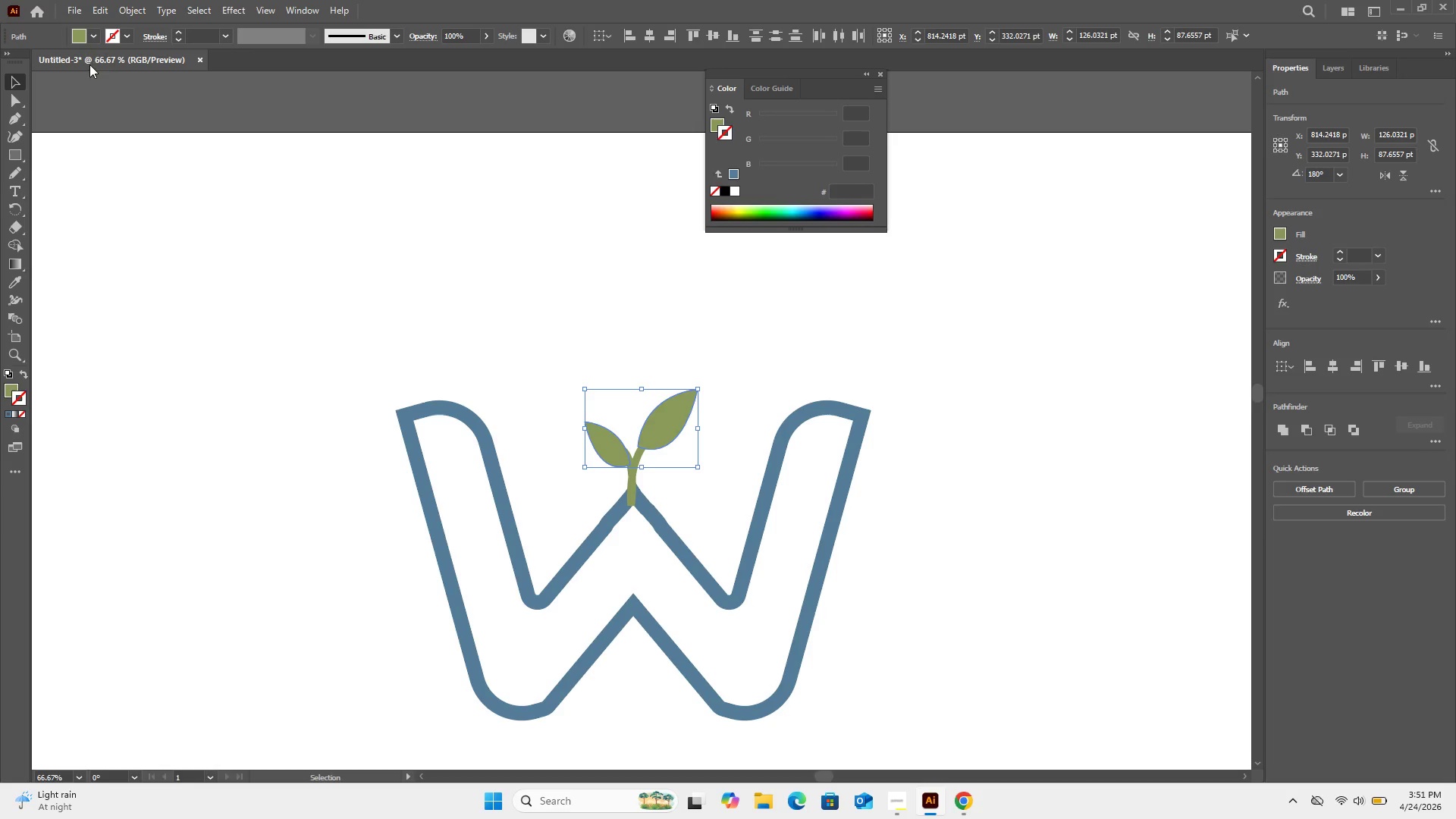 
left_click([26, 377])
 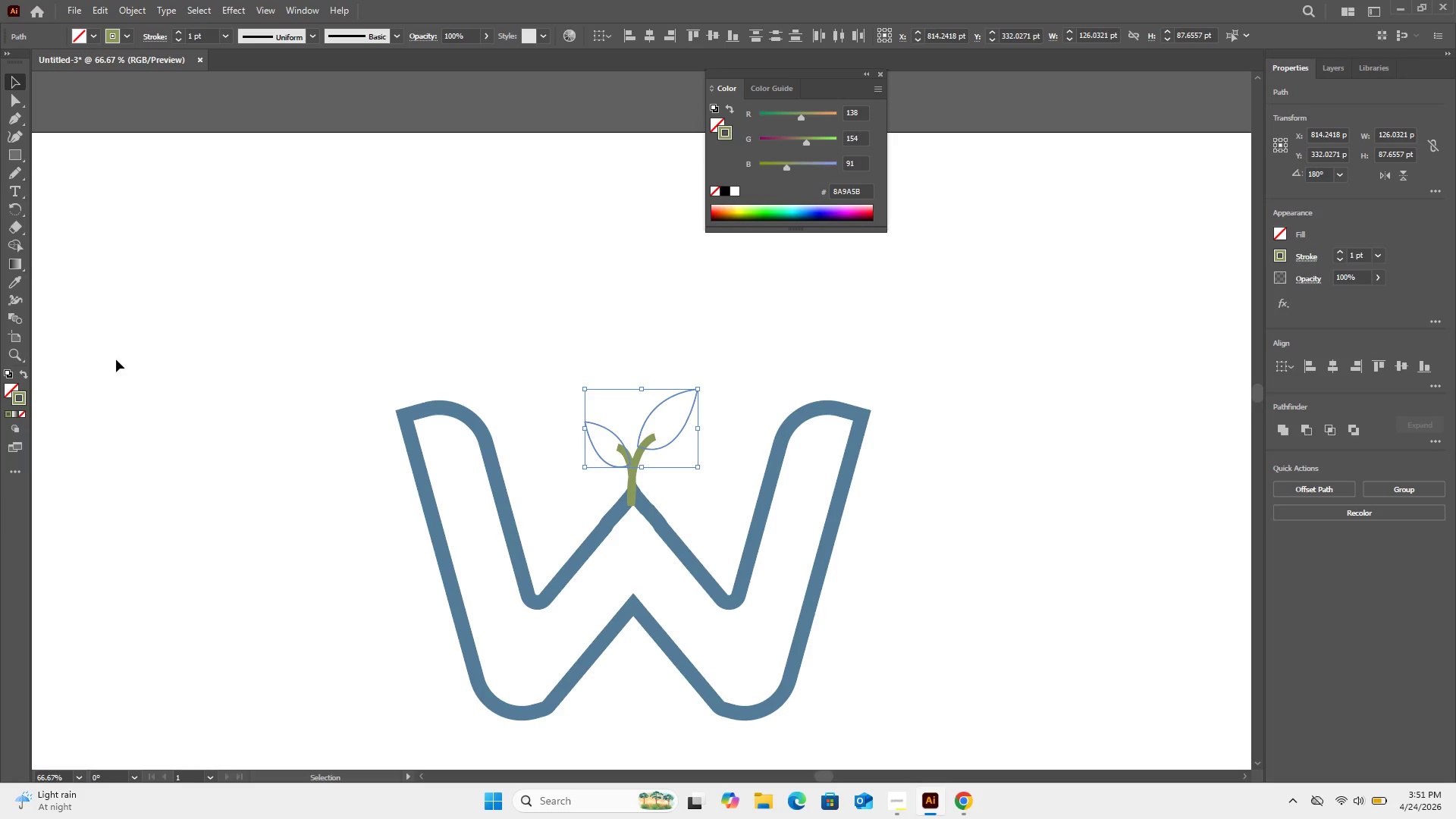 
left_click([117, 359])
 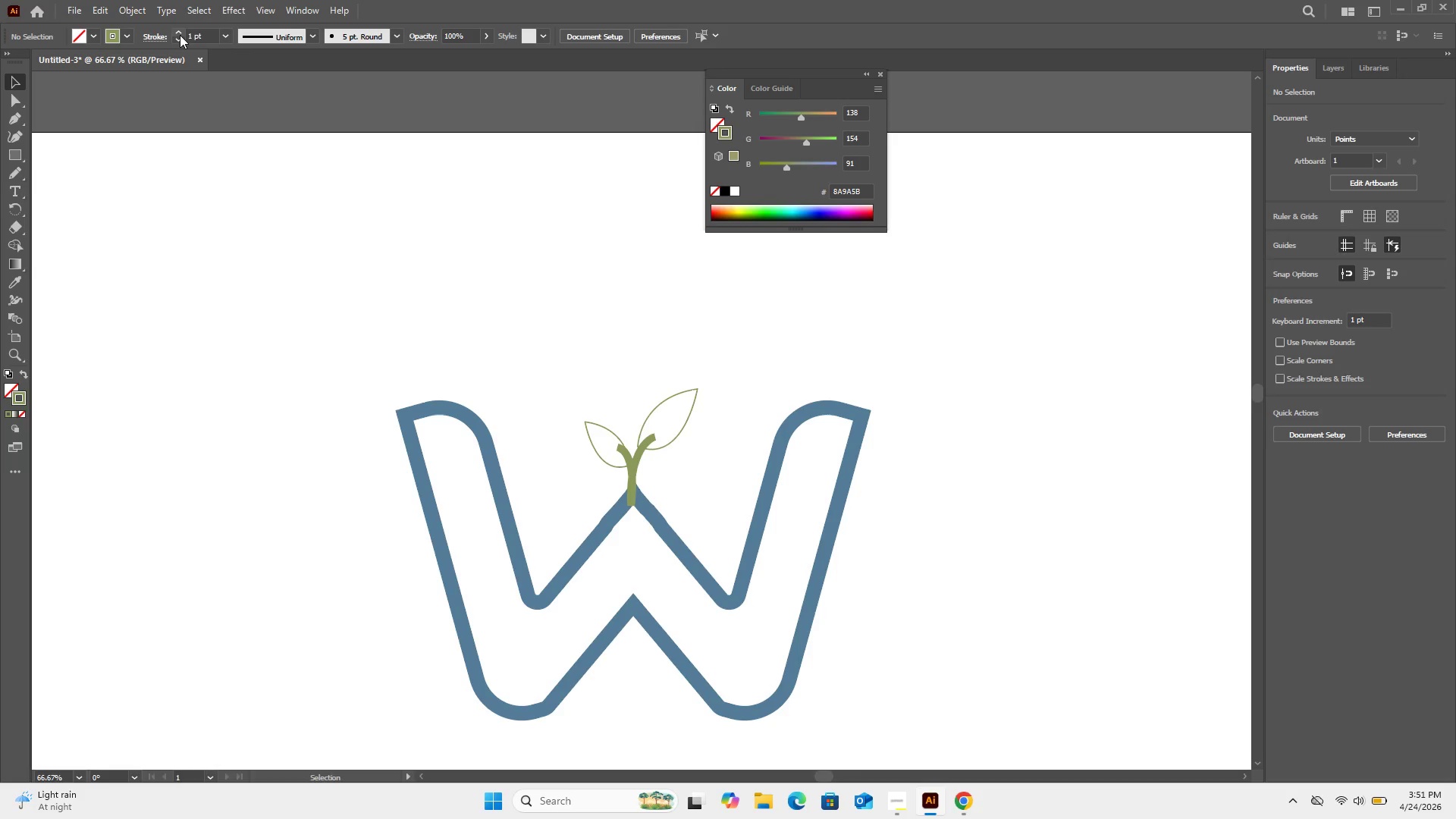 
double_click([180, 35])
 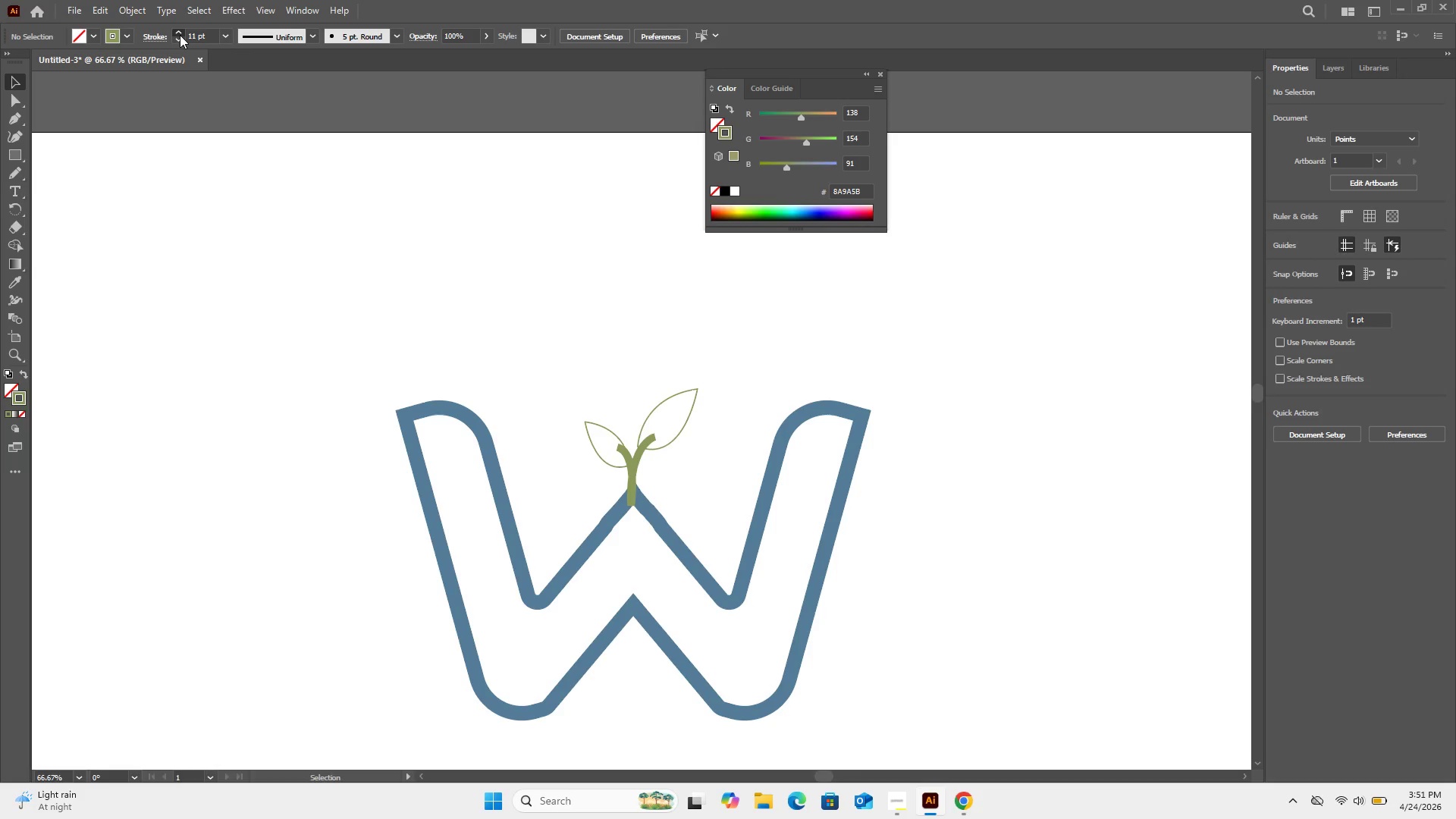 
triple_click([180, 35])
 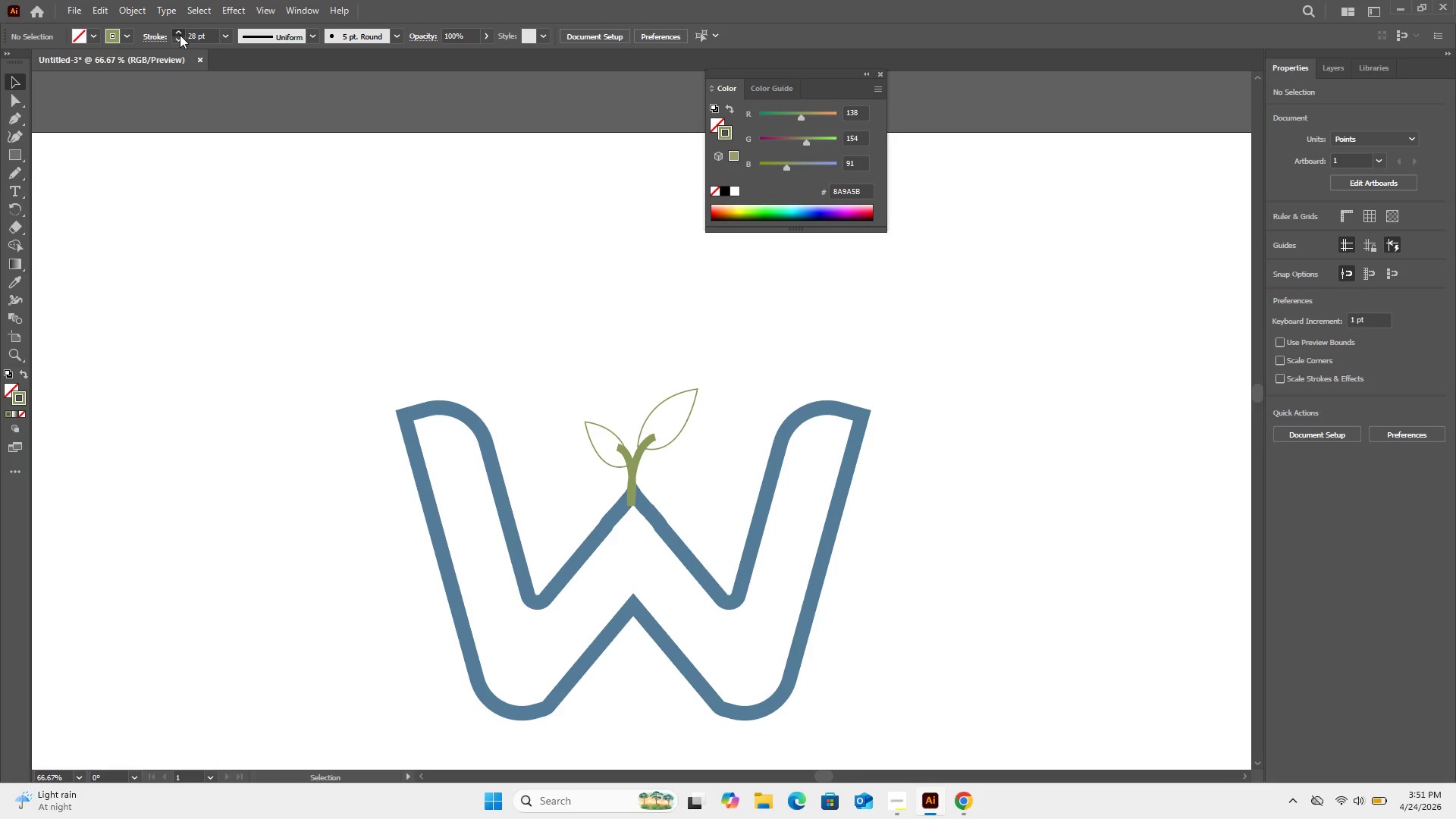 
left_click([180, 35])
 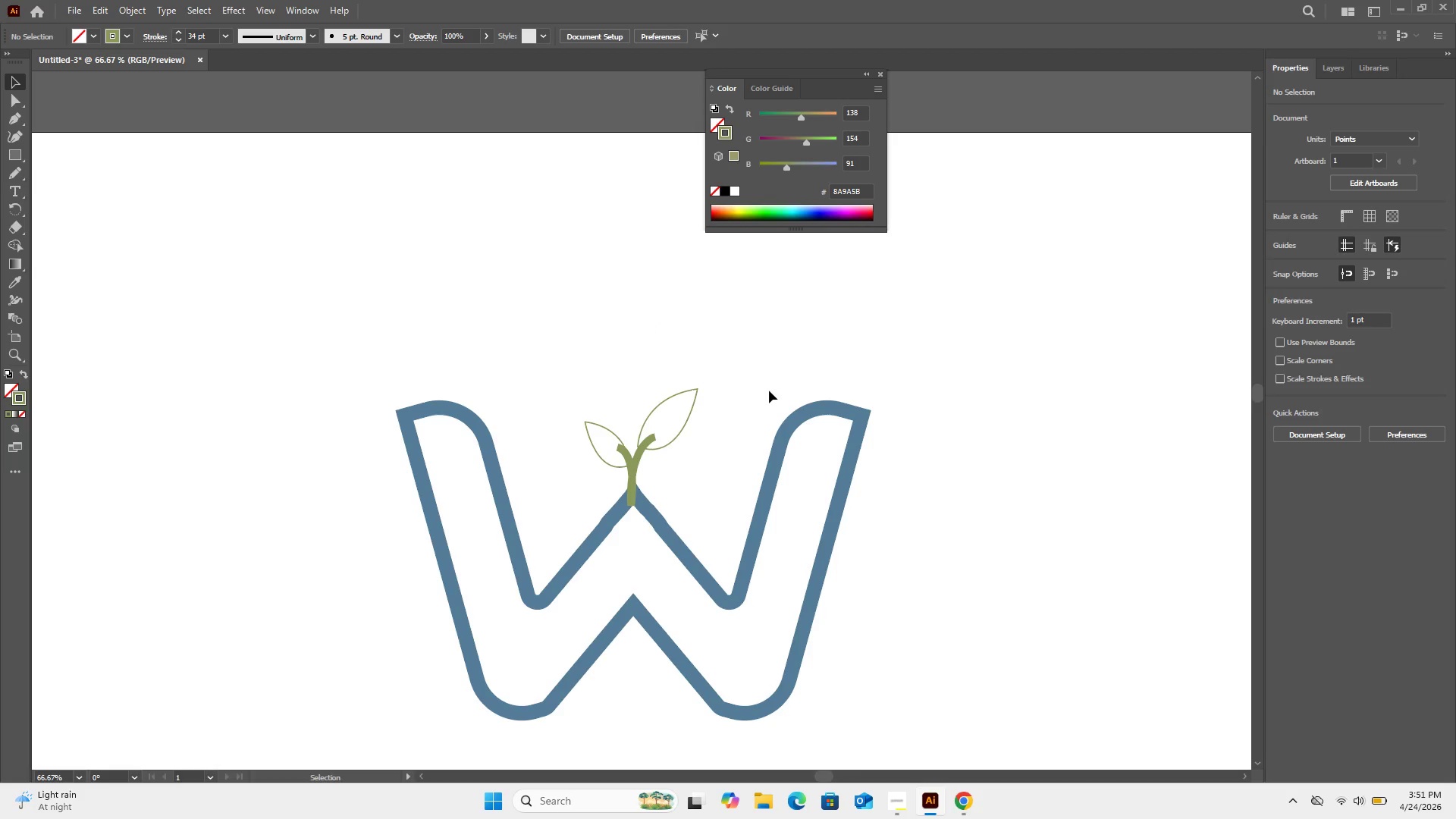 
left_click_drag(start_coordinate=[613, 427], to_coordinate=[663, 404])
 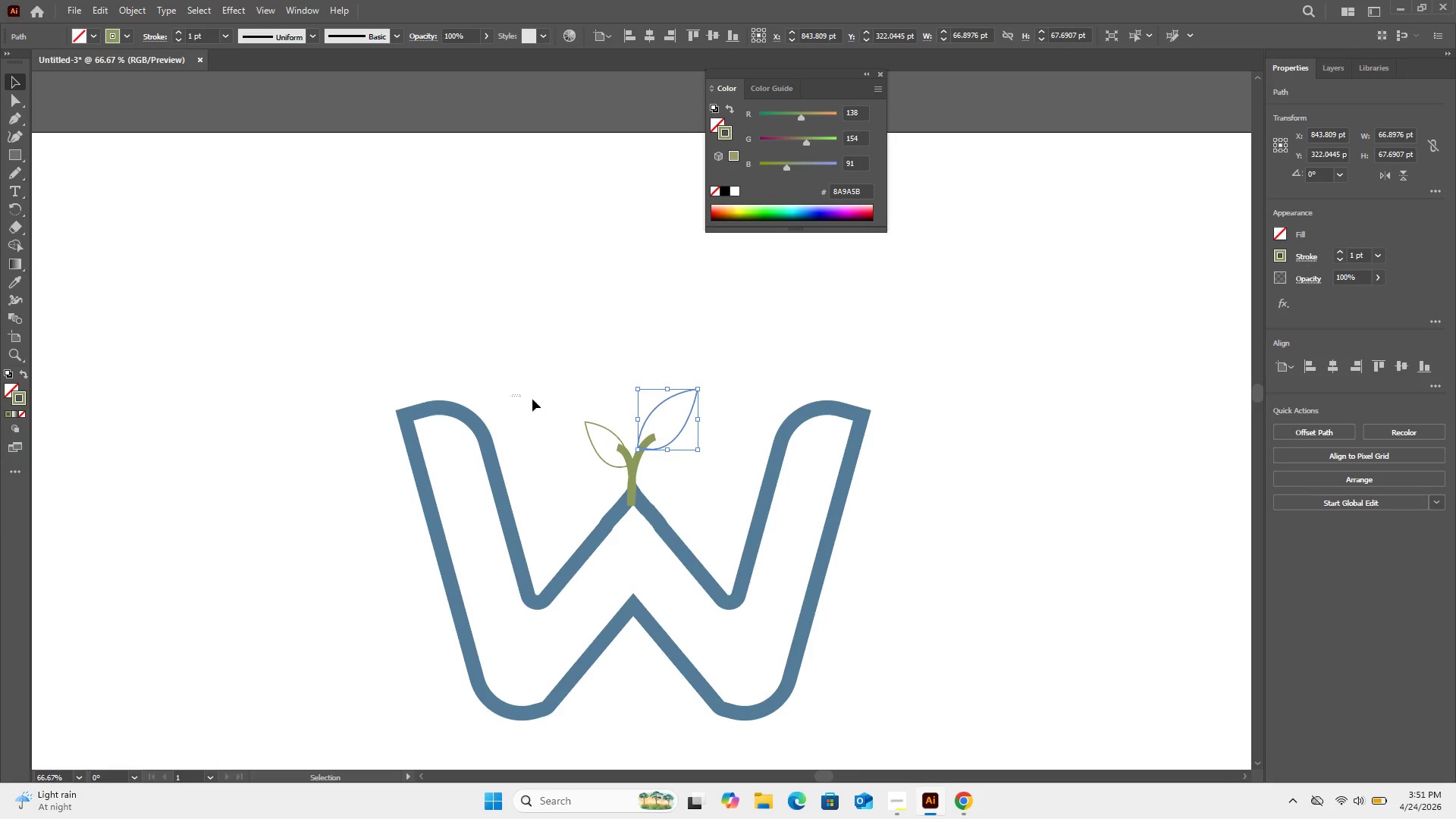 
left_click_drag(start_coordinate=[513, 395], to_coordinate=[672, 428])
 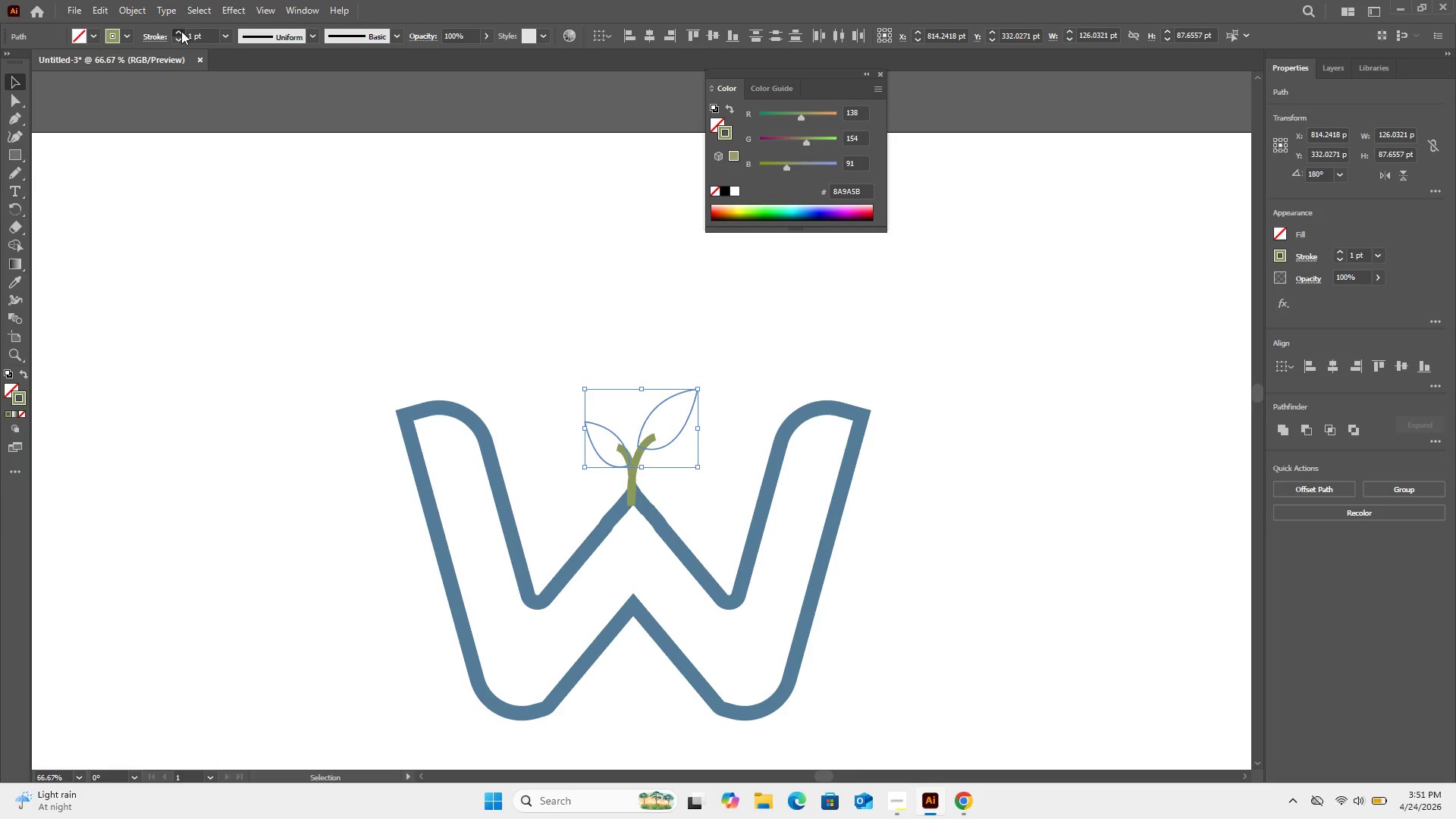 
left_click([181, 31])
 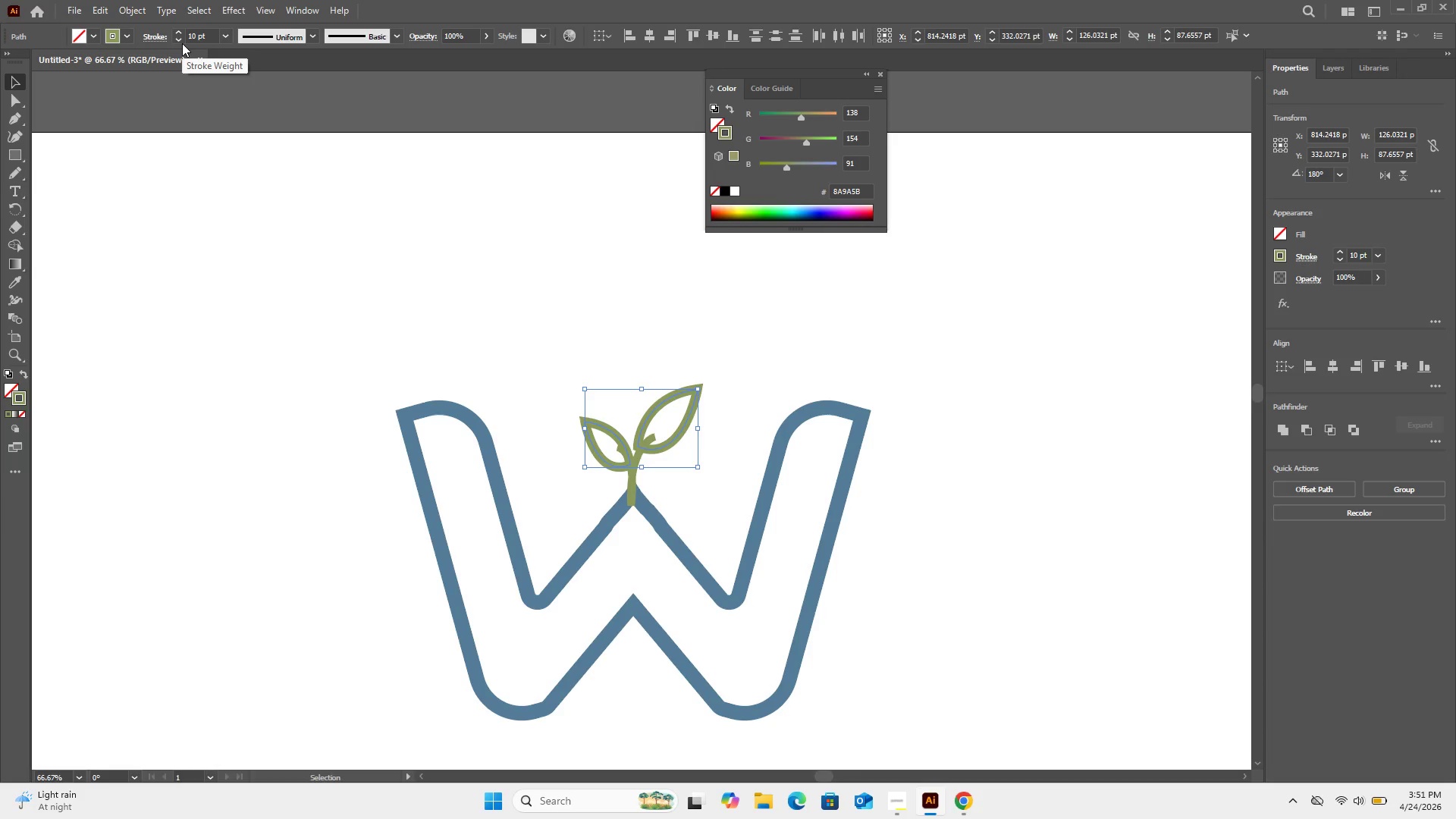 
left_click([182, 43])
 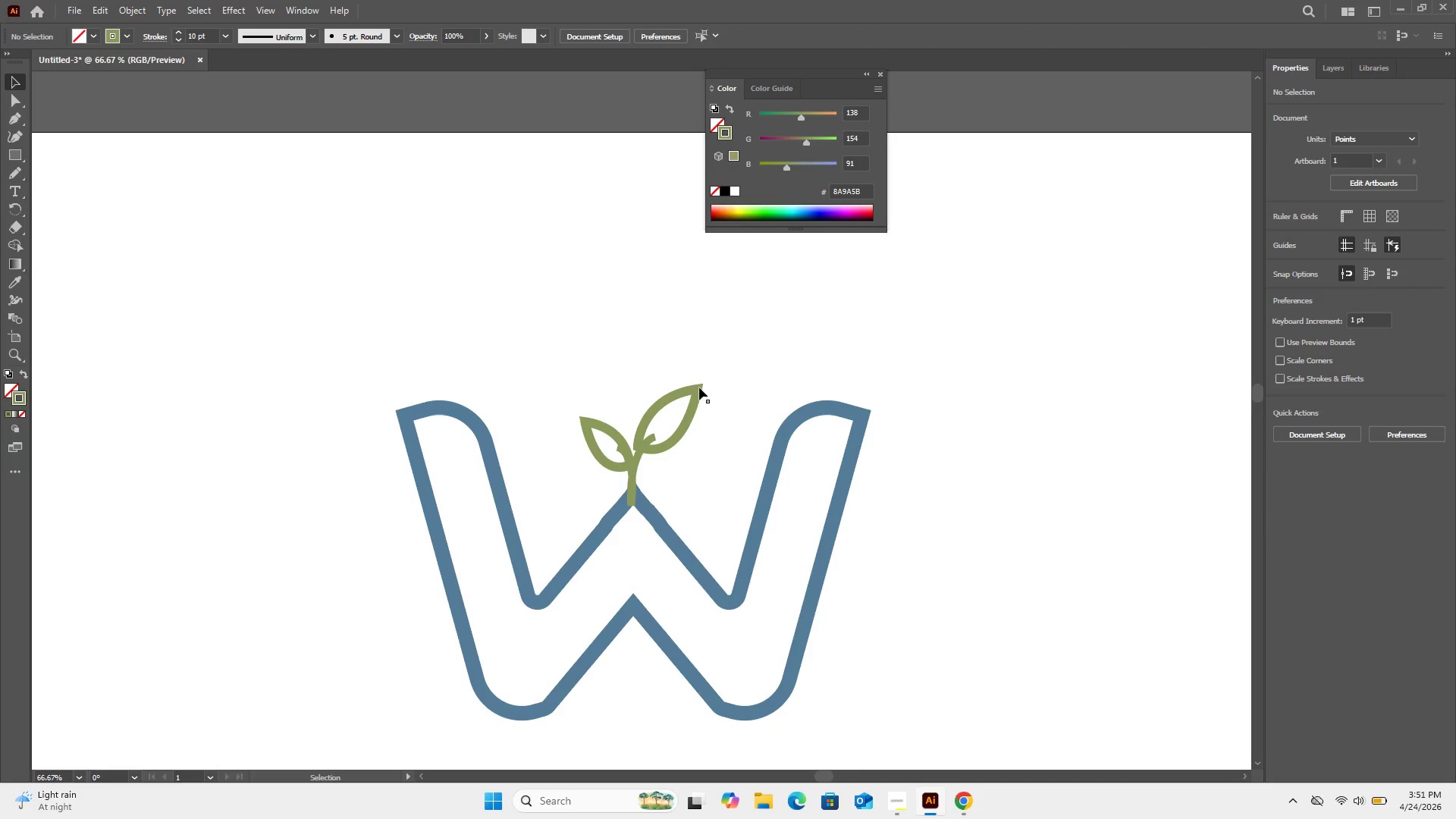 
left_click_drag(start_coordinate=[737, 422], to_coordinate=[554, 416])
 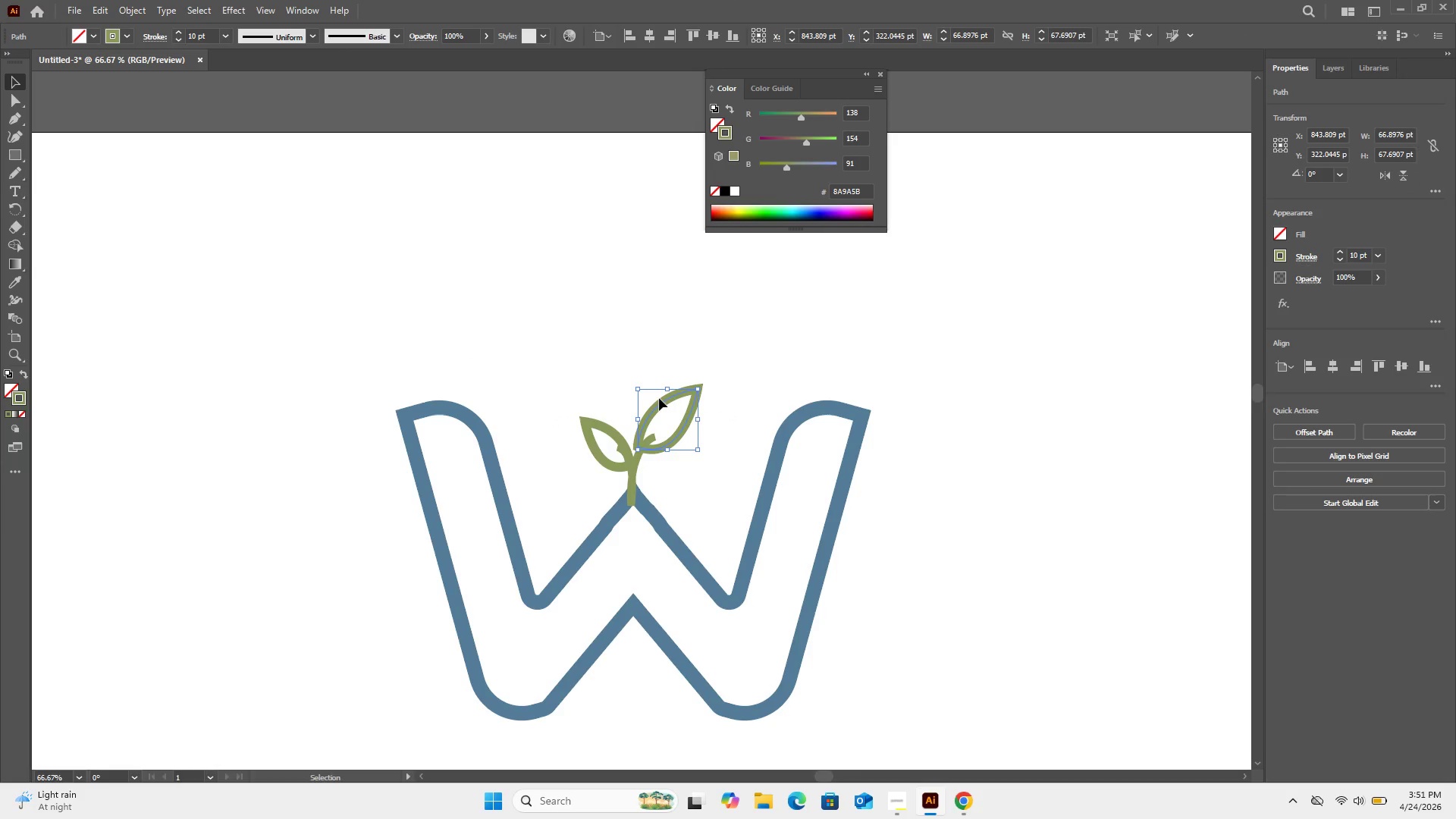 
left_click_drag(start_coordinate=[659, 400], to_coordinate=[669, 396])
 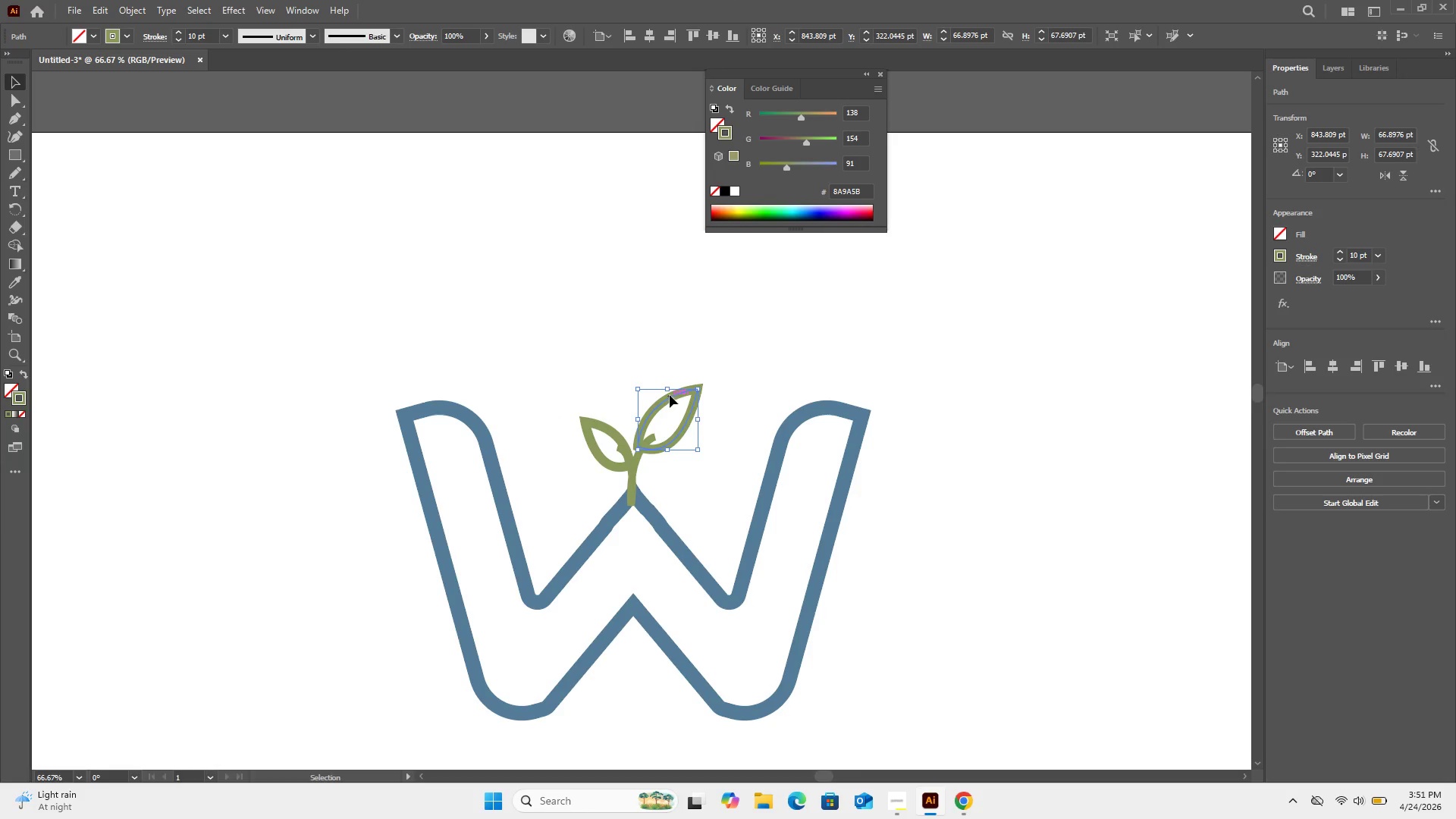 
left_click_drag(start_coordinate=[669, 396], to_coordinate=[670, 401])
 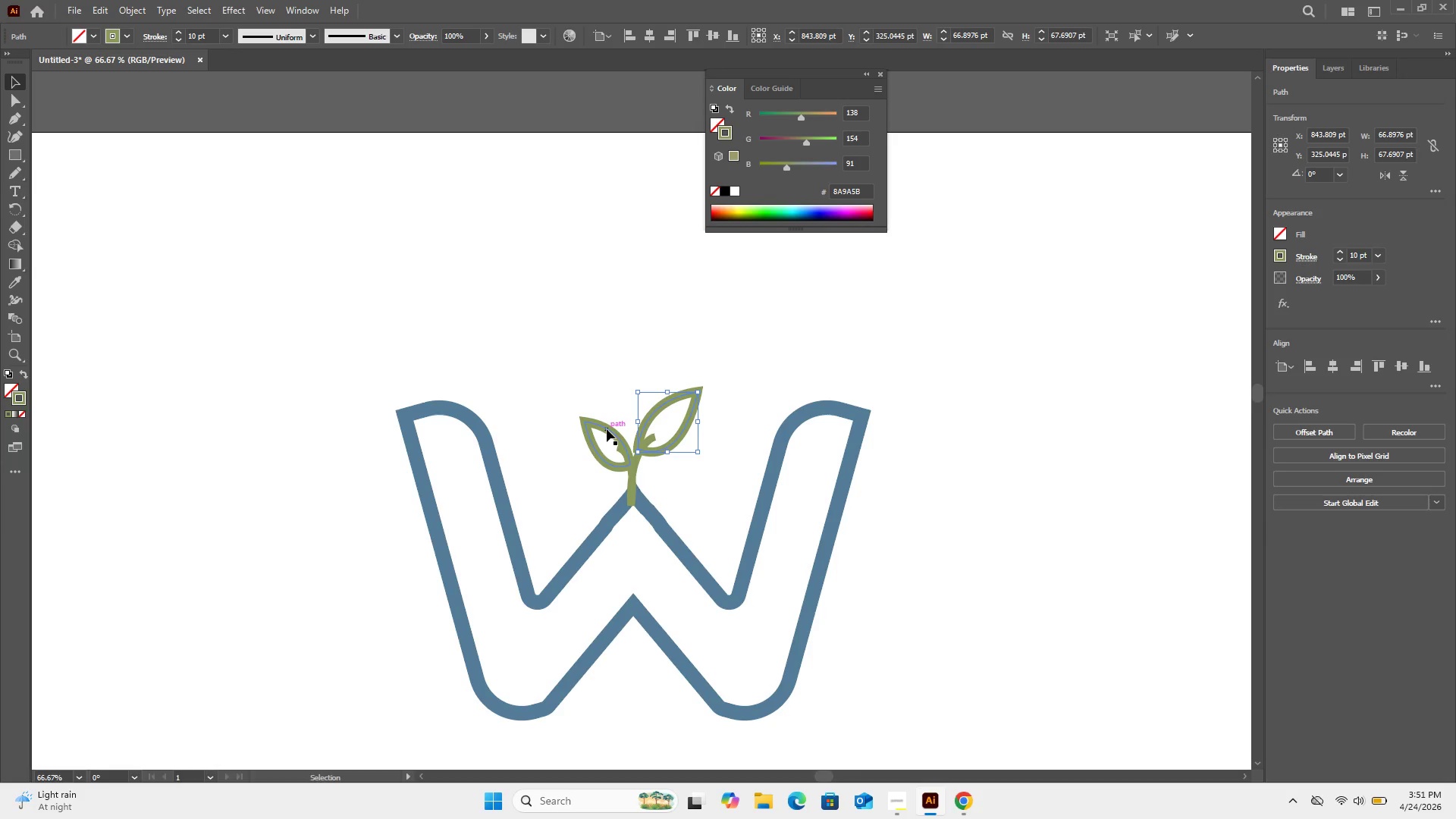 
left_click_drag(start_coordinate=[607, 429], to_coordinate=[607, 419])
 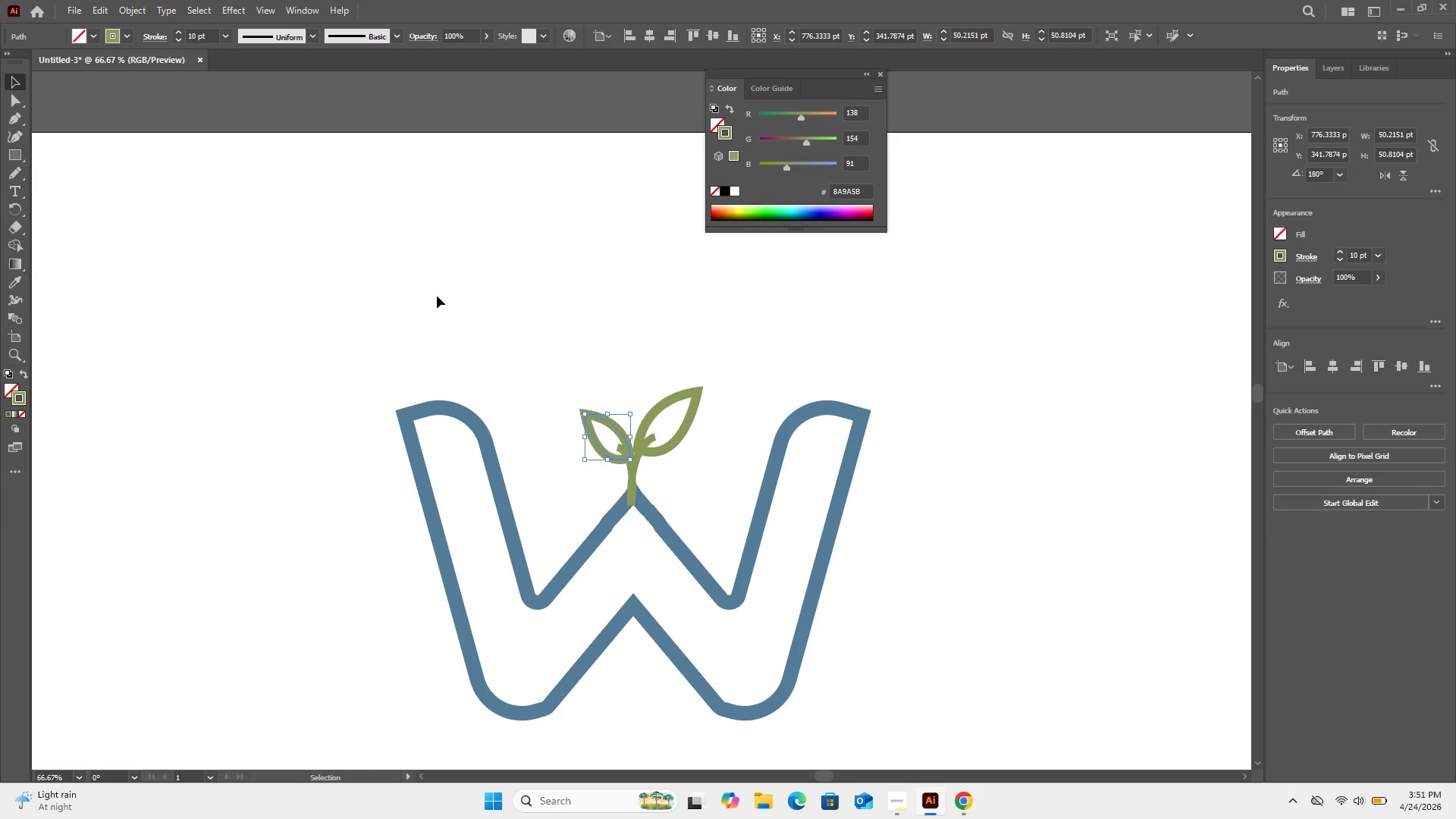 
left_click([437, 296])
 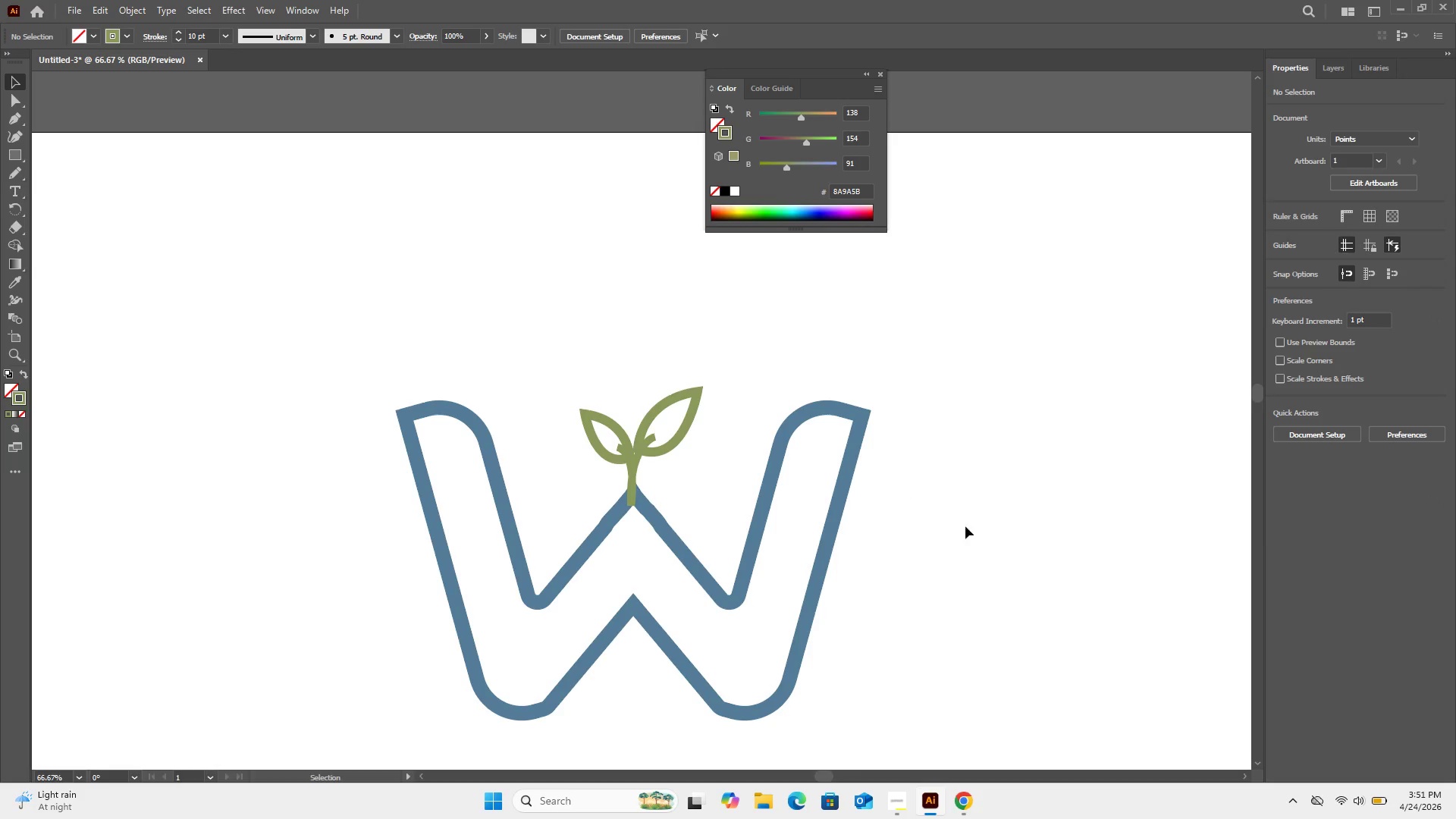 
left_click([1008, 538])
 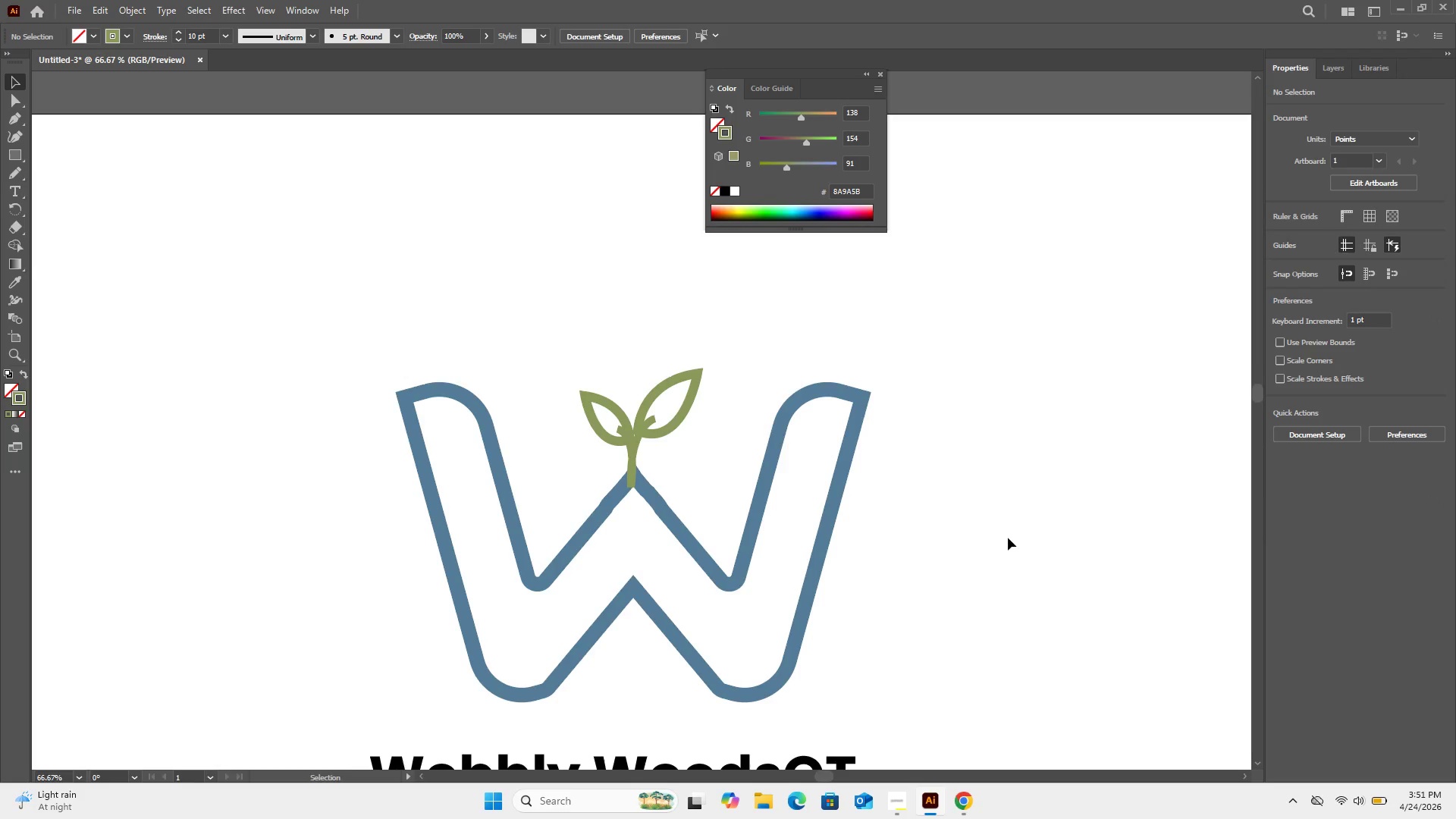 
scroll: coordinate [959, 591], scroll_direction: down, amount: 14.0
 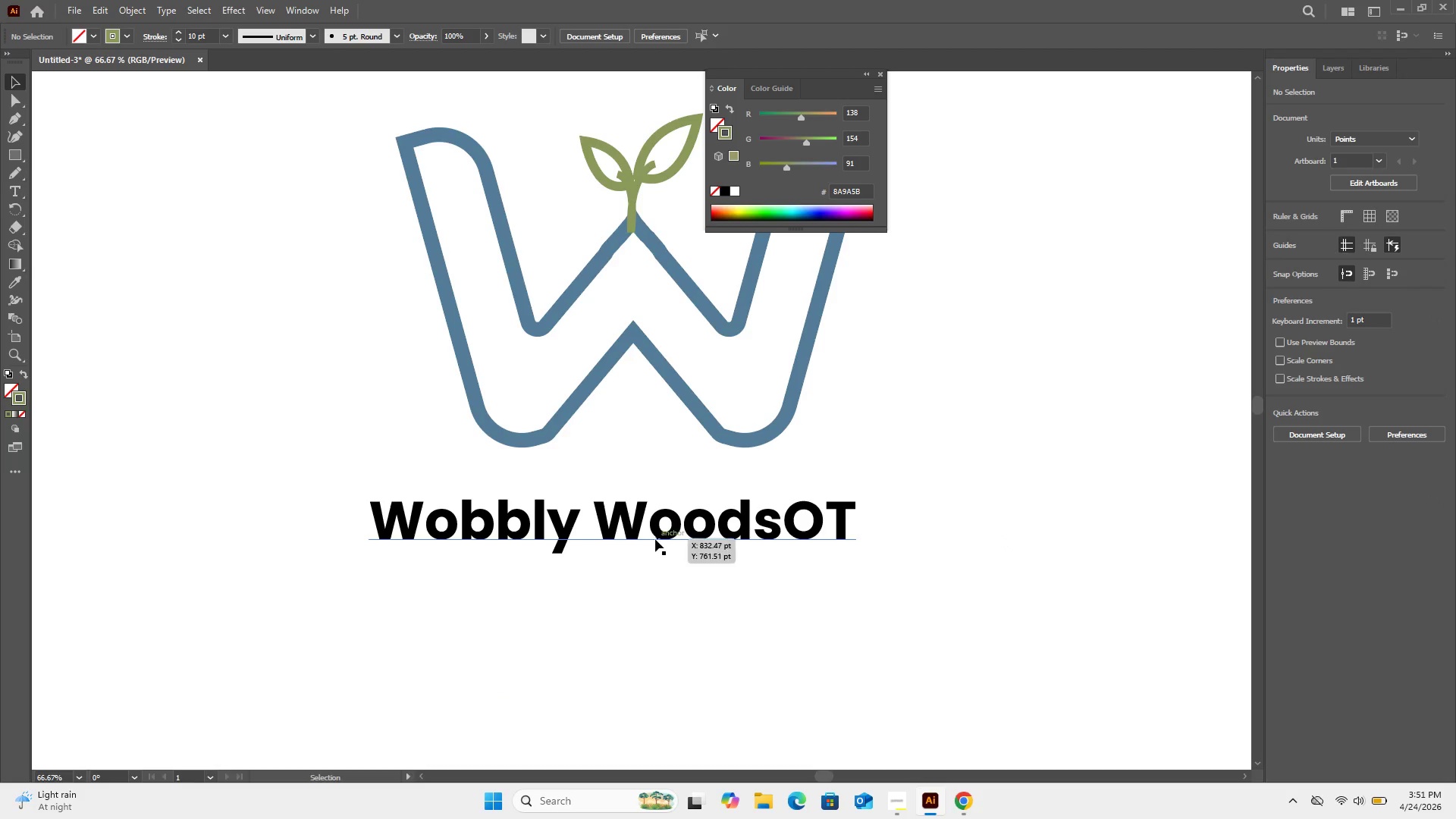 
left_click_drag(start_coordinate=[654, 539], to_coordinate=[704, 548])
 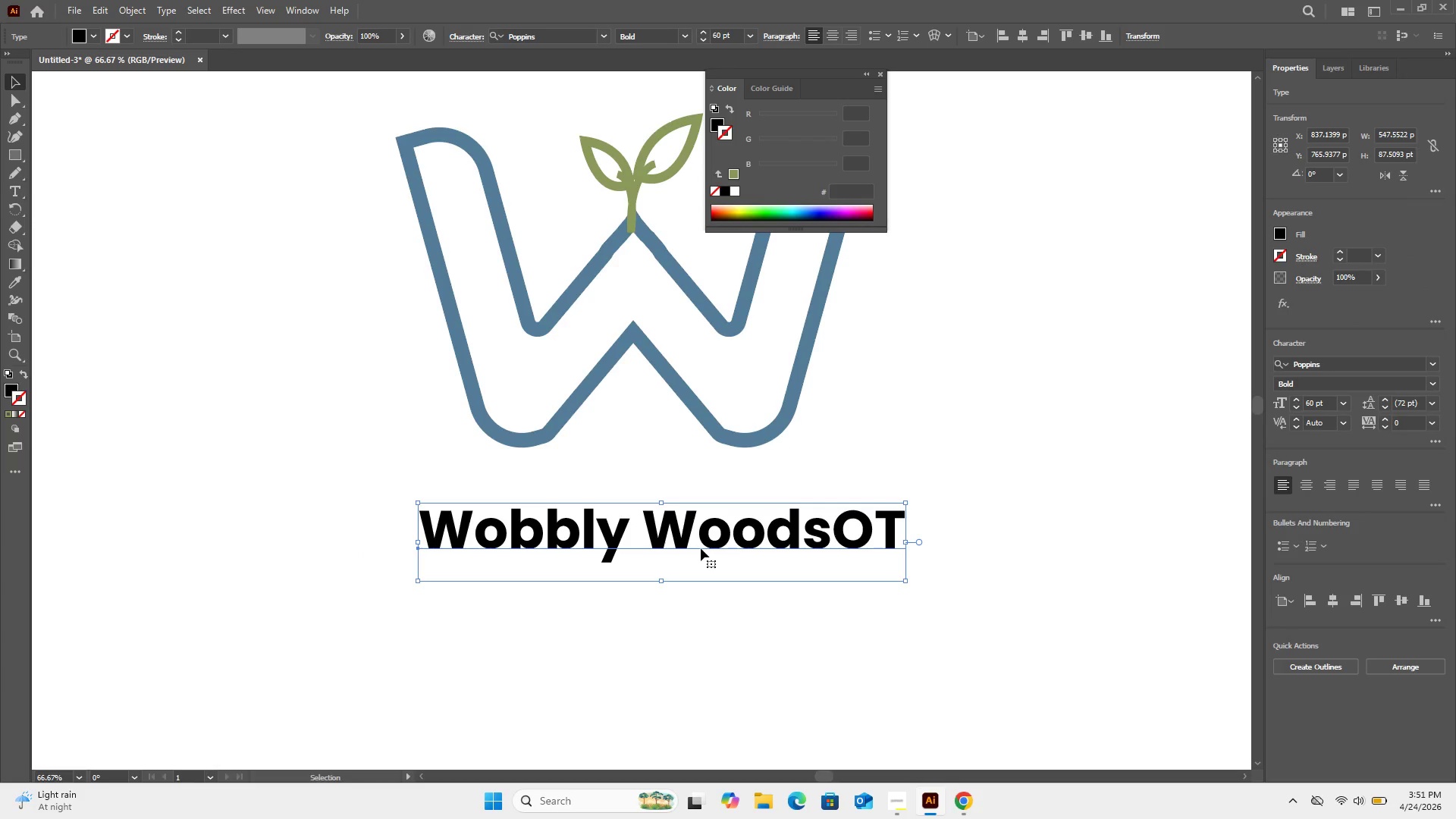 
key(Control+Minus)
 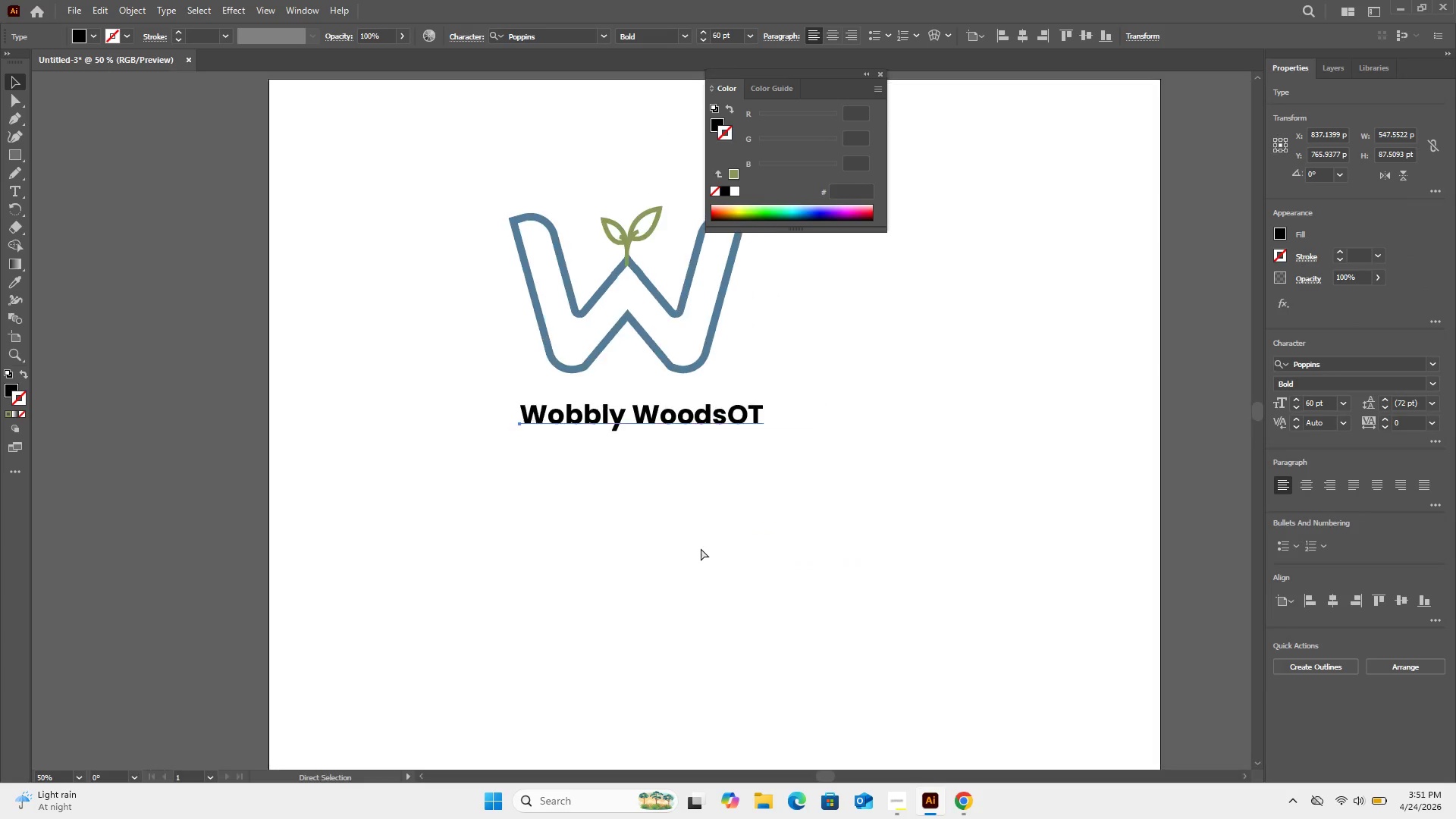 
key(Control+Minus)
 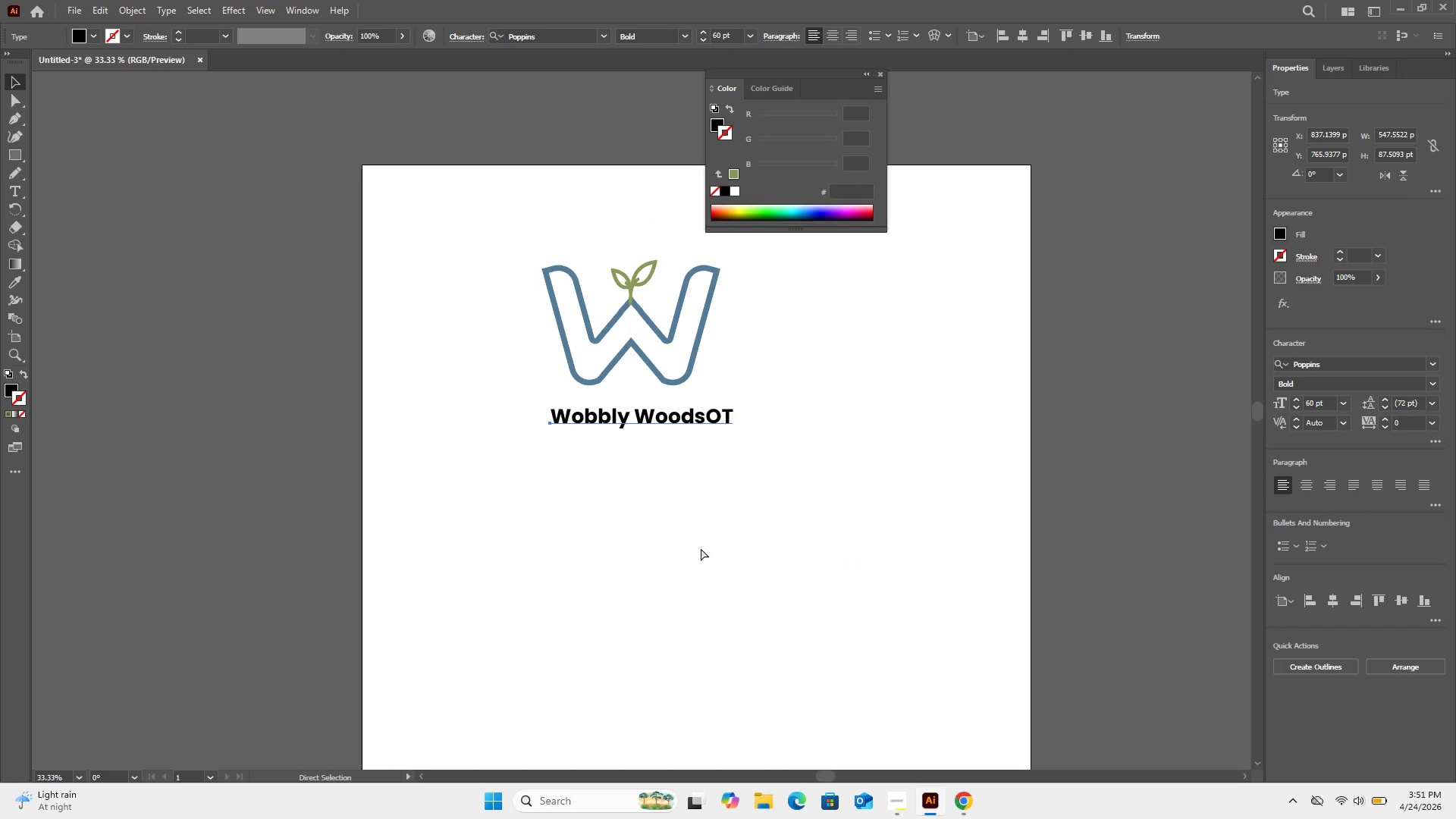 
key(Control+Minus)
 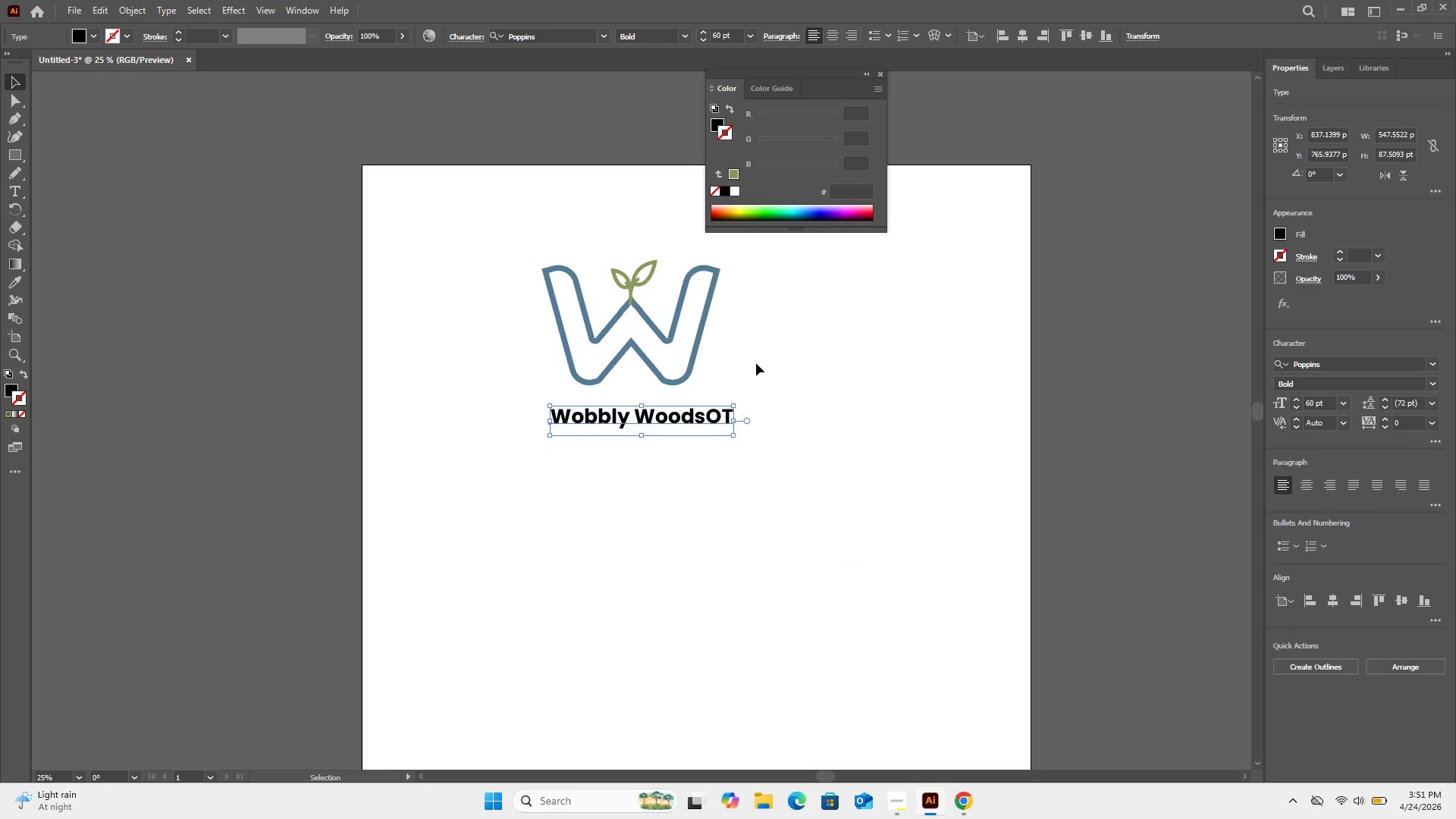 
left_click_drag(start_coordinate=[755, 365], to_coordinate=[503, 234])
 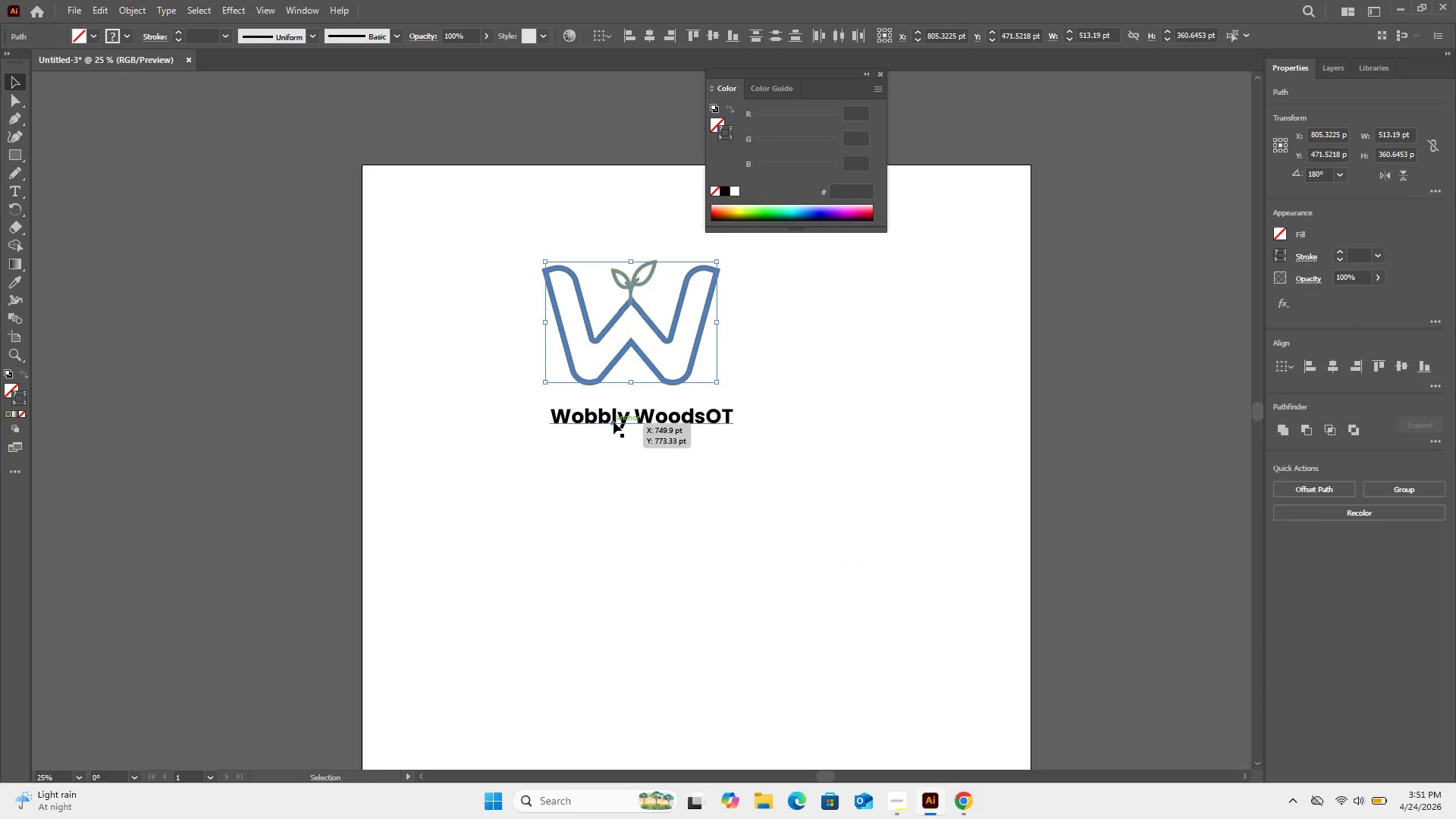 
left_click_drag(start_coordinate=[613, 421], to_coordinate=[663, 593])
 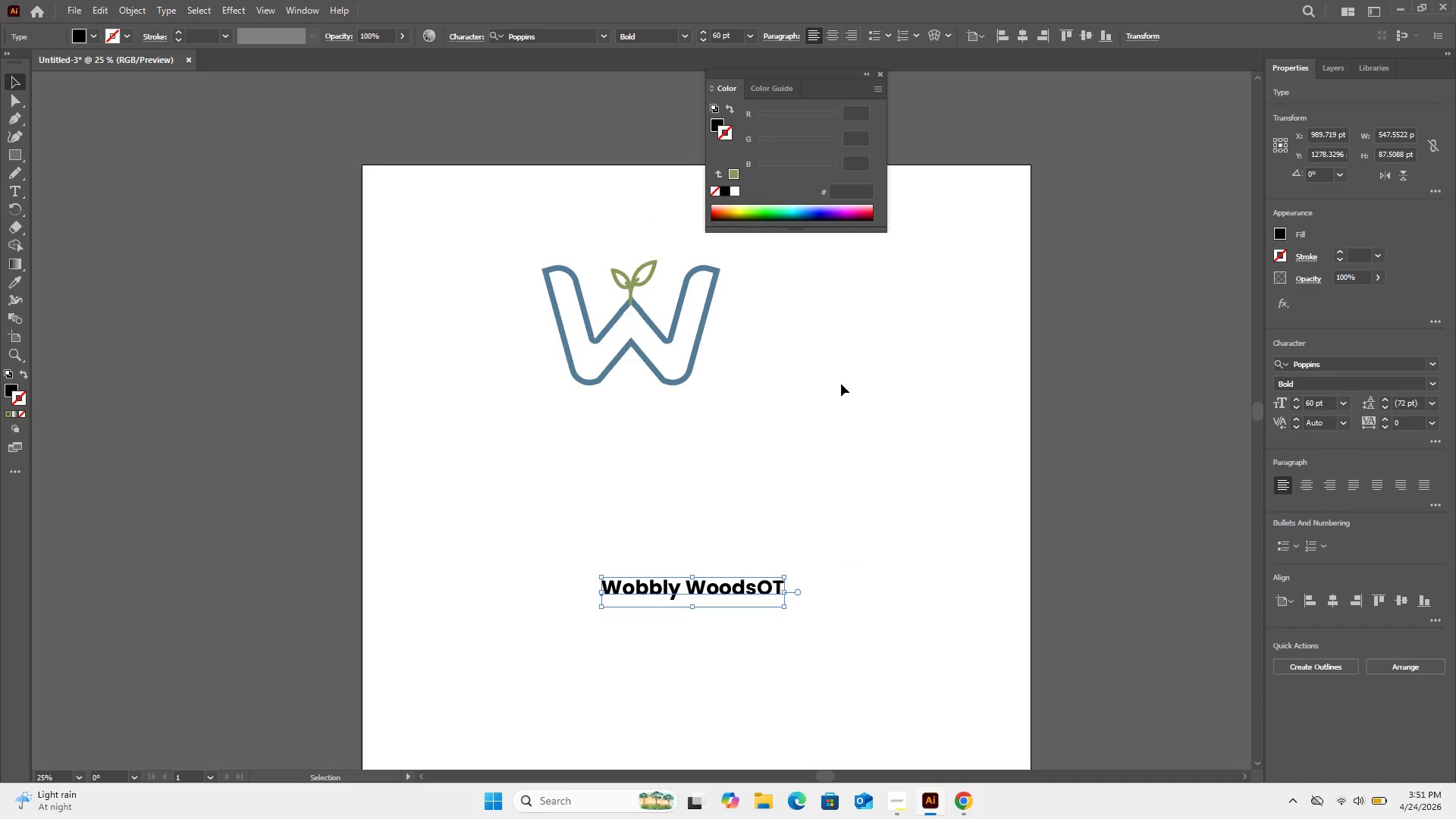 
left_click_drag(start_coordinate=[842, 401], to_coordinate=[499, 263])
 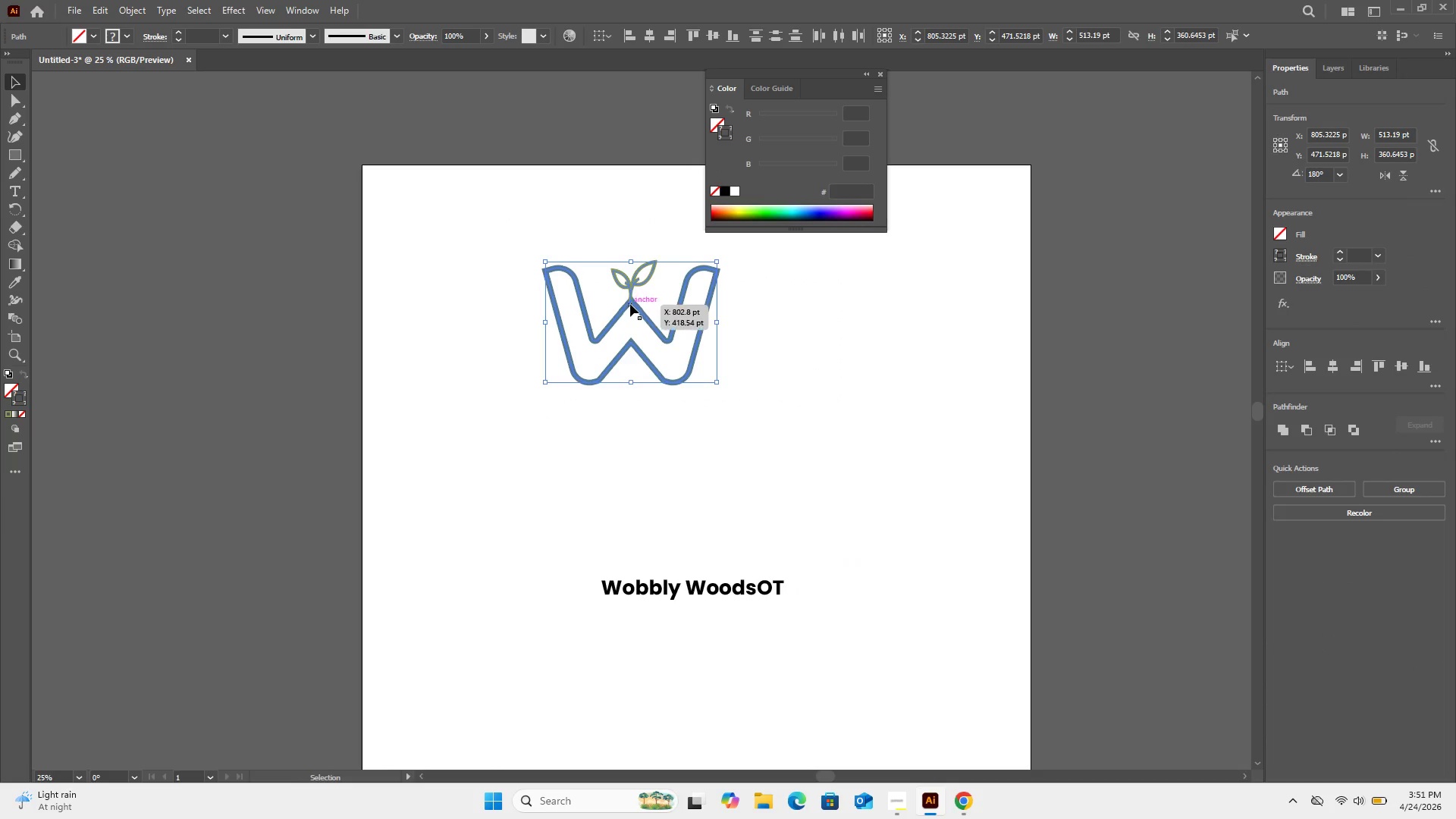 
left_click_drag(start_coordinate=[630, 304], to_coordinate=[673, 432])
 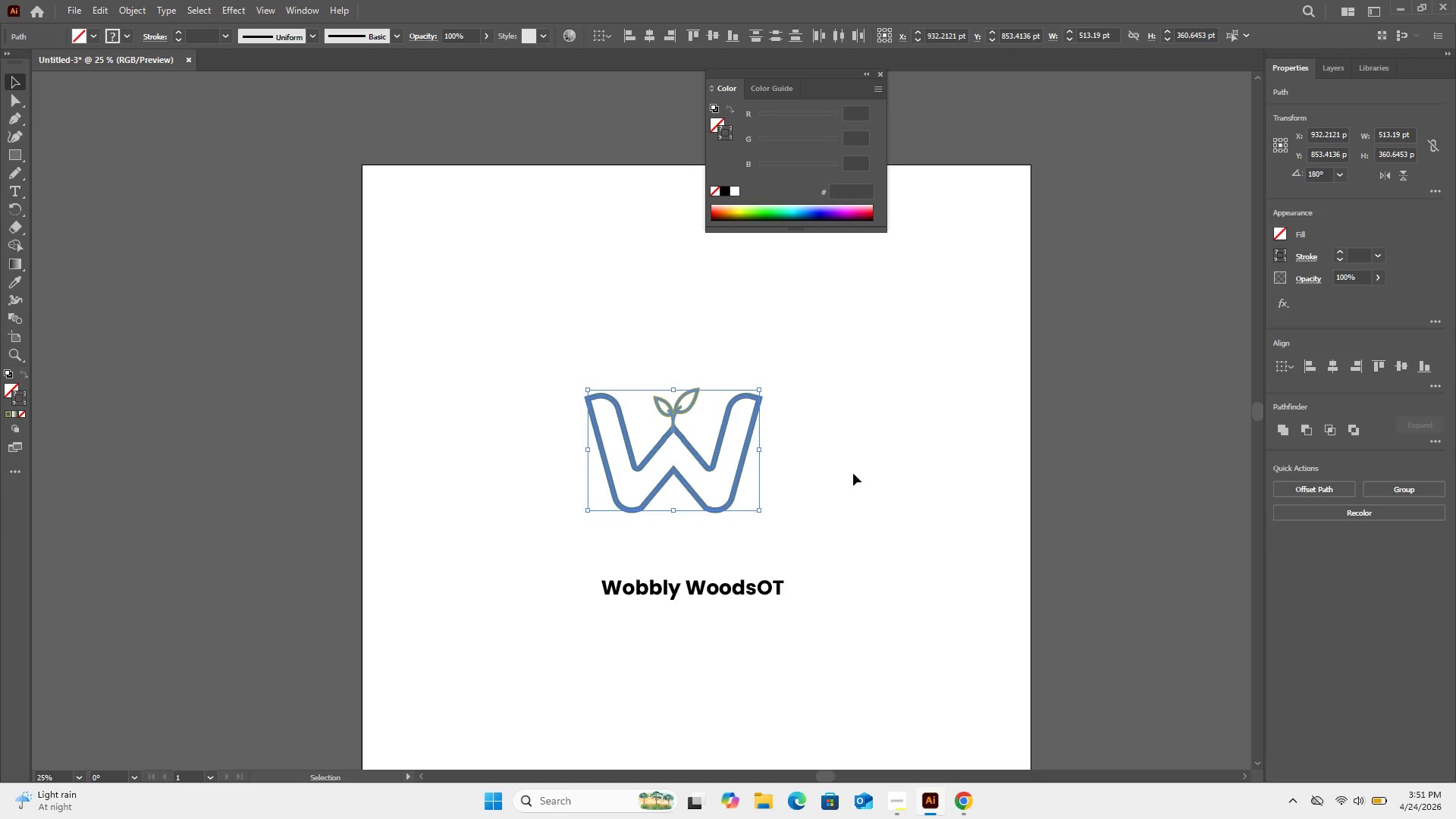 
left_click([854, 490])
 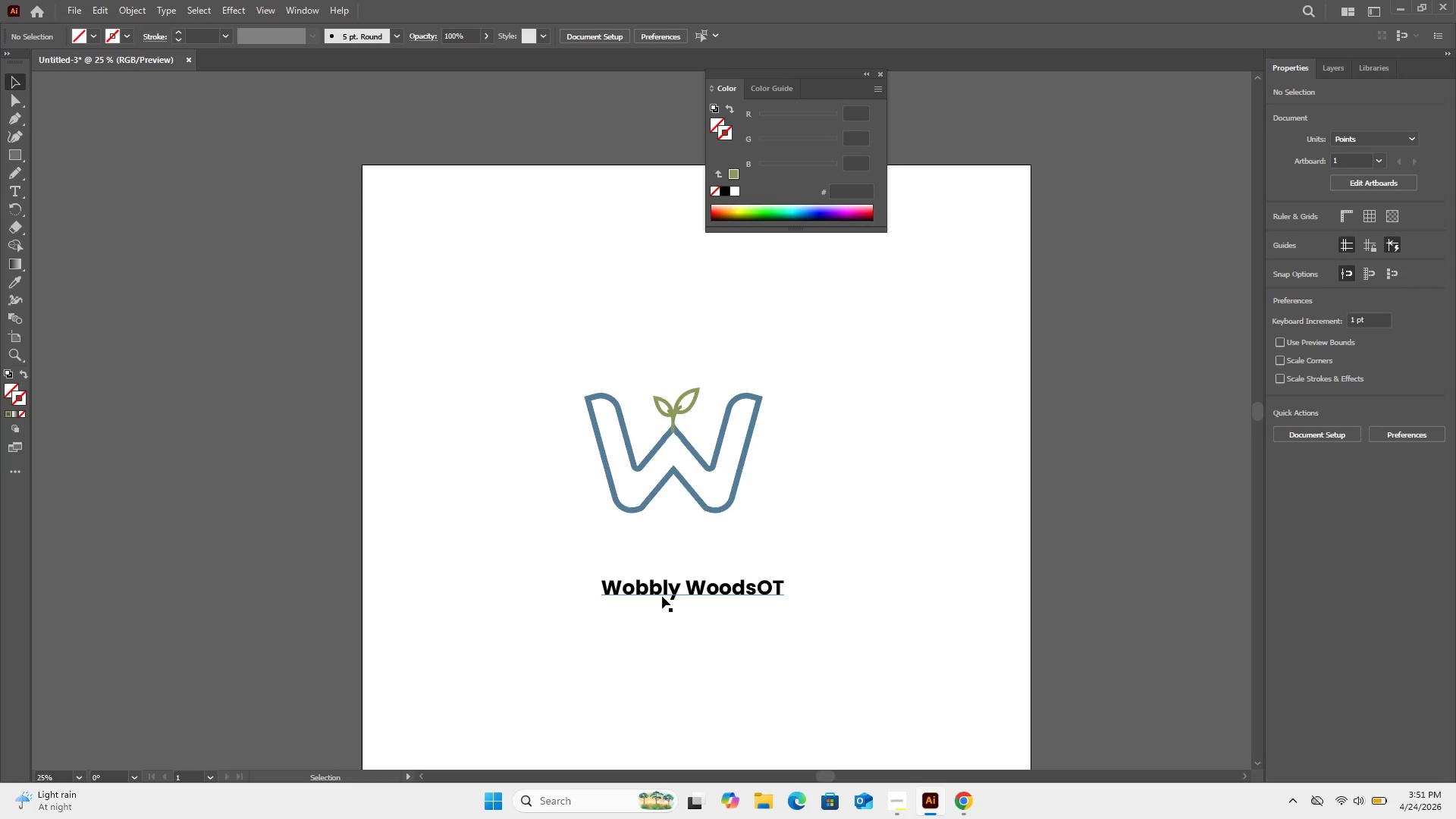 
left_click_drag(start_coordinate=[662, 592], to_coordinate=[643, 559])
 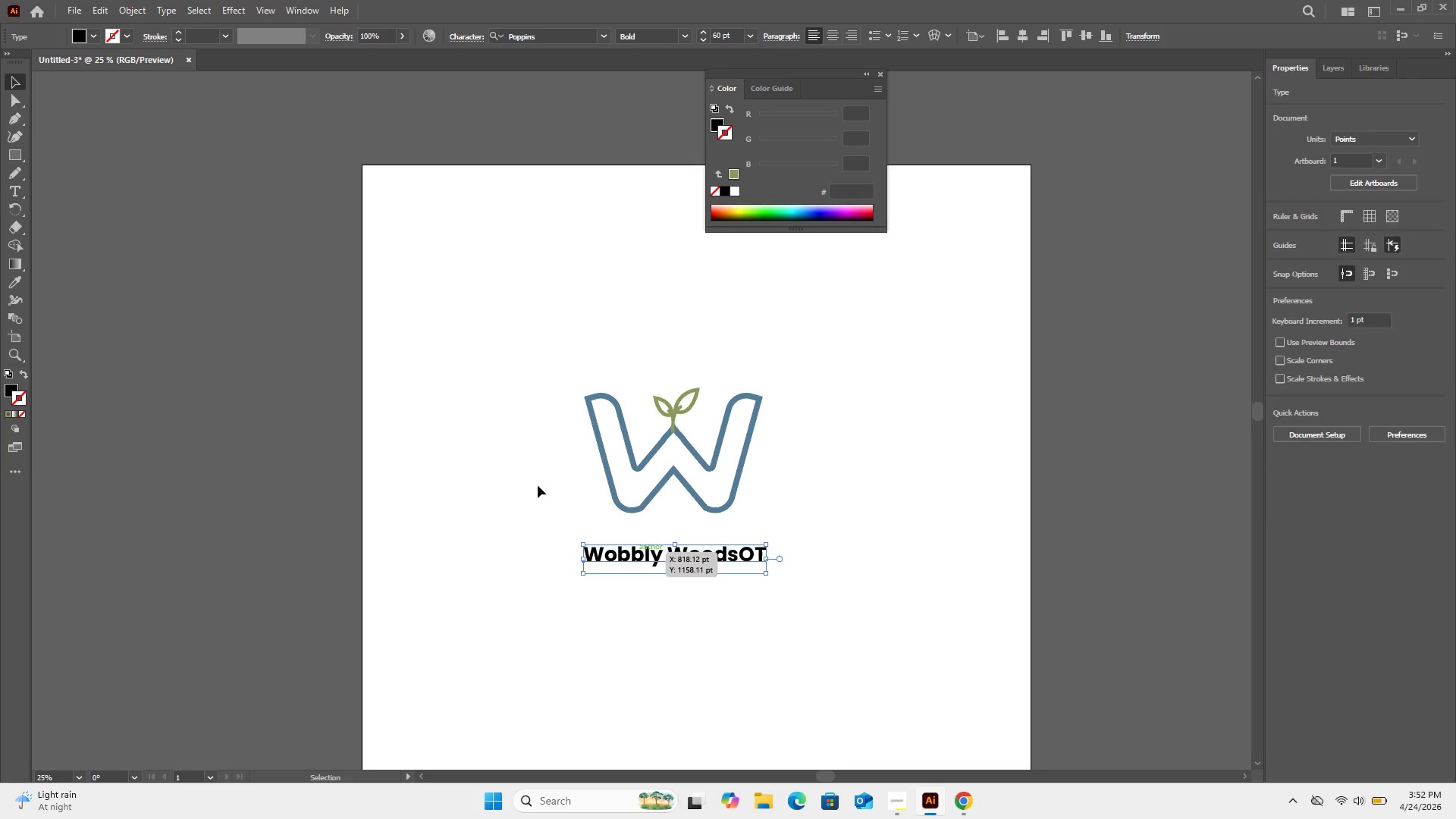 
left_click([538, 485])
 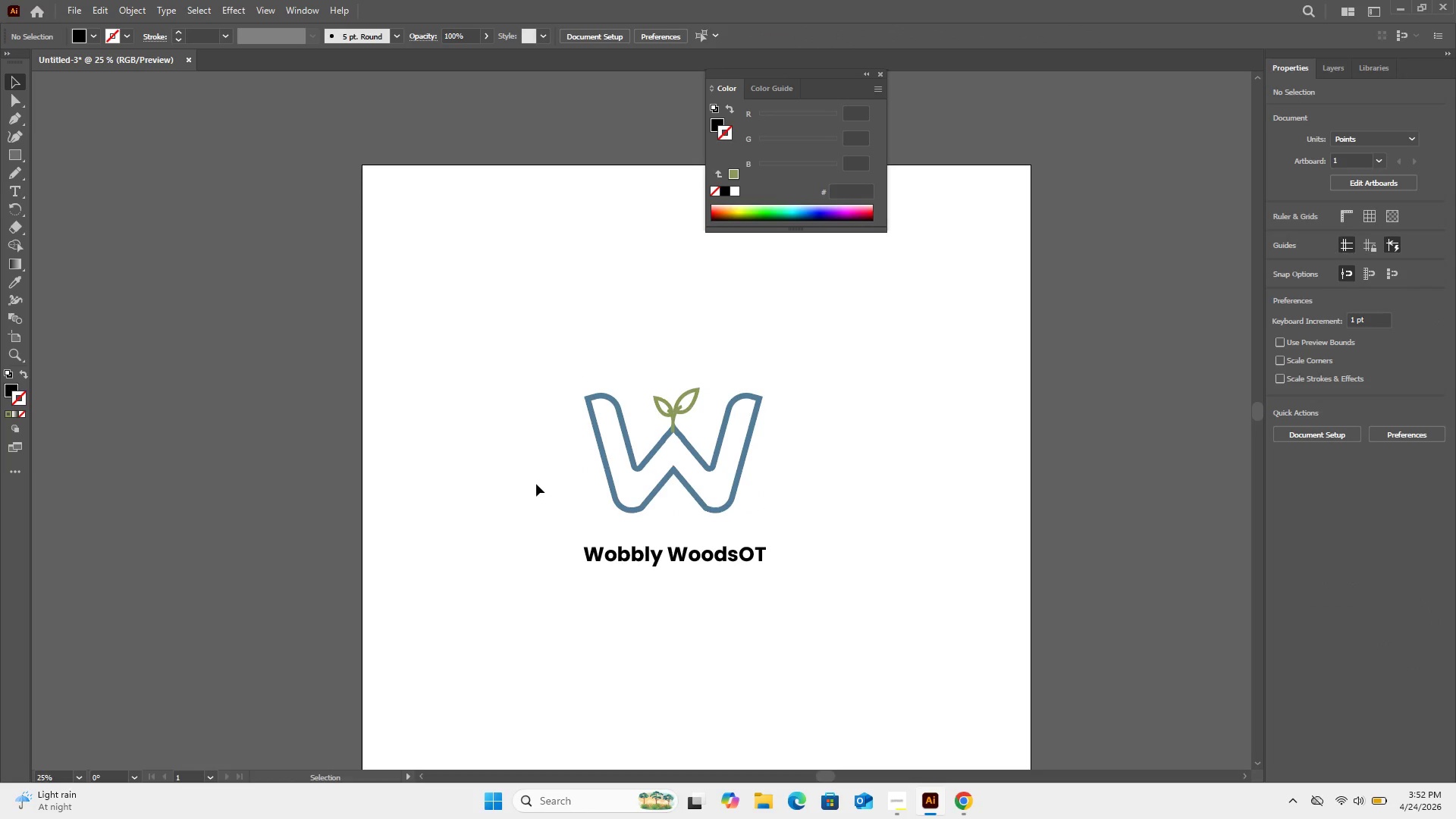 
scroll: coordinate [536, 484], scroll_direction: down, amount: 1.0
 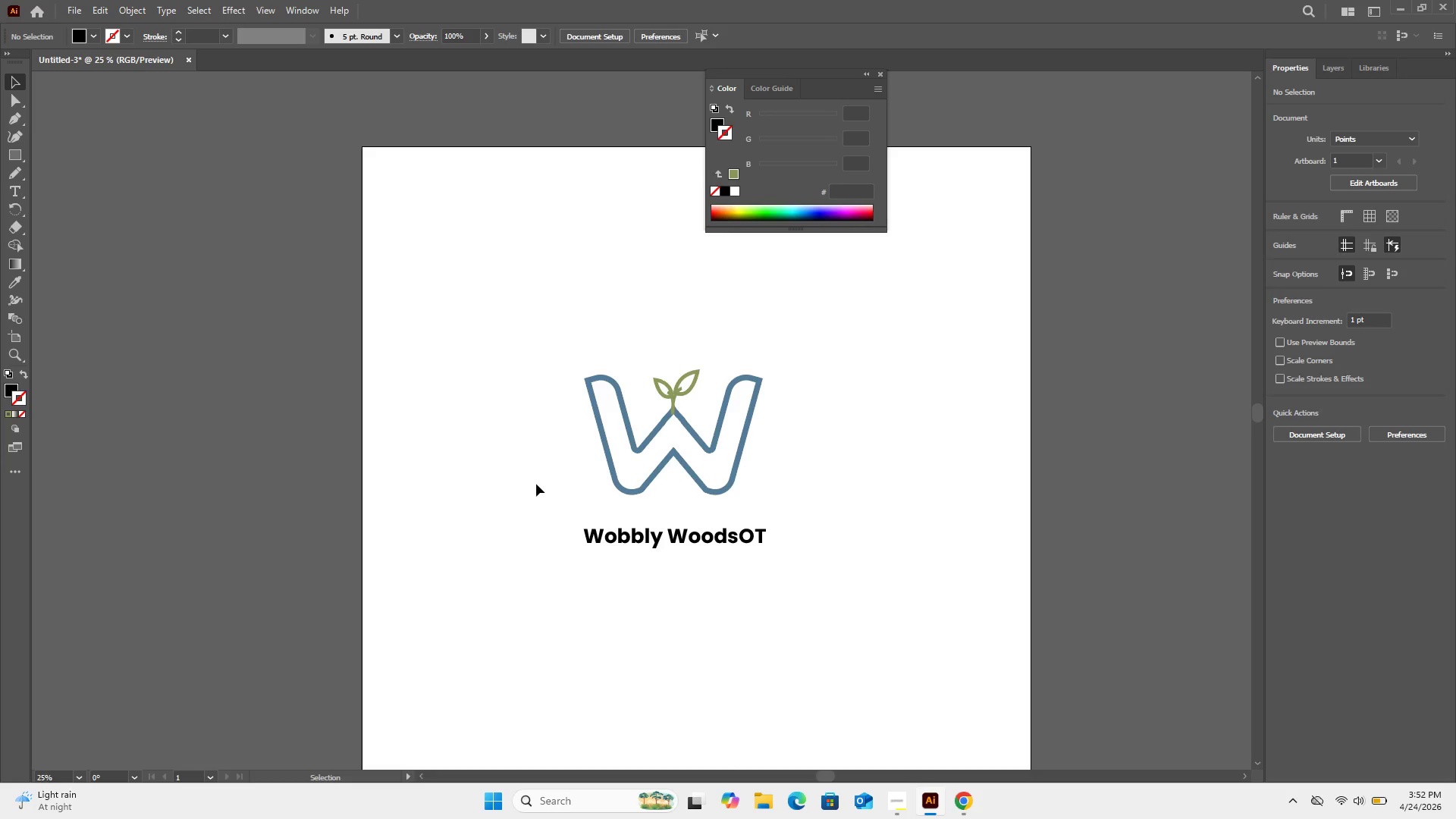 
wait(18.27)
 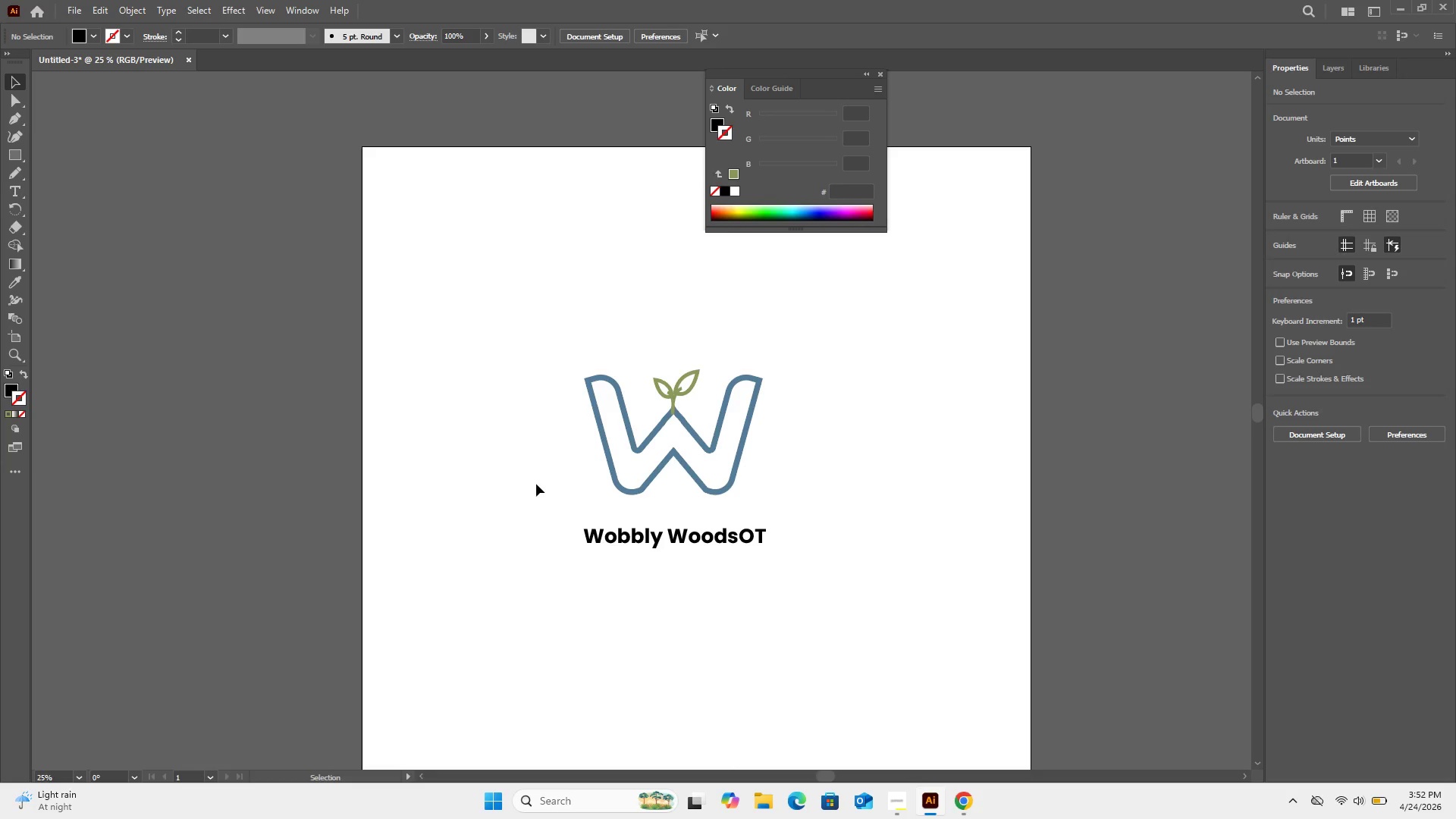 
left_click([11, 121])
 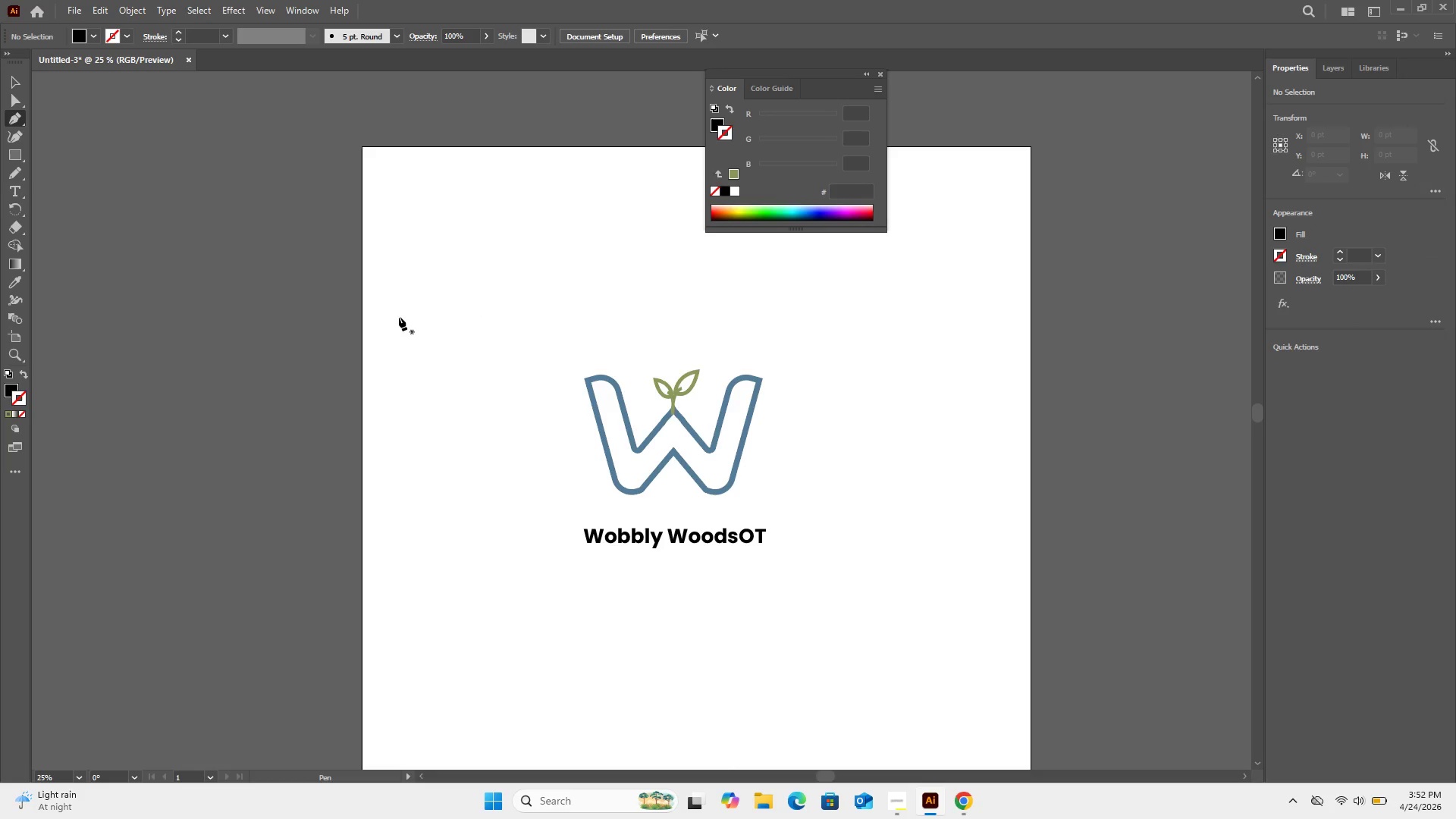 
left_click([399, 317])
 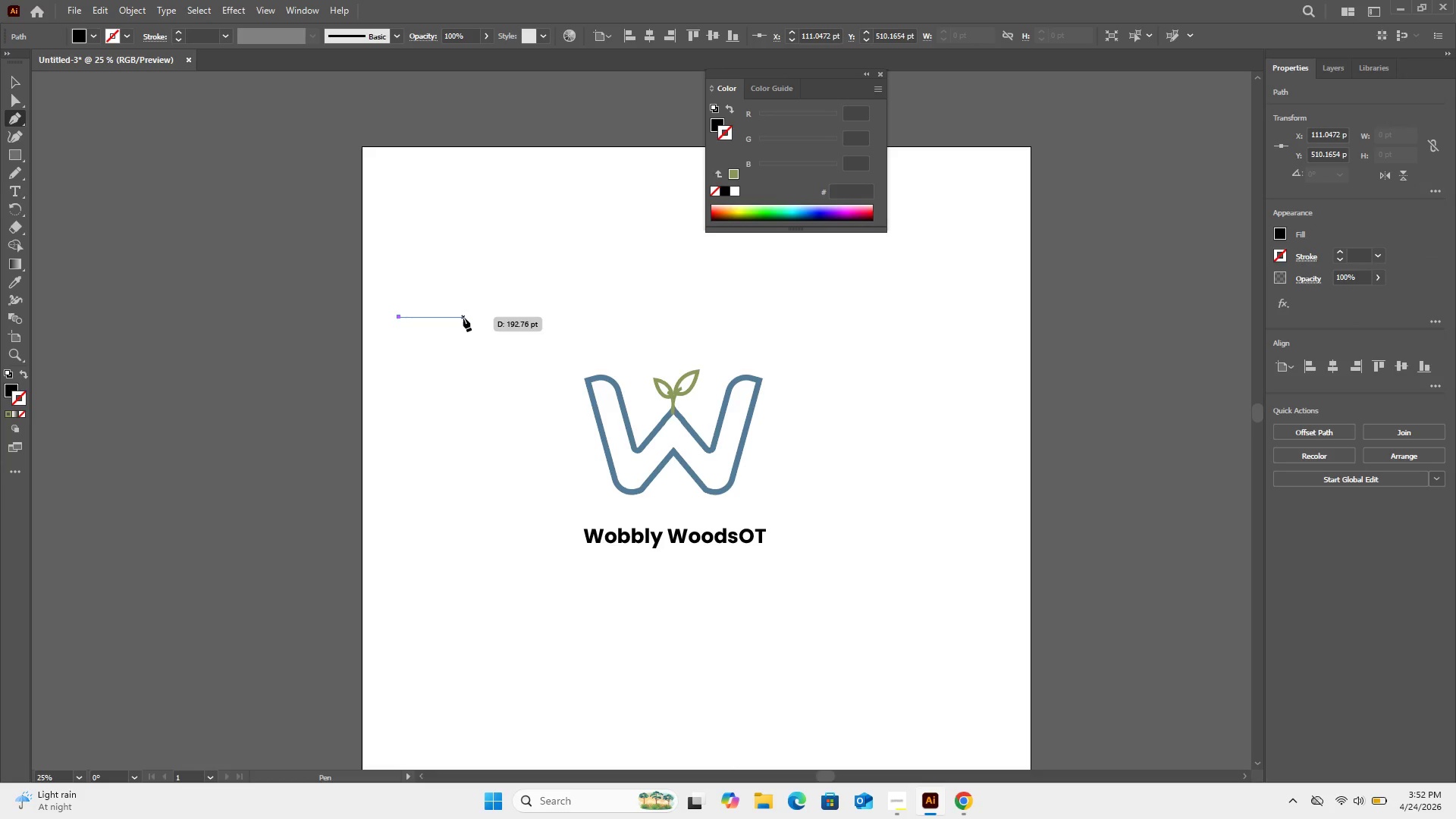 
hold_key(key=ShiftLeft, duration=1.26)
 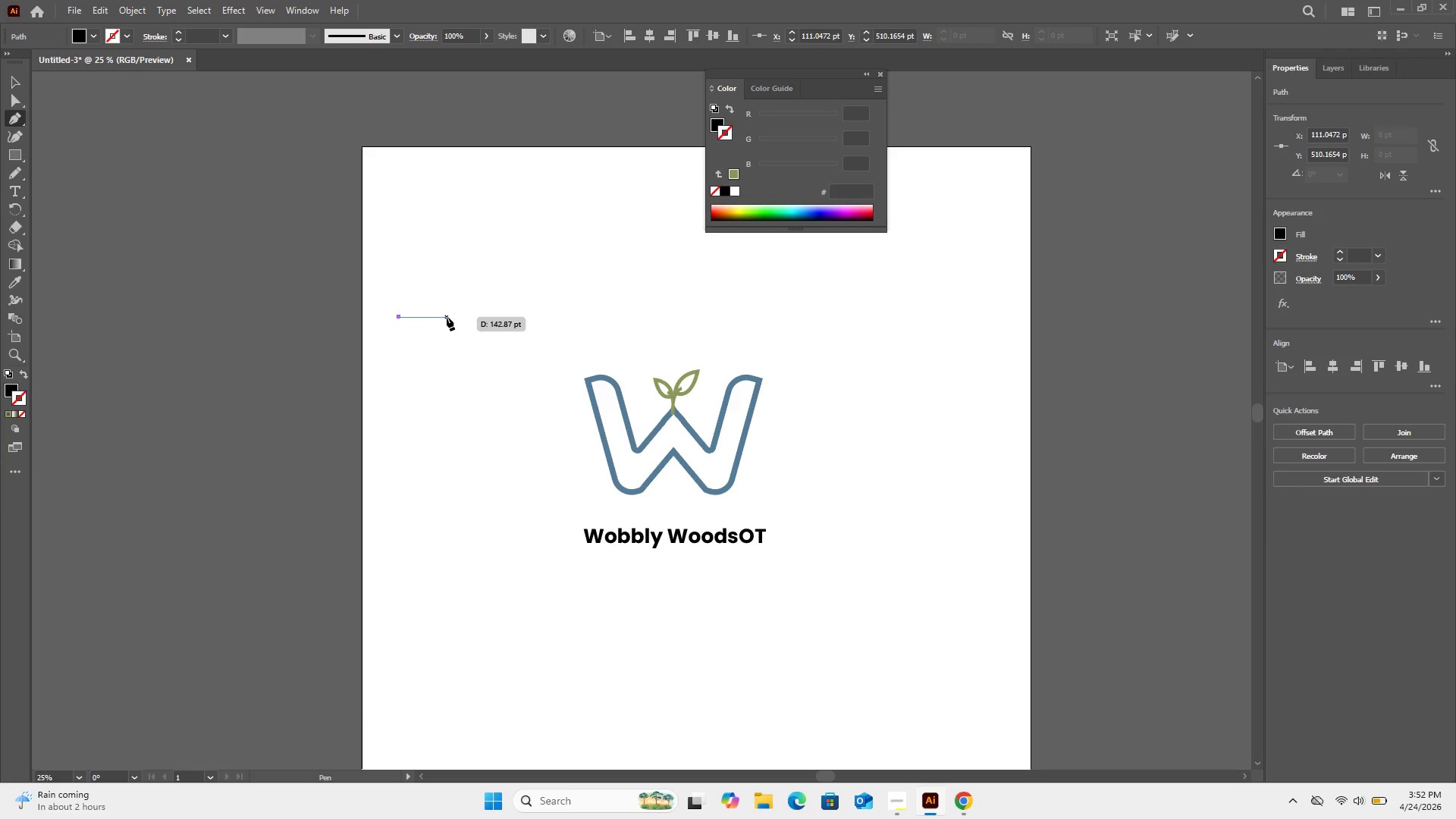 
left_click([447, 318])
 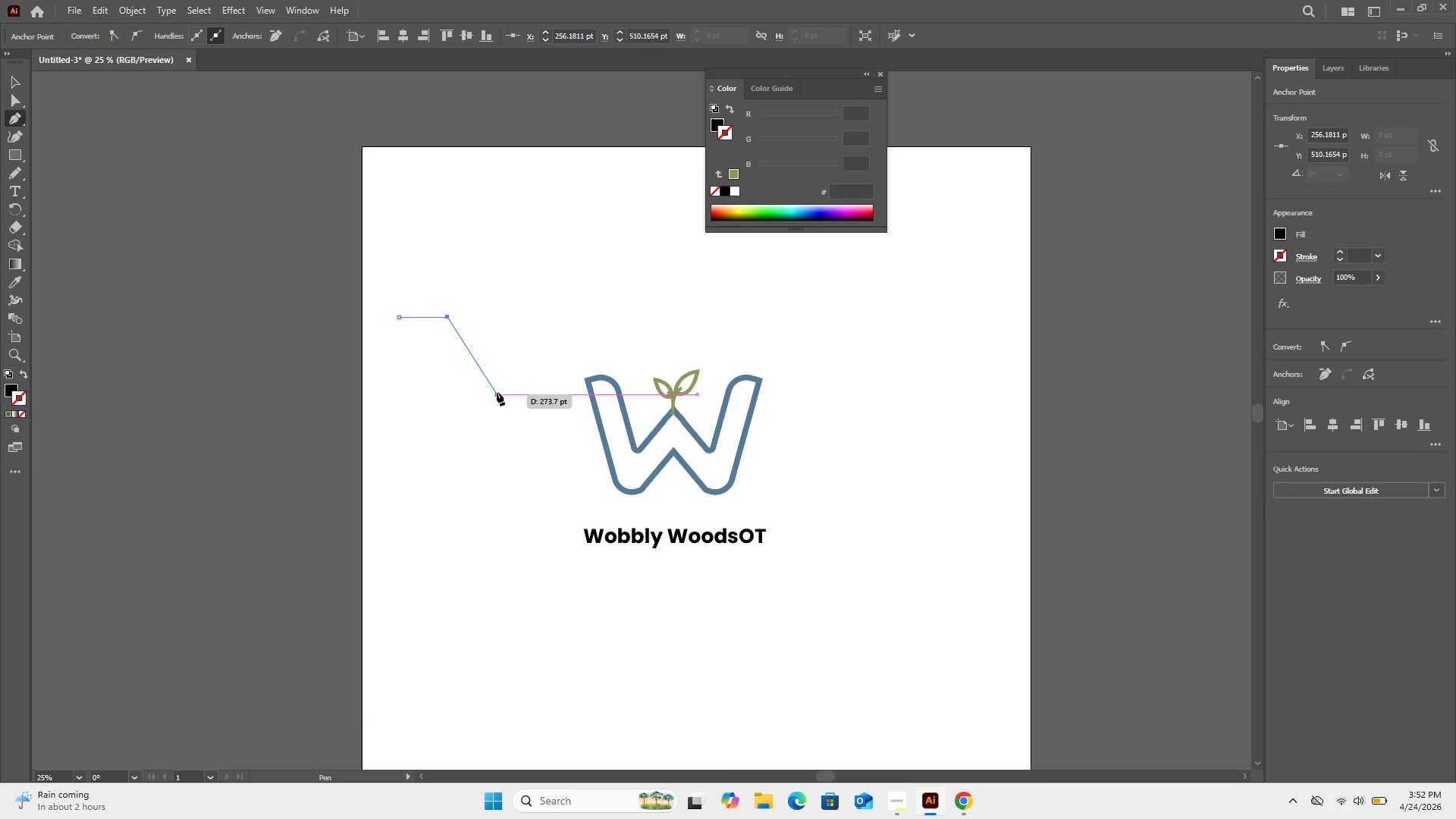 
wait(5.55)
 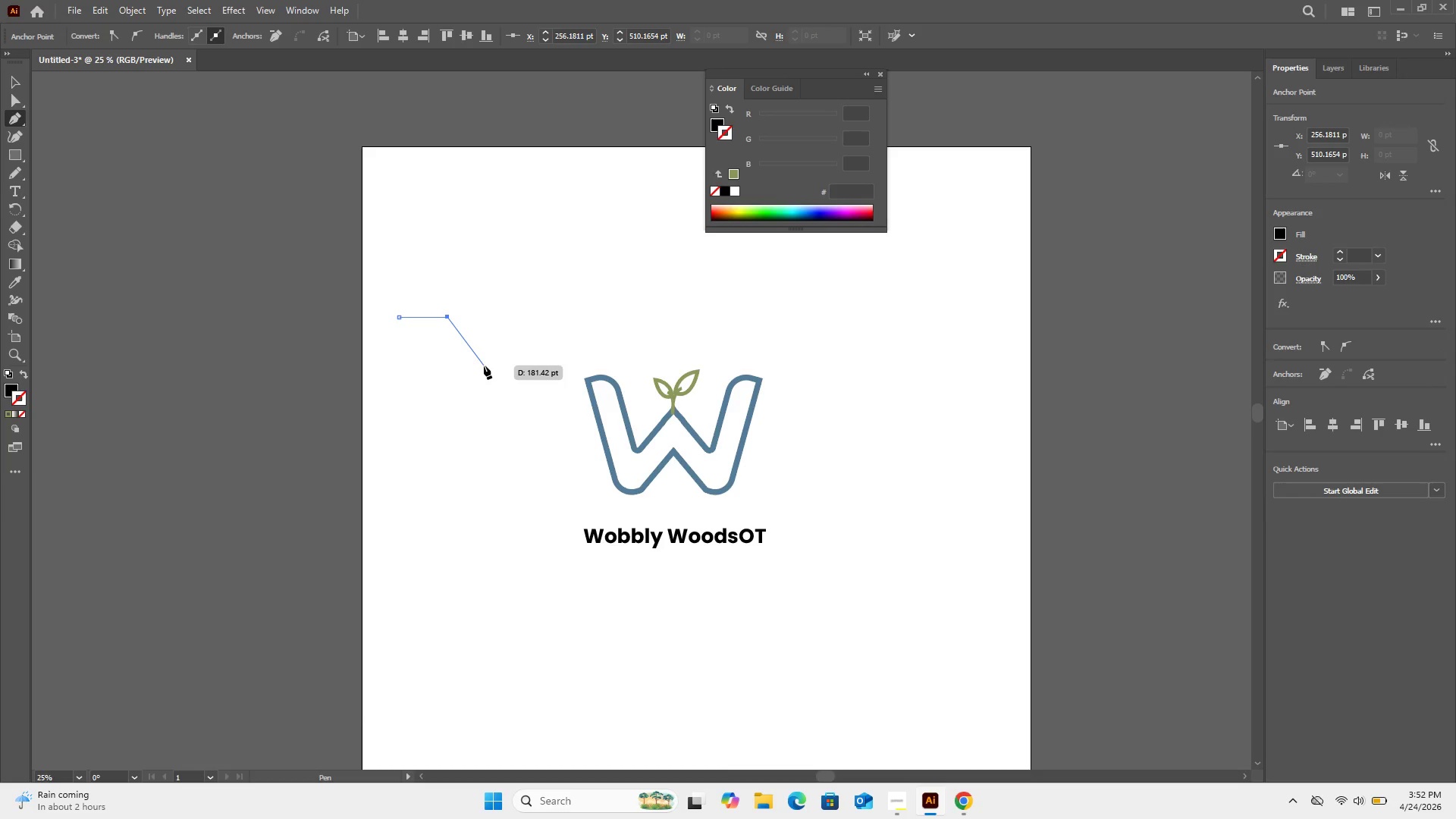 
left_click([497, 392])
 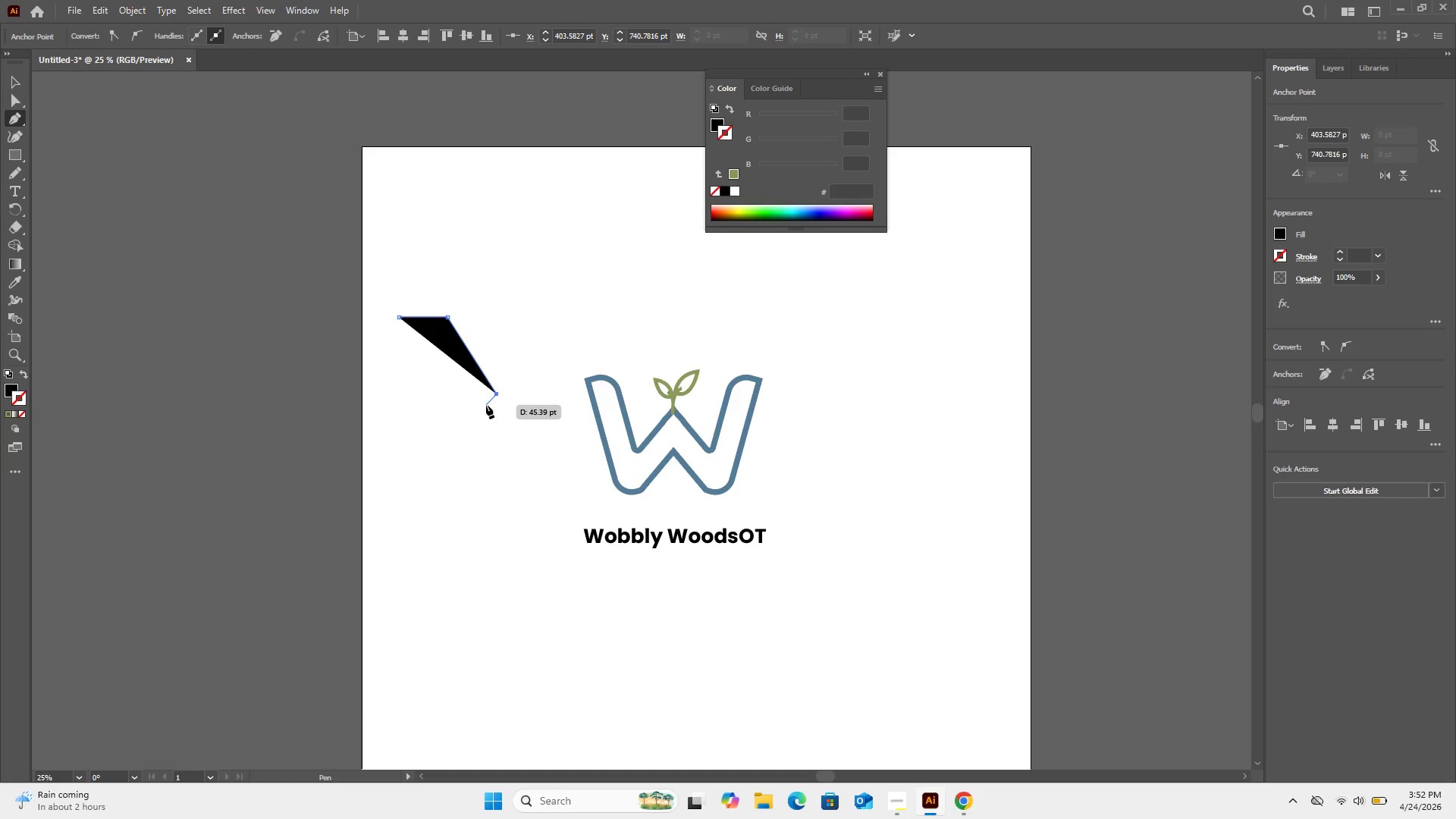 
wait(10.06)
 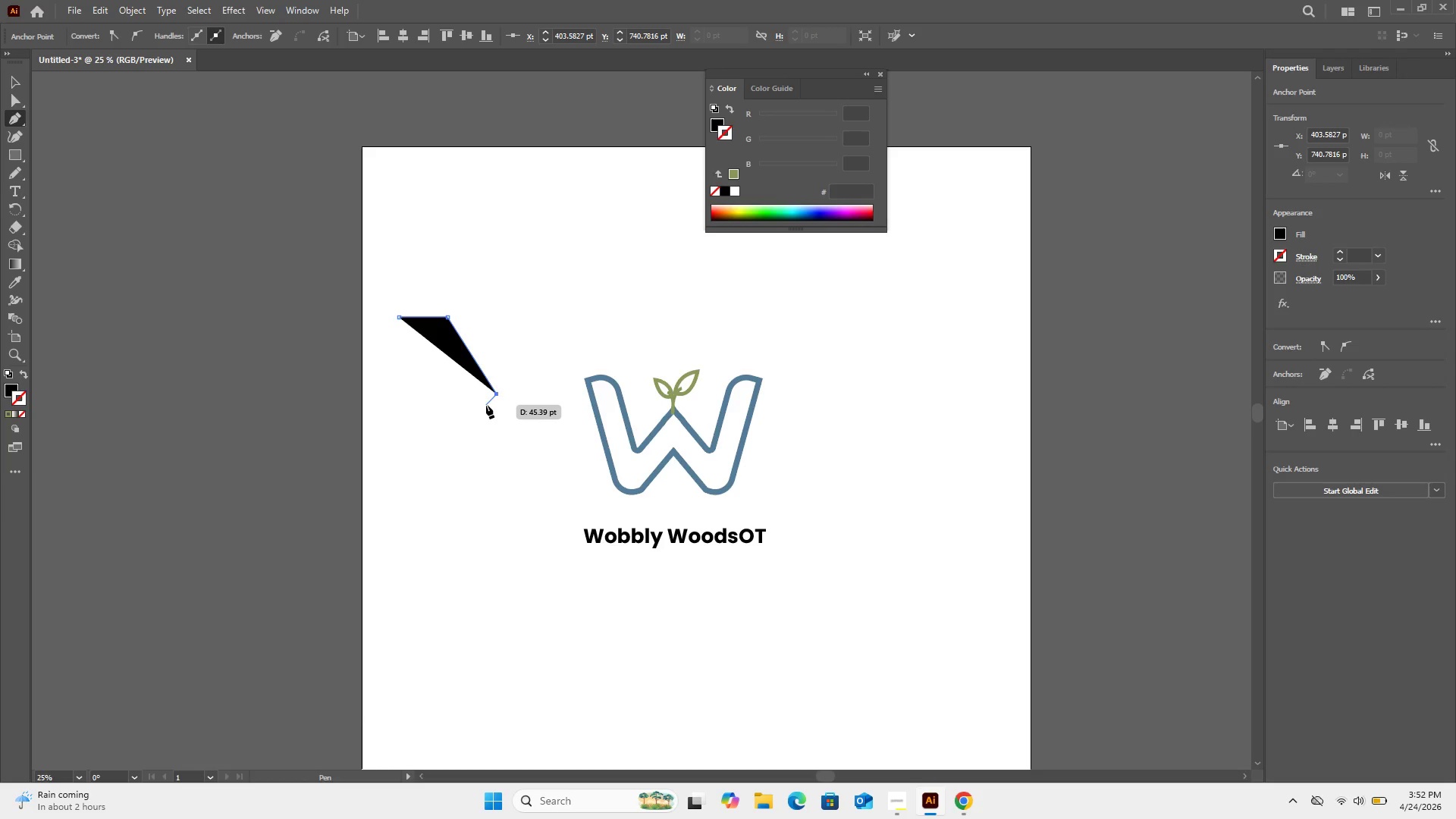 
left_click([488, 405])
 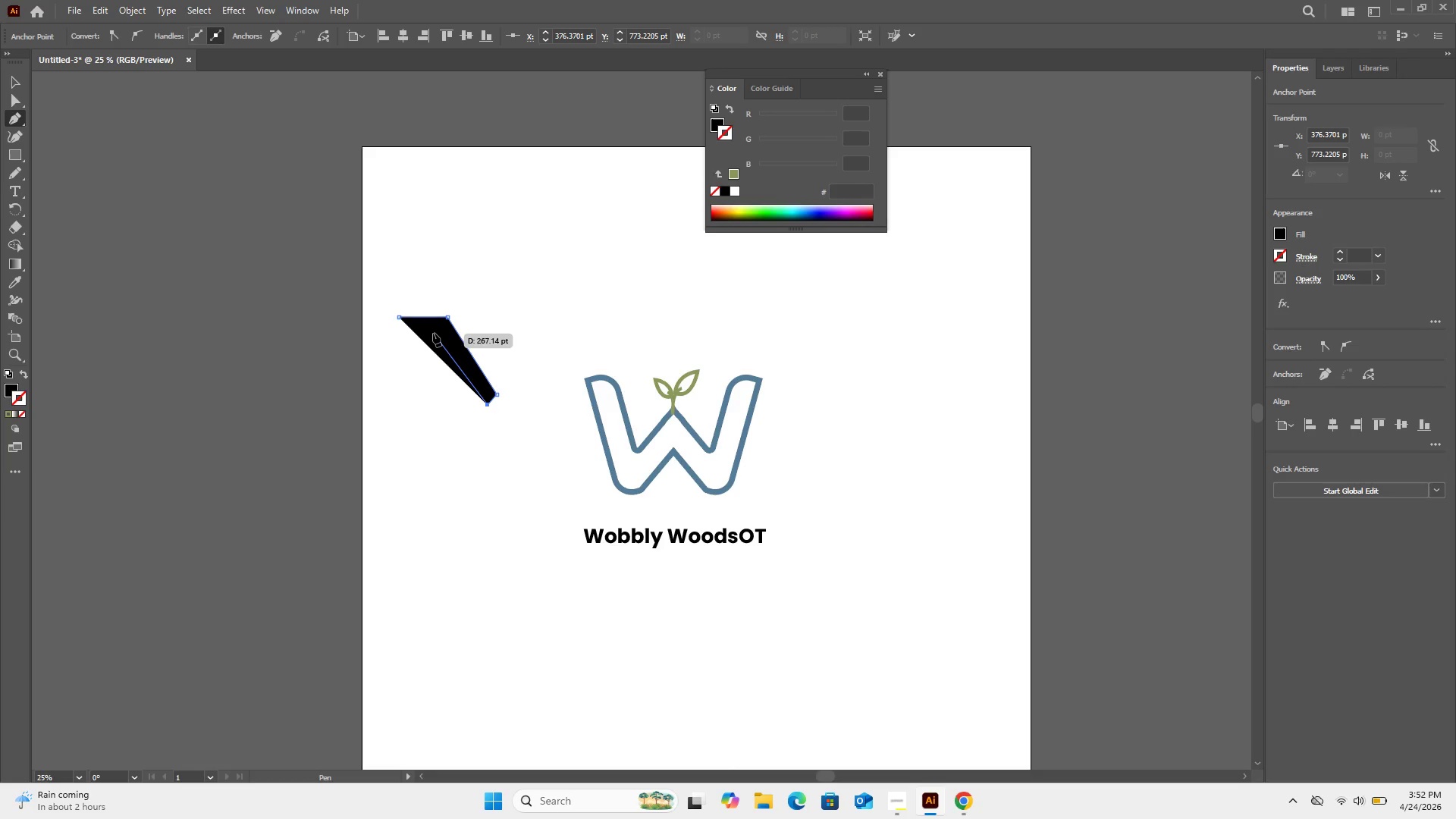 
wait(6.11)
 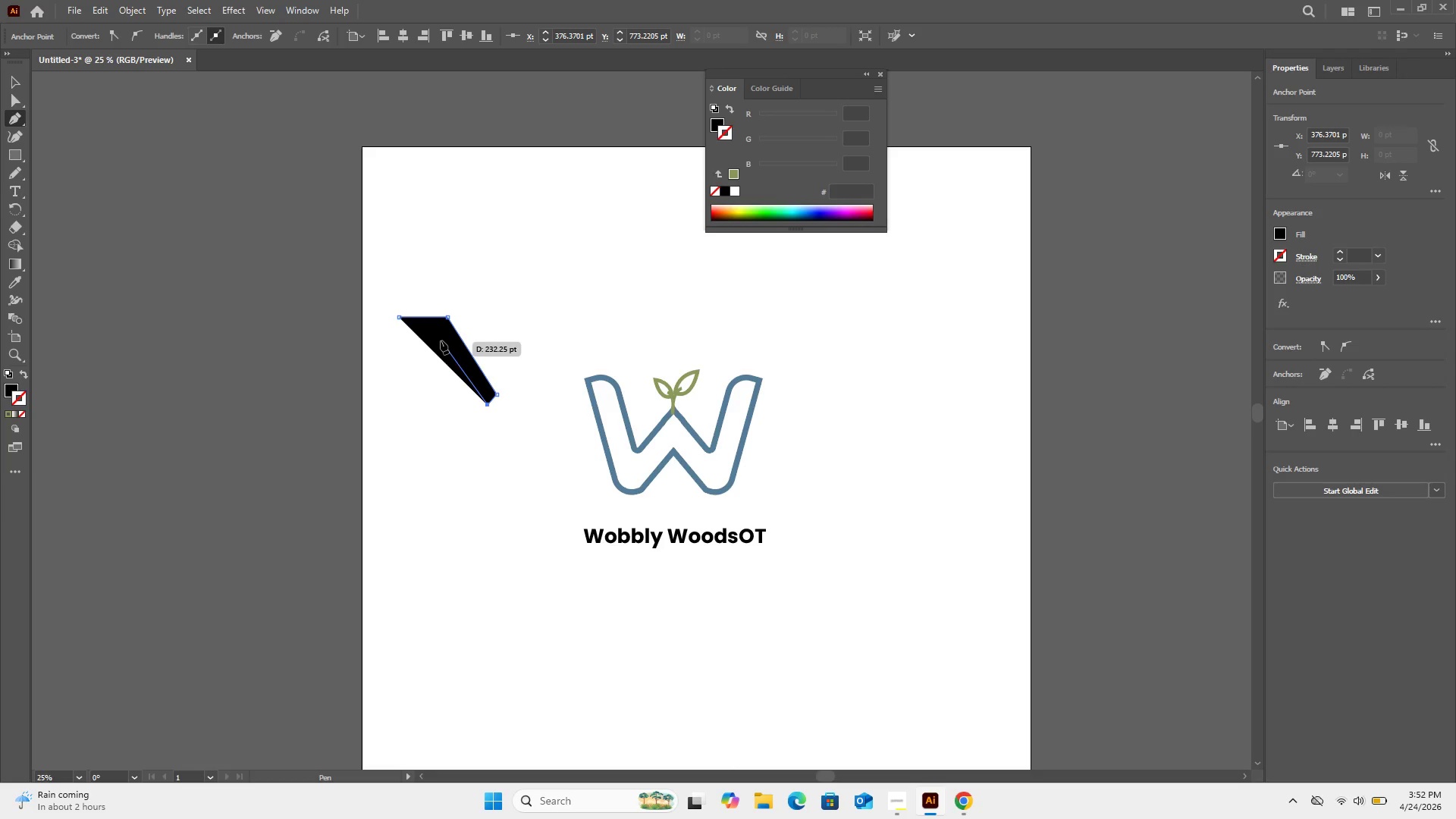 
left_click([433, 332])
 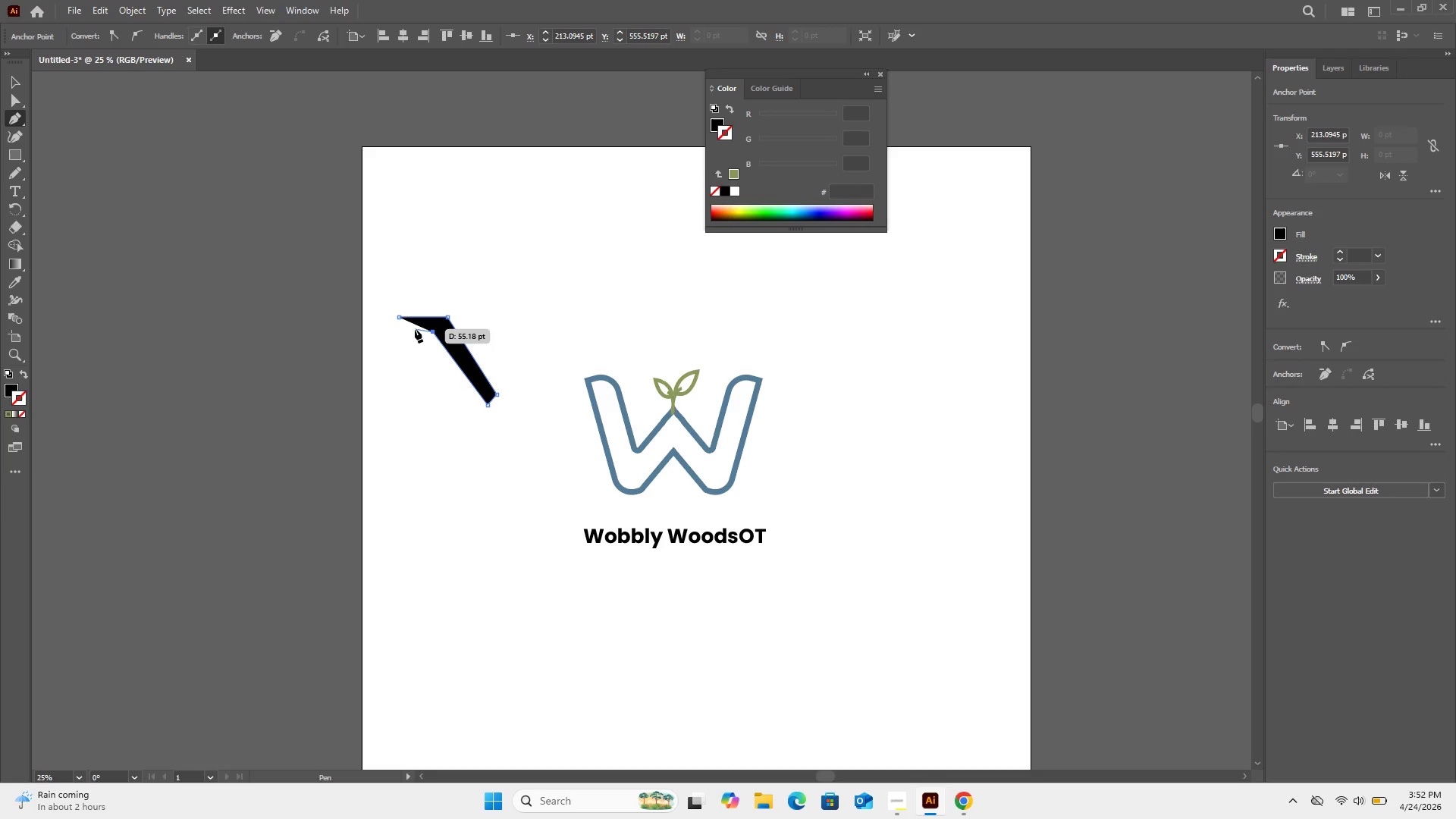 
wait(11.05)
 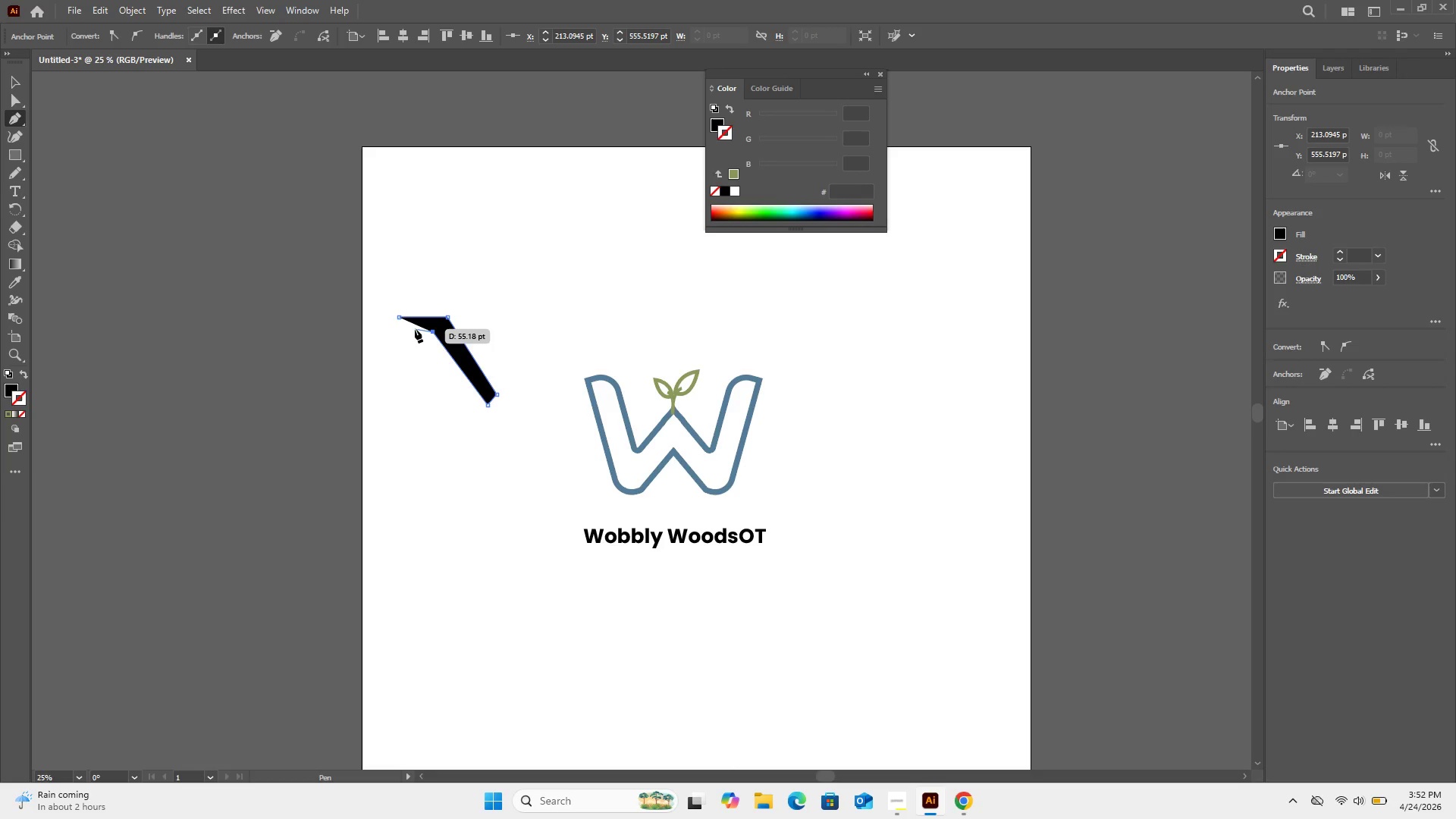 
left_click([413, 332])
 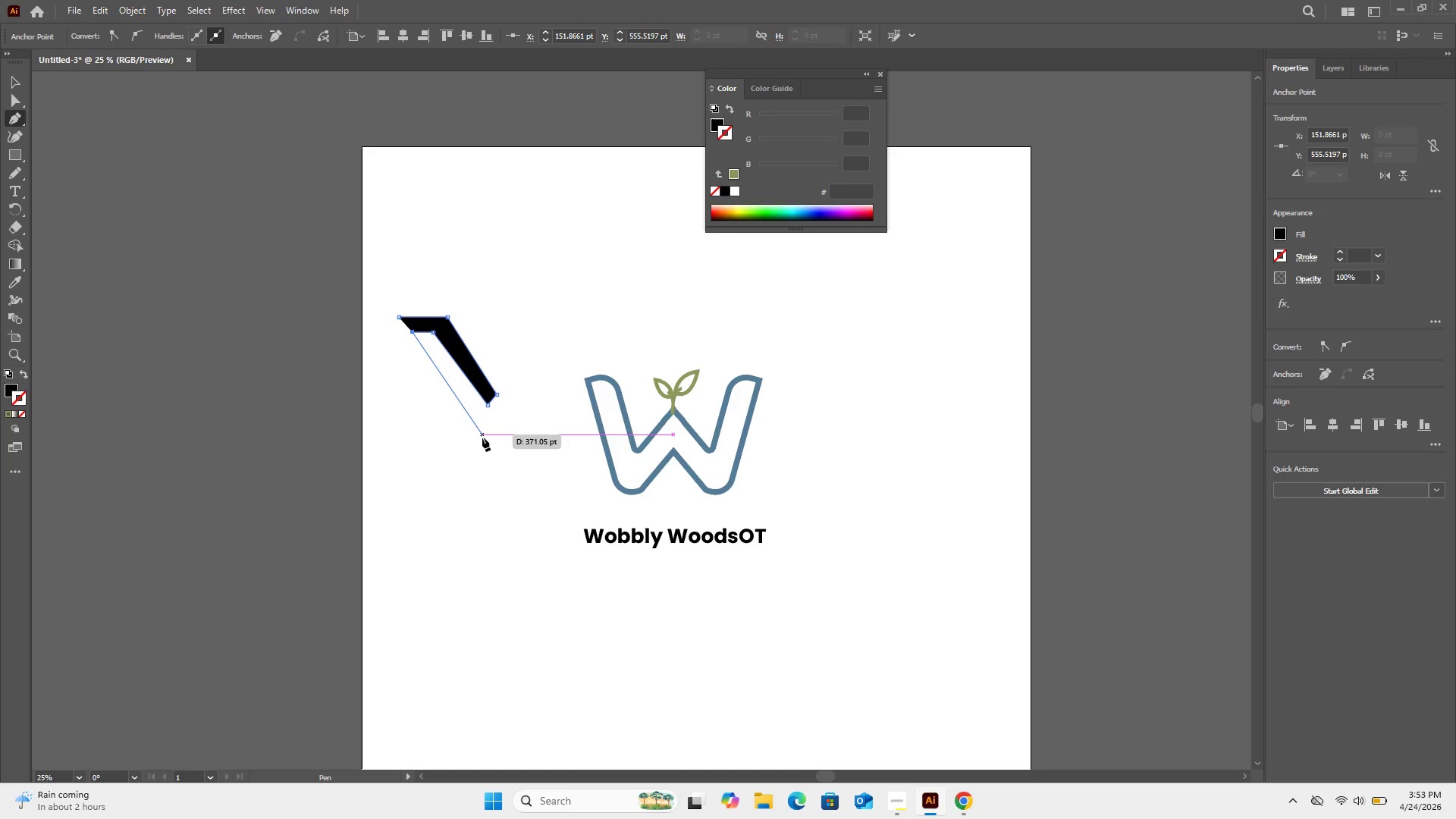 
wait(7.99)
 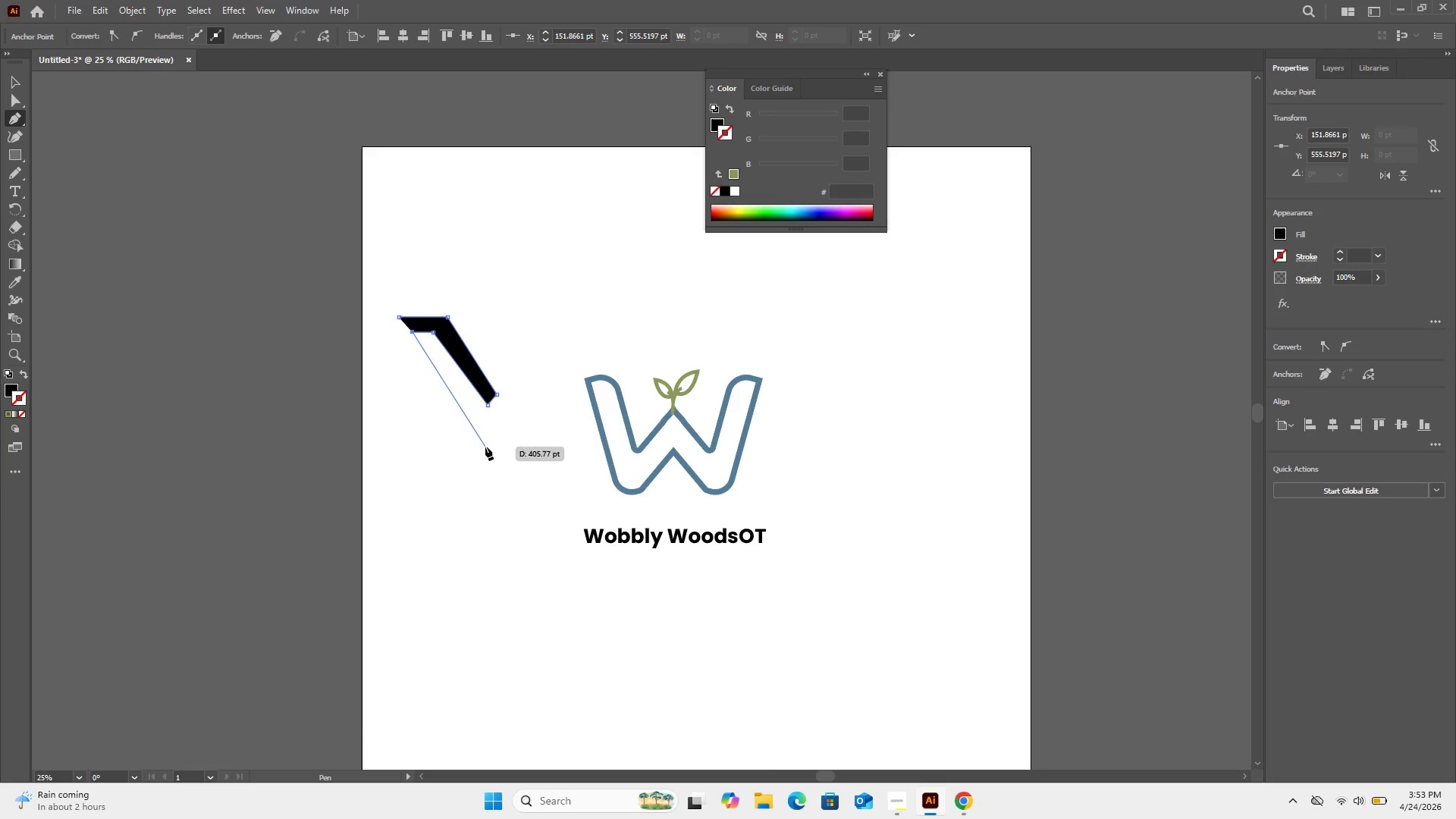 
left_click([486, 443])
 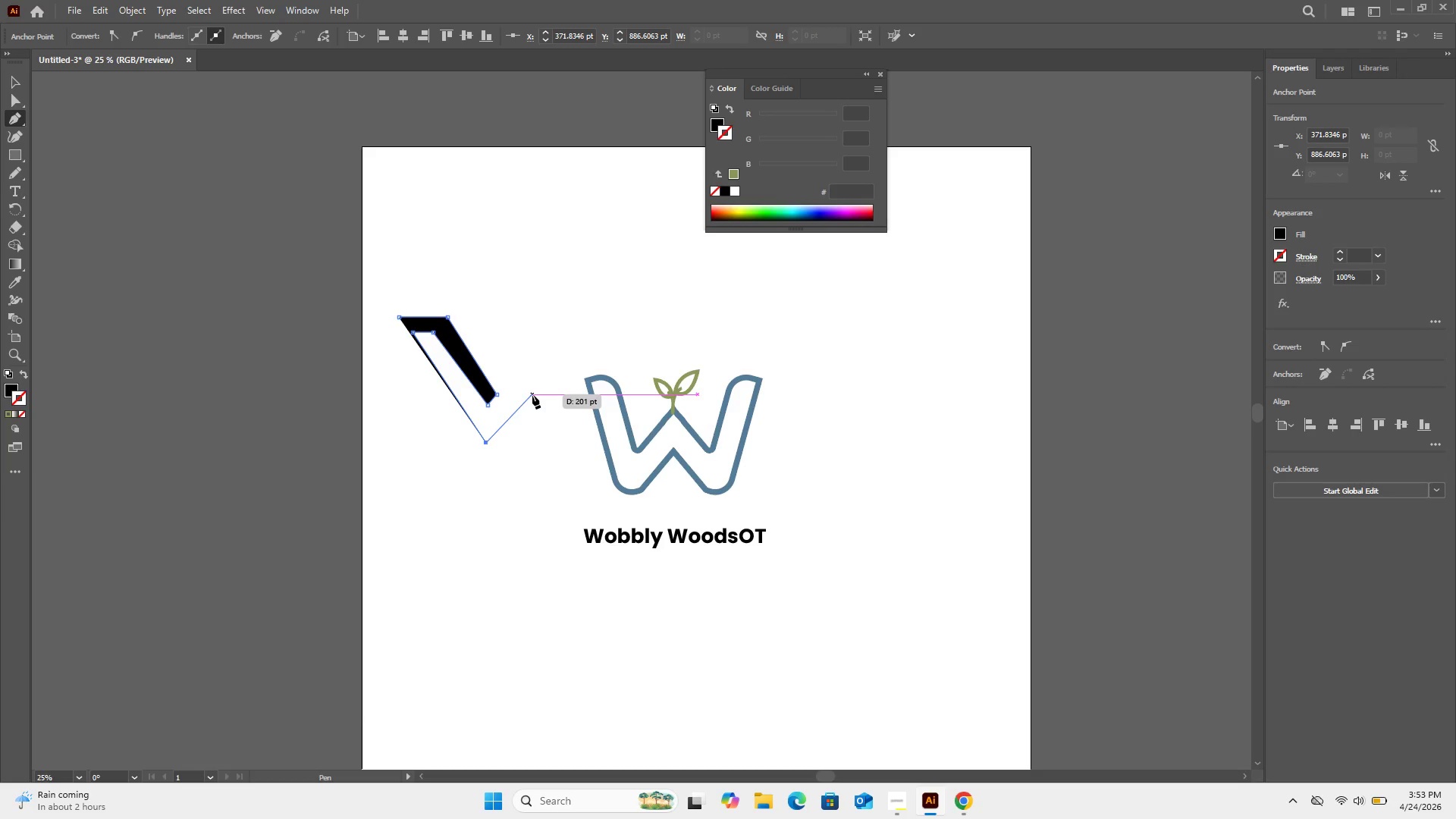 
key(Control+Z)
 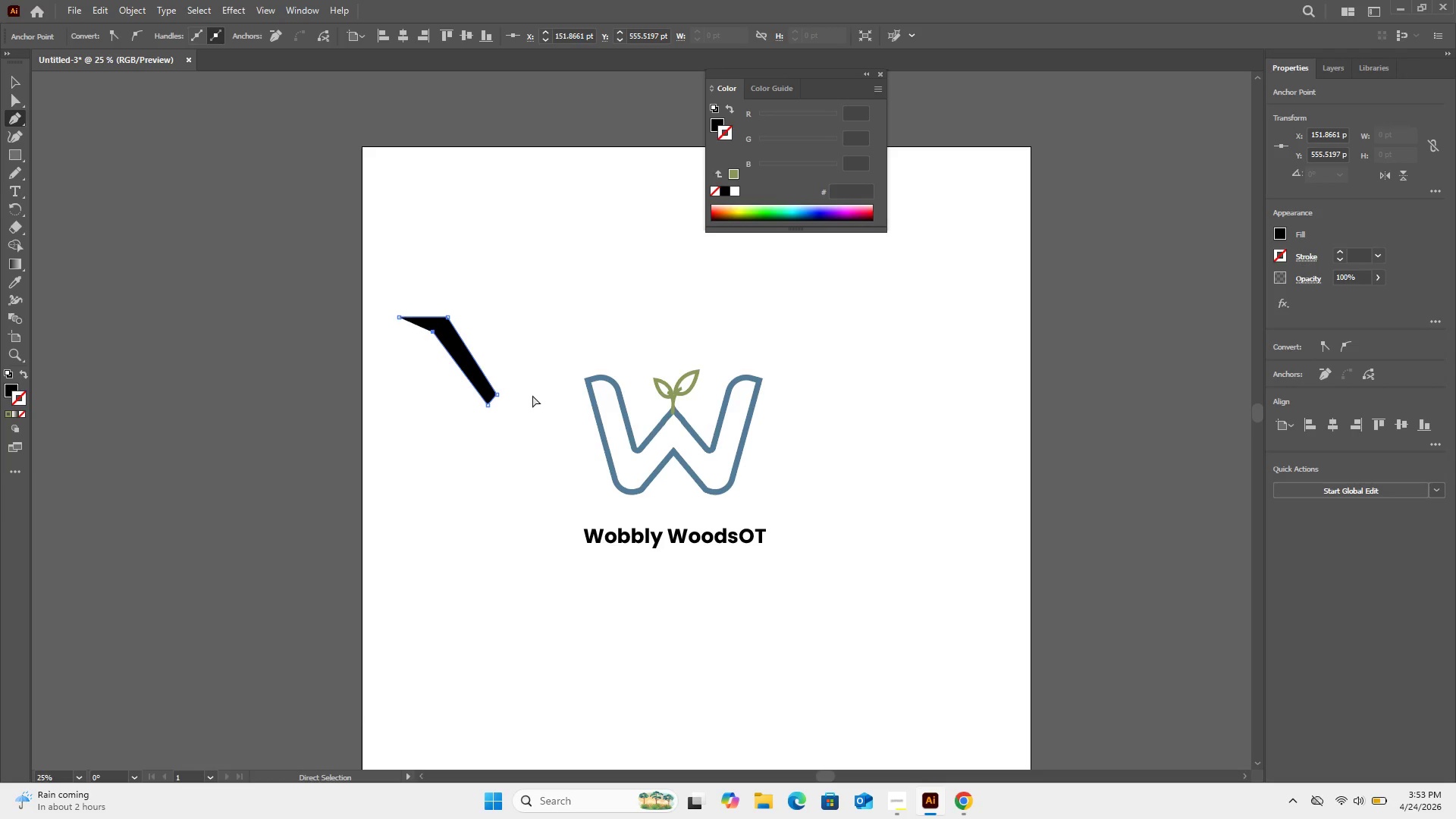 
key(Control+Z)
 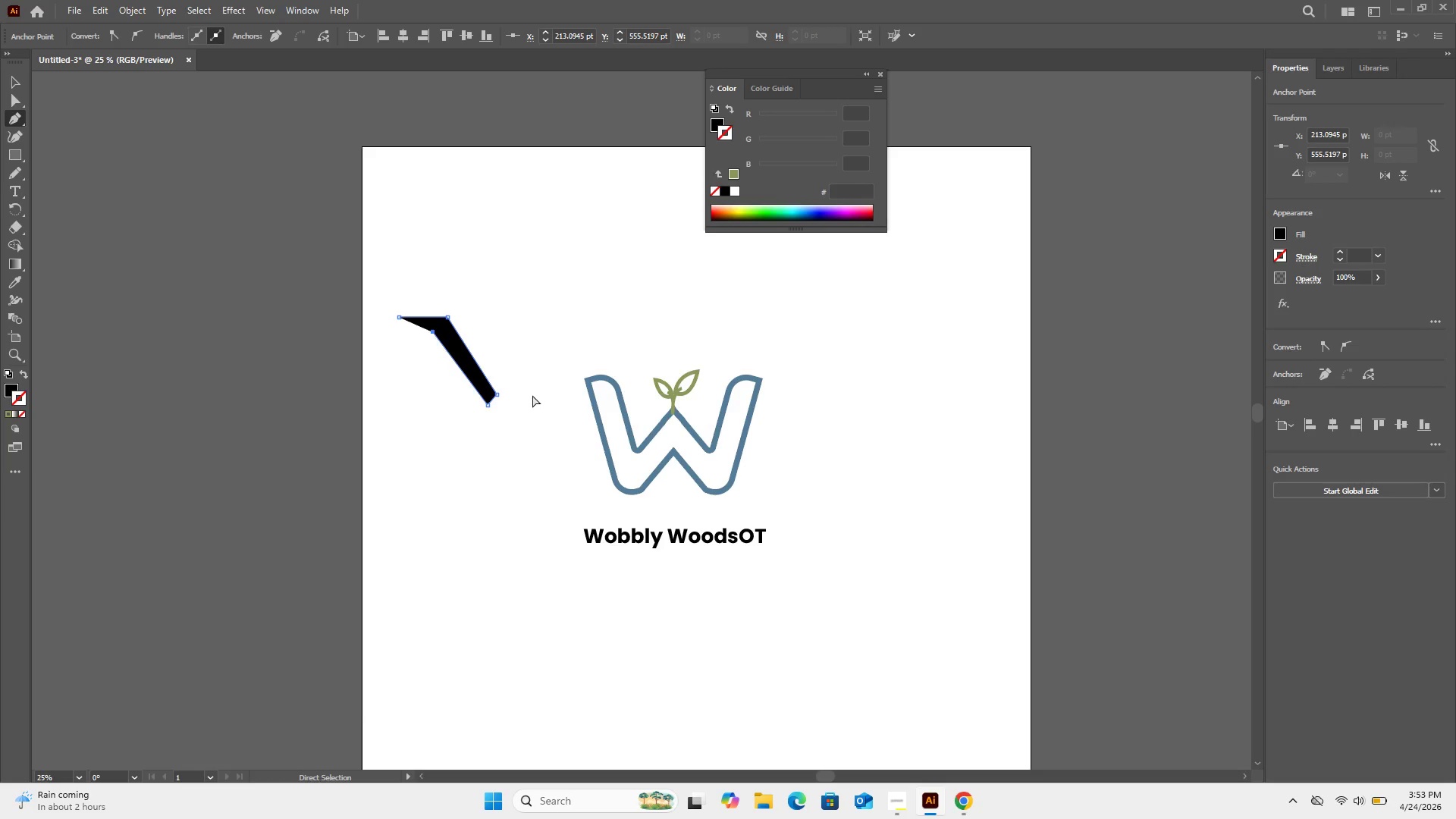 
key(Control+Z)
 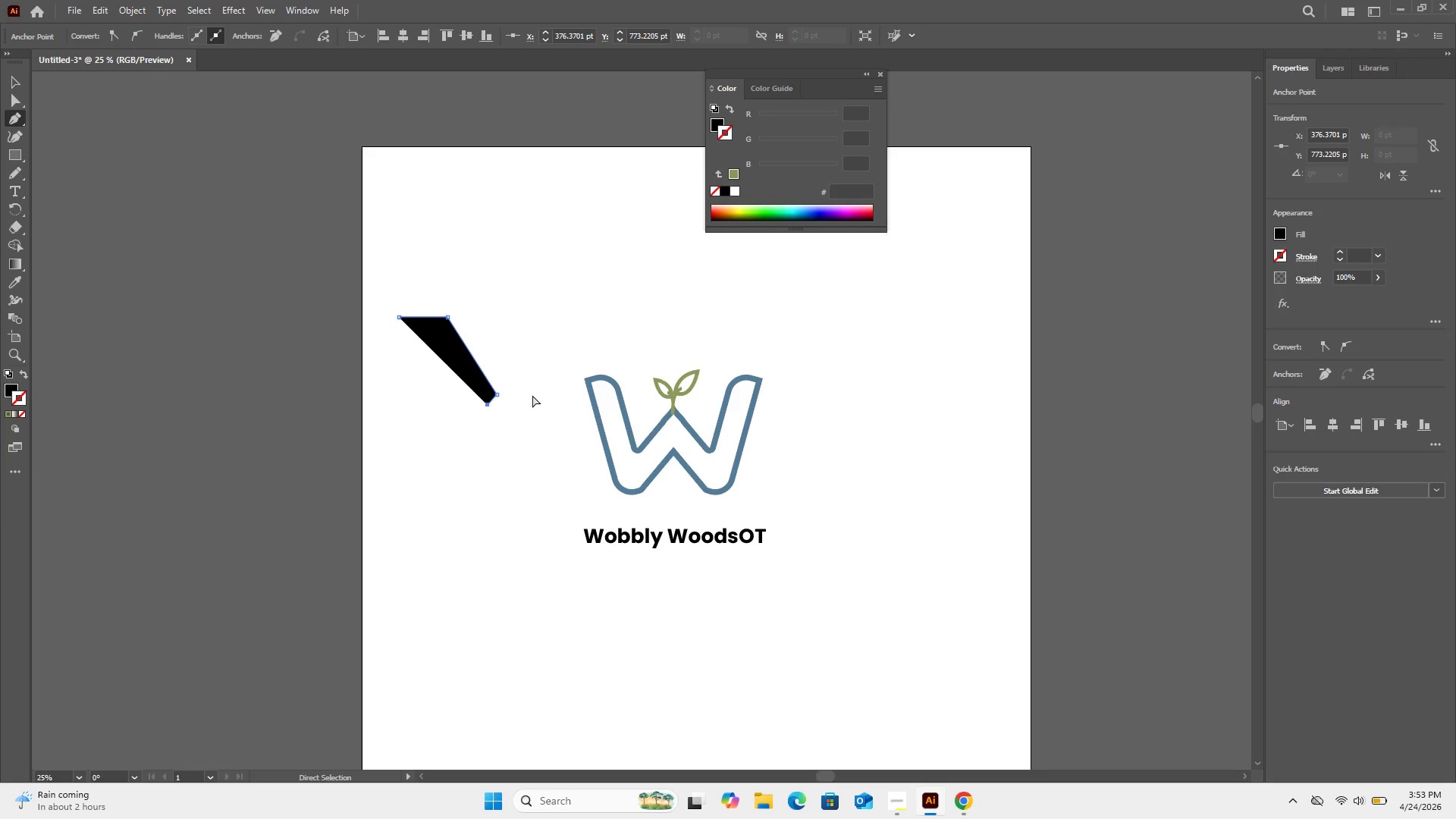 
key(Control+Z)
 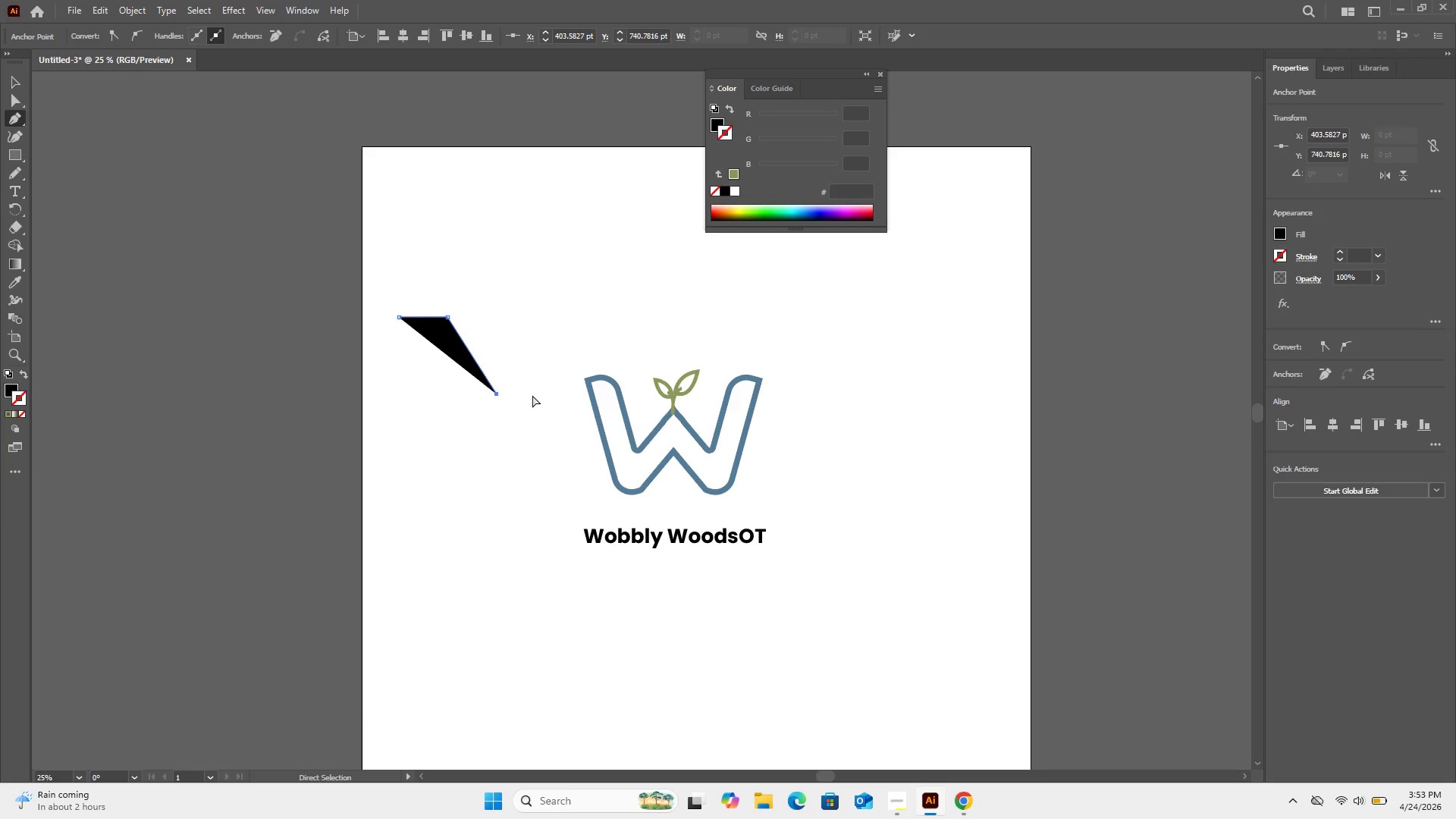 
key(Control+Z)
 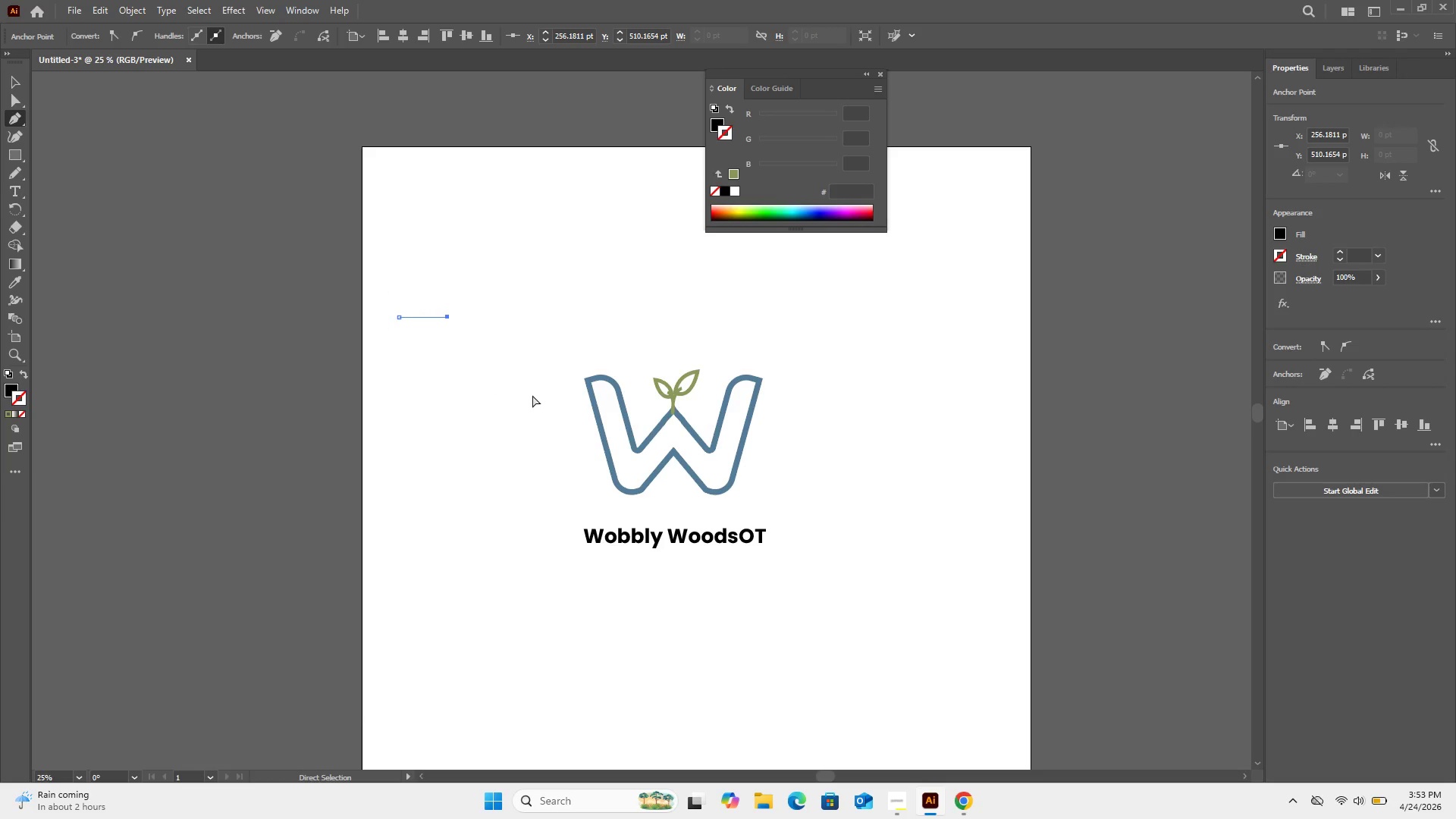 
key(Control+Z)
 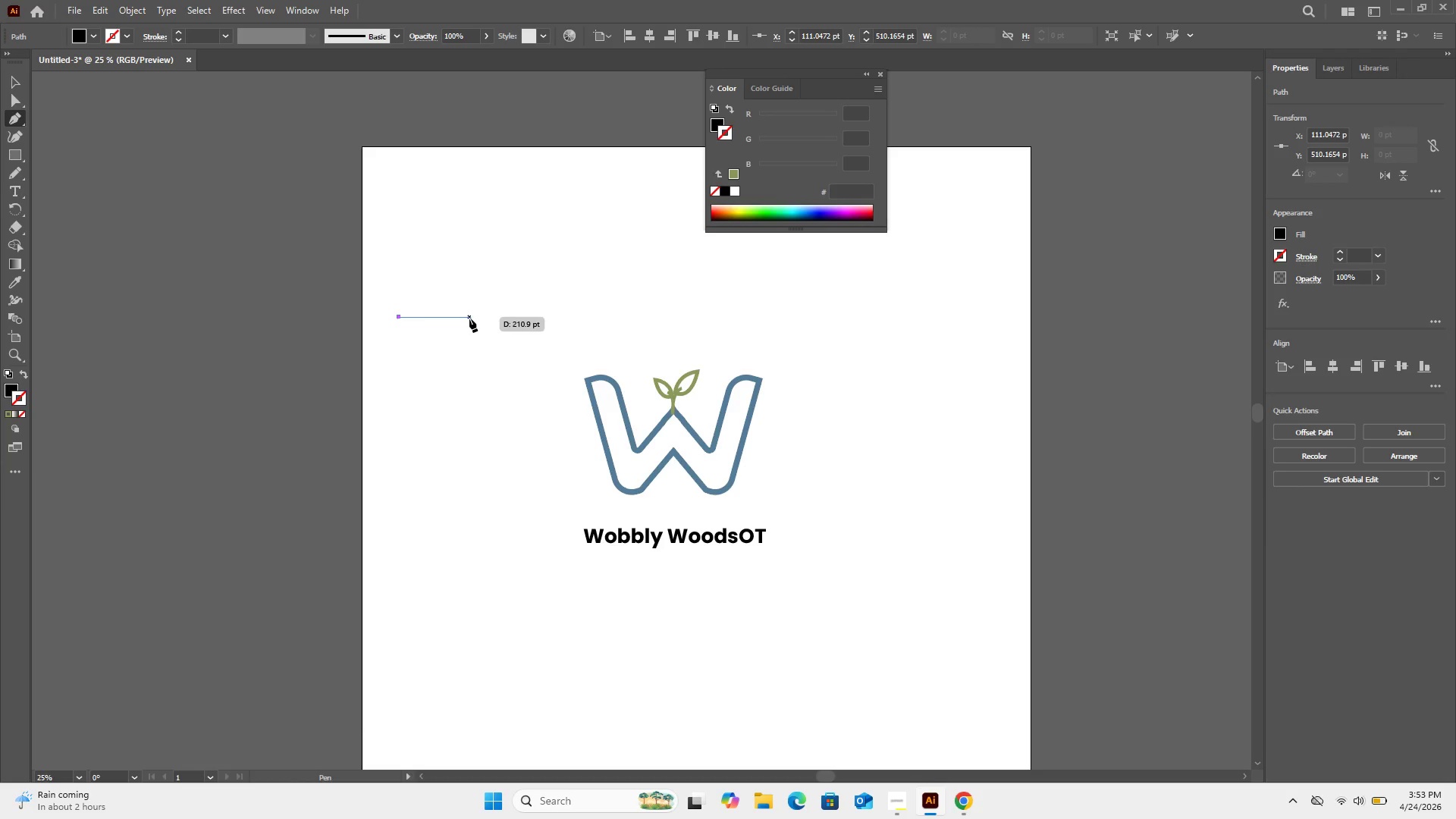 
left_click([469, 318])
 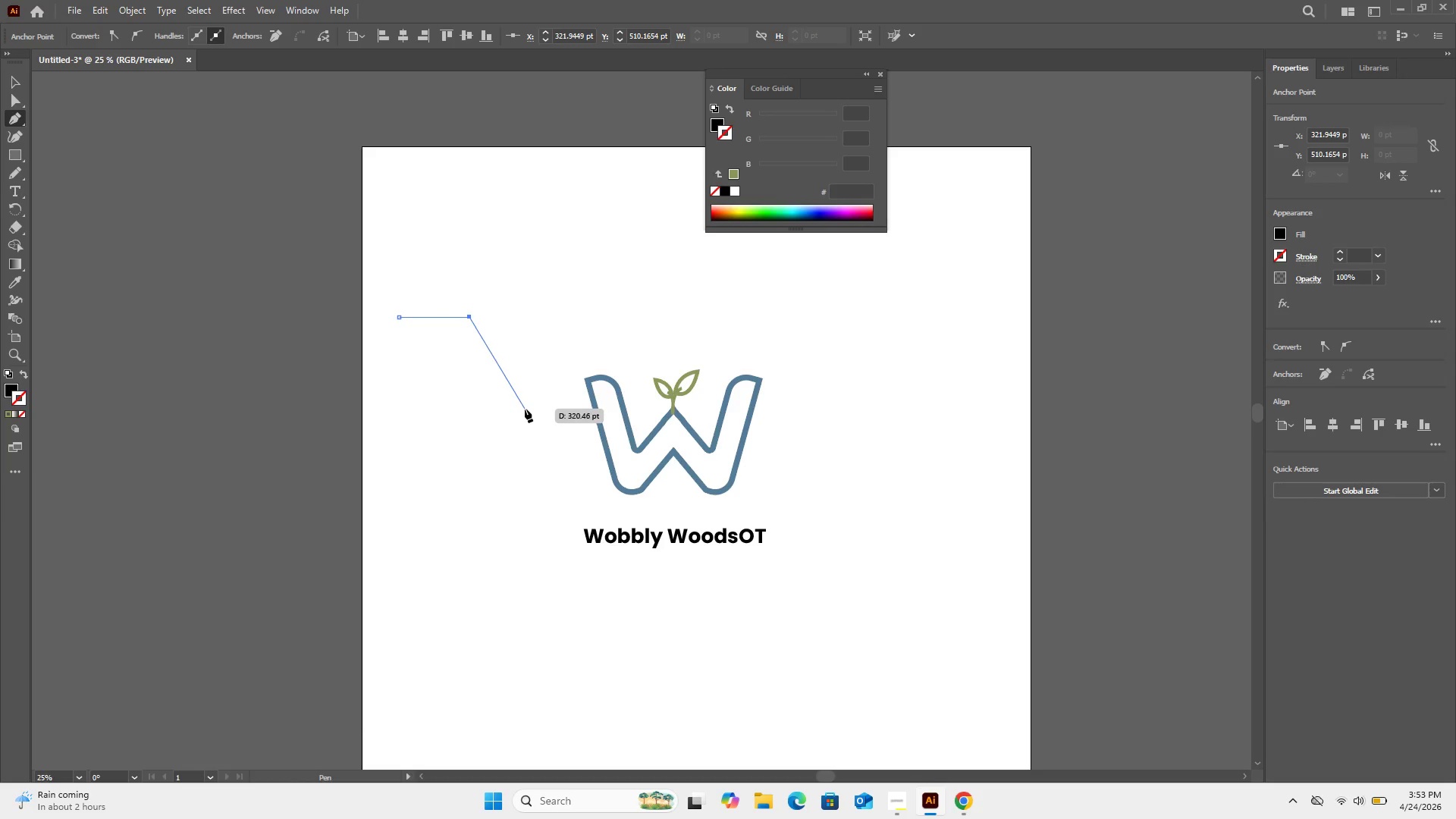 
left_click([525, 410])
 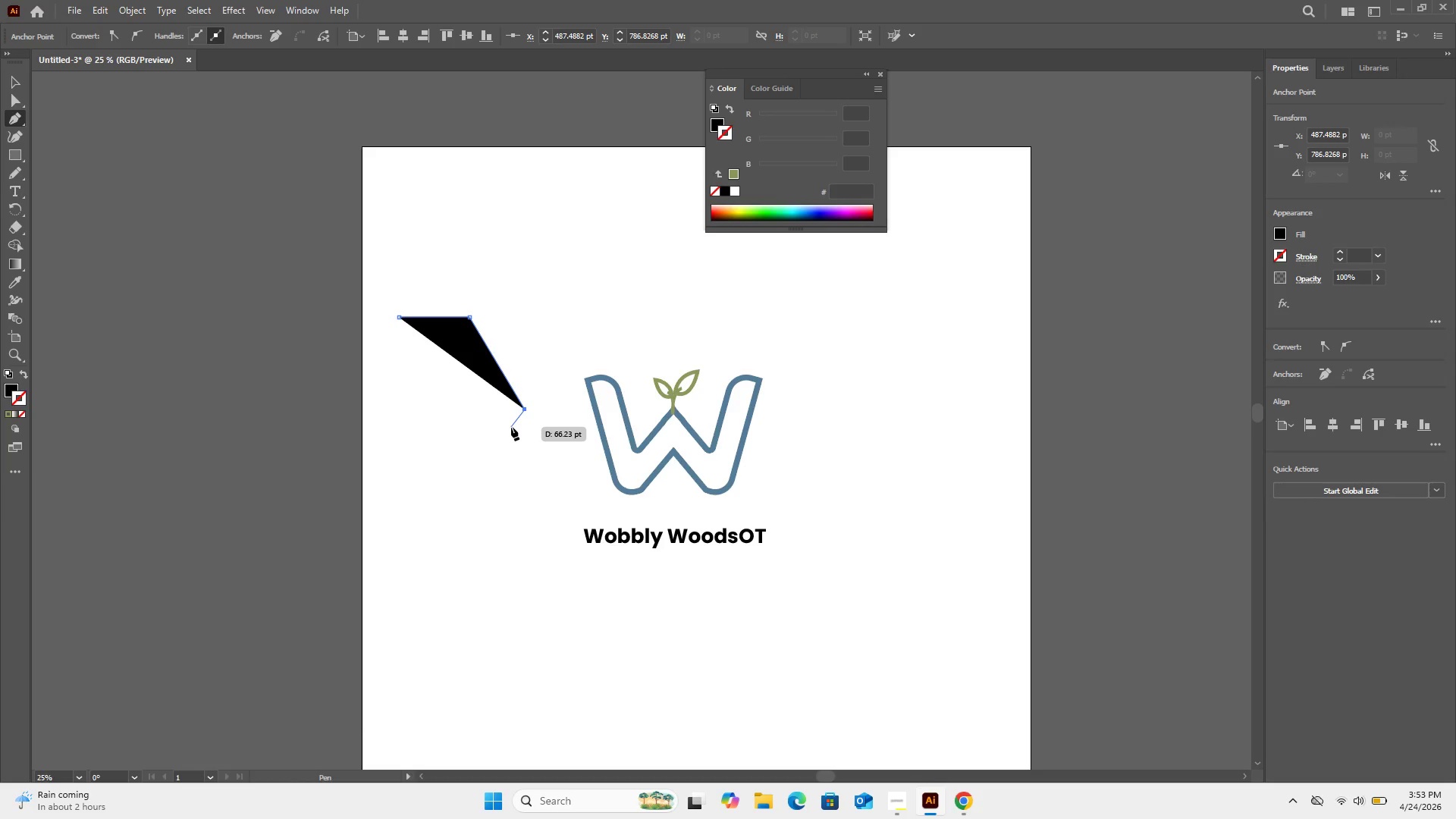 
left_click([511, 427])
 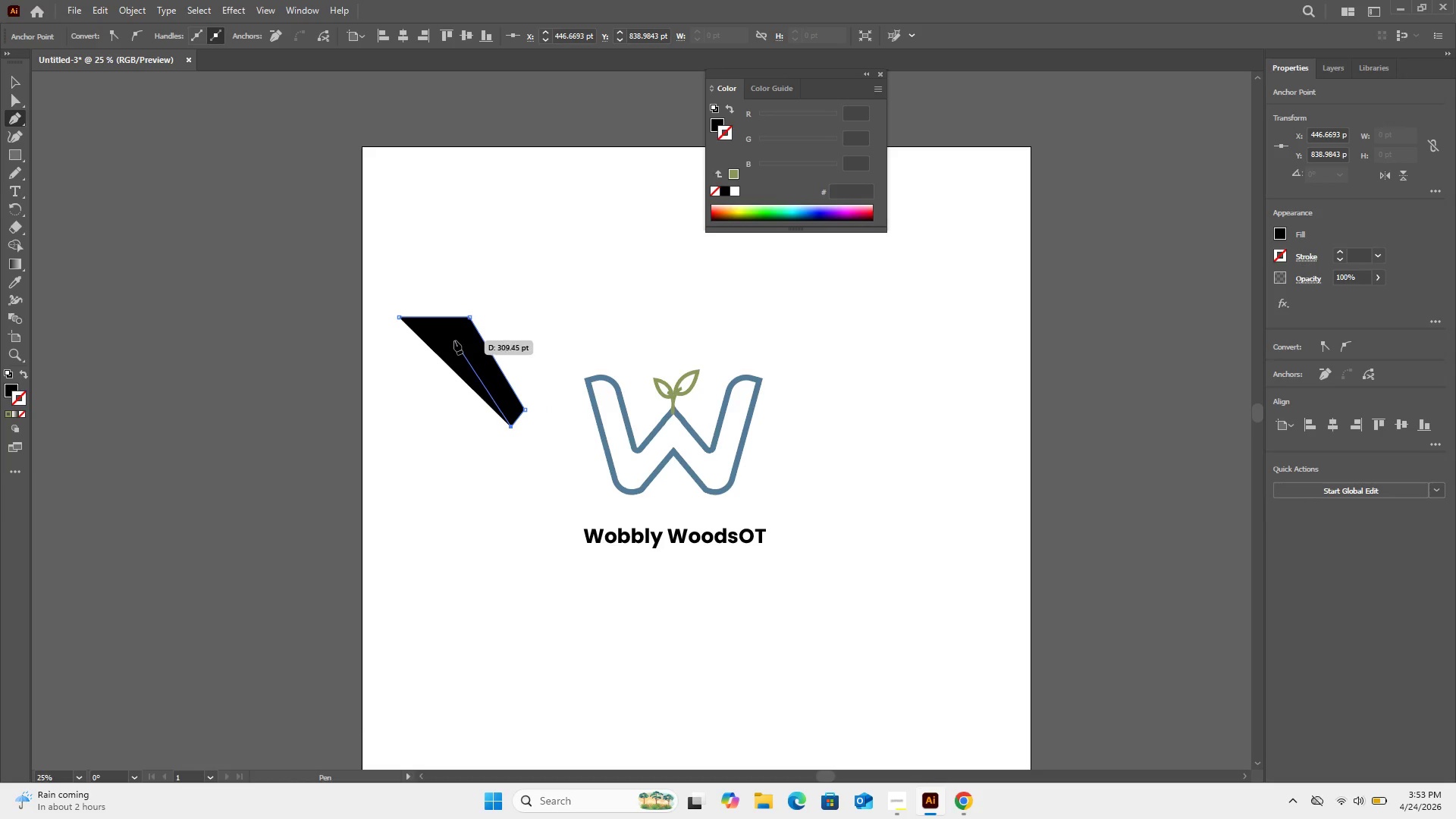 
left_click([454, 341])
 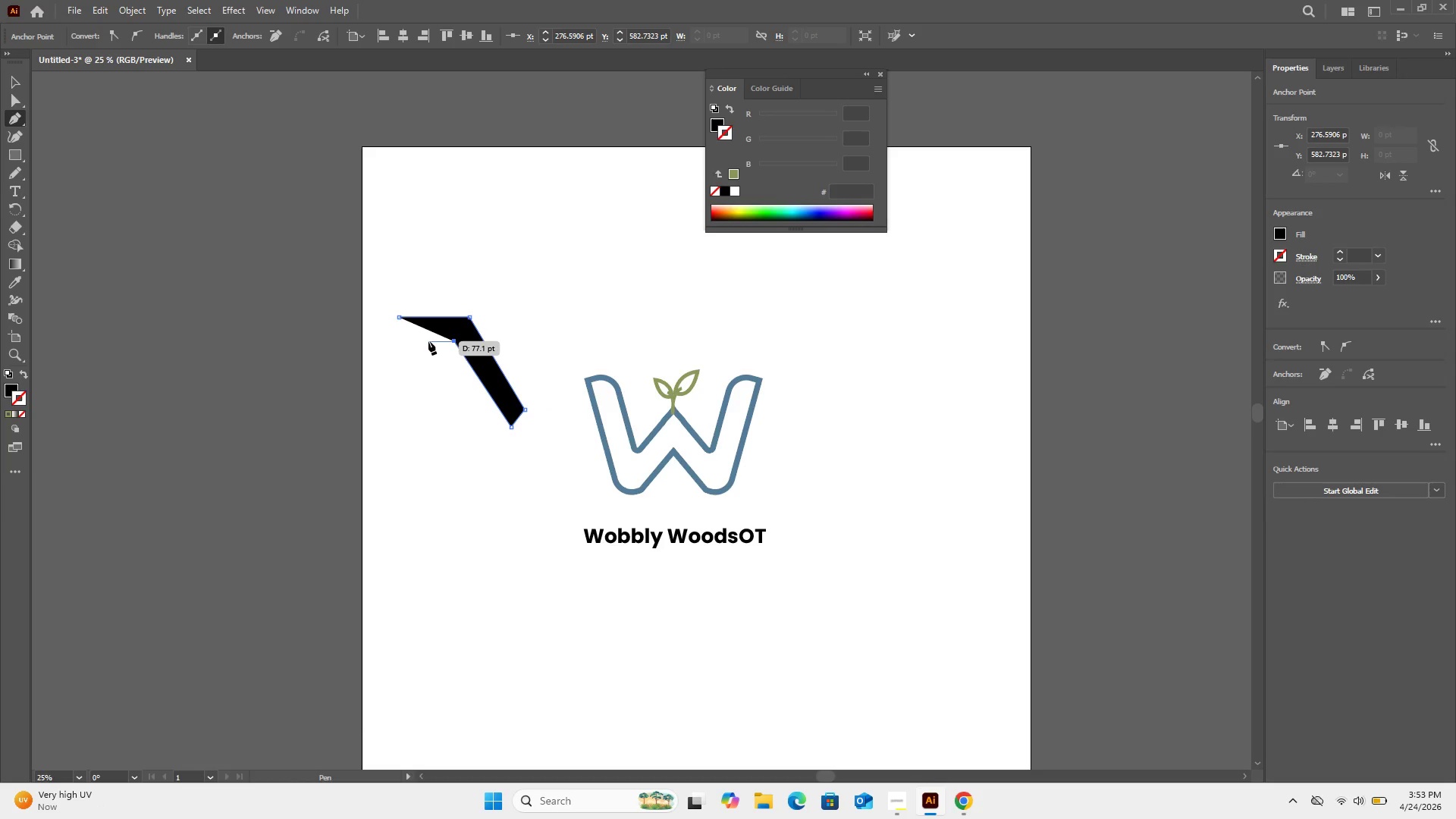 
left_click([428, 341])
 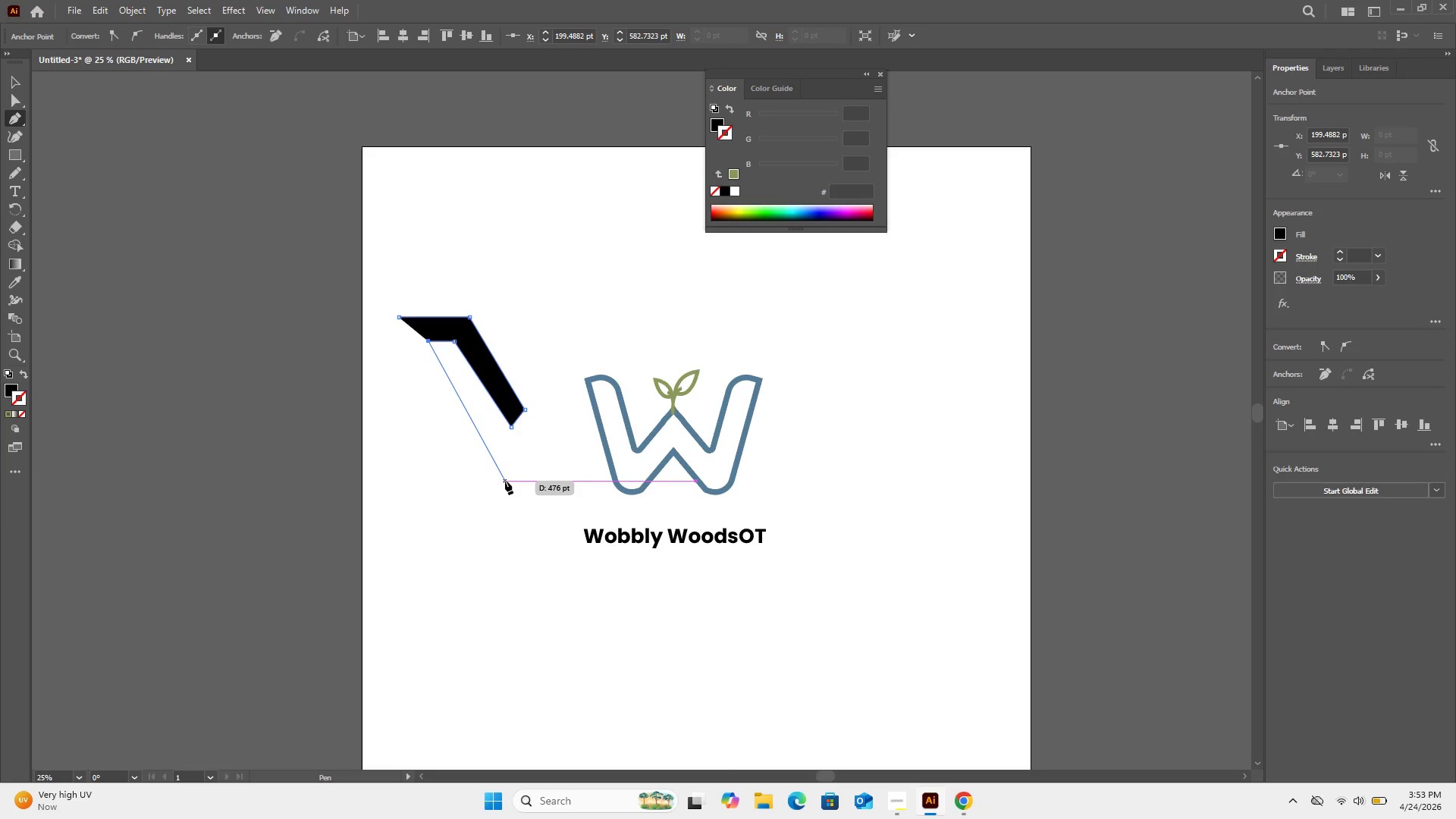 
wait(6.01)
 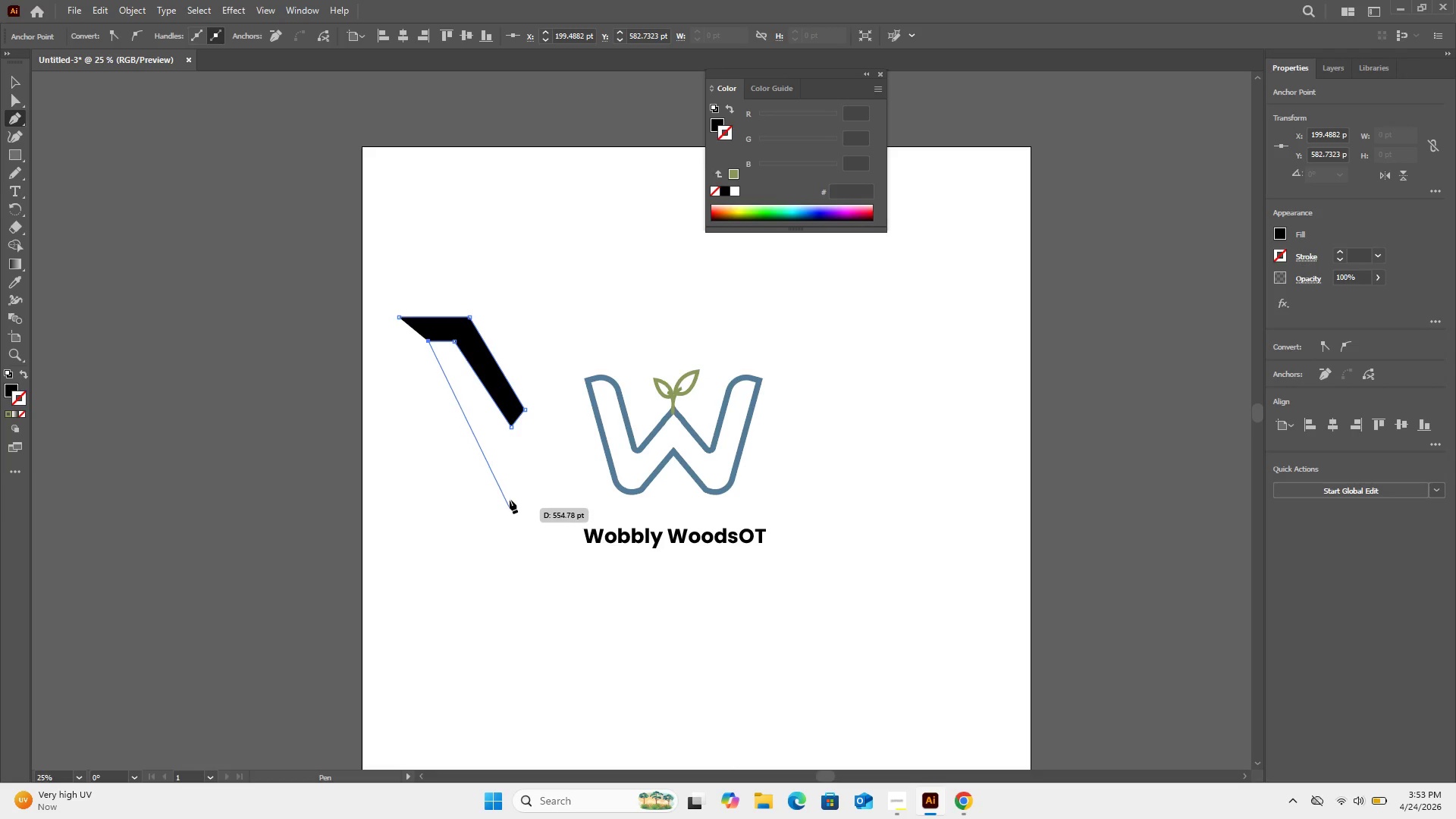 
key(Control+Z)
 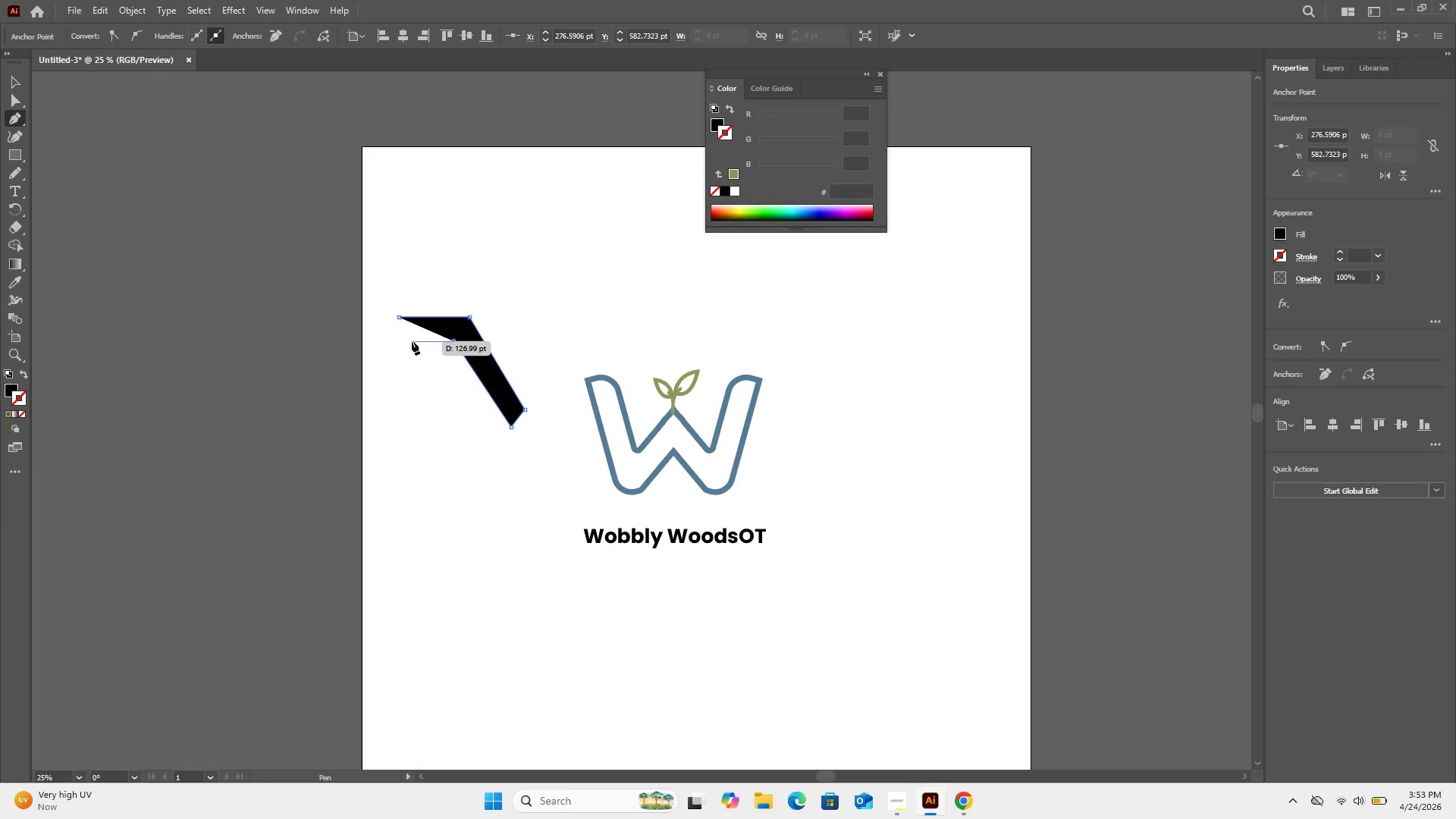 
left_click([412, 341])
 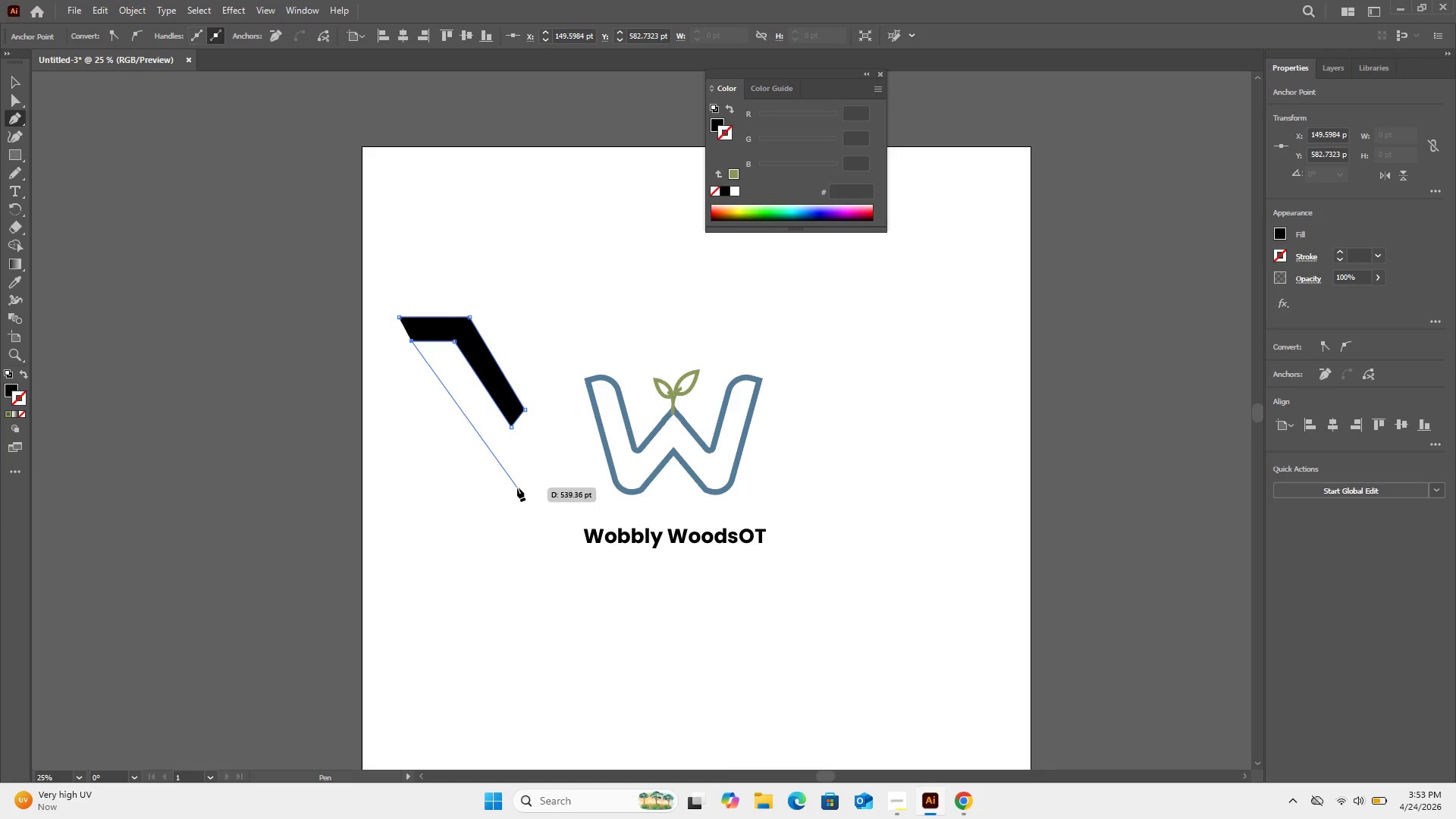 
wait(5.05)
 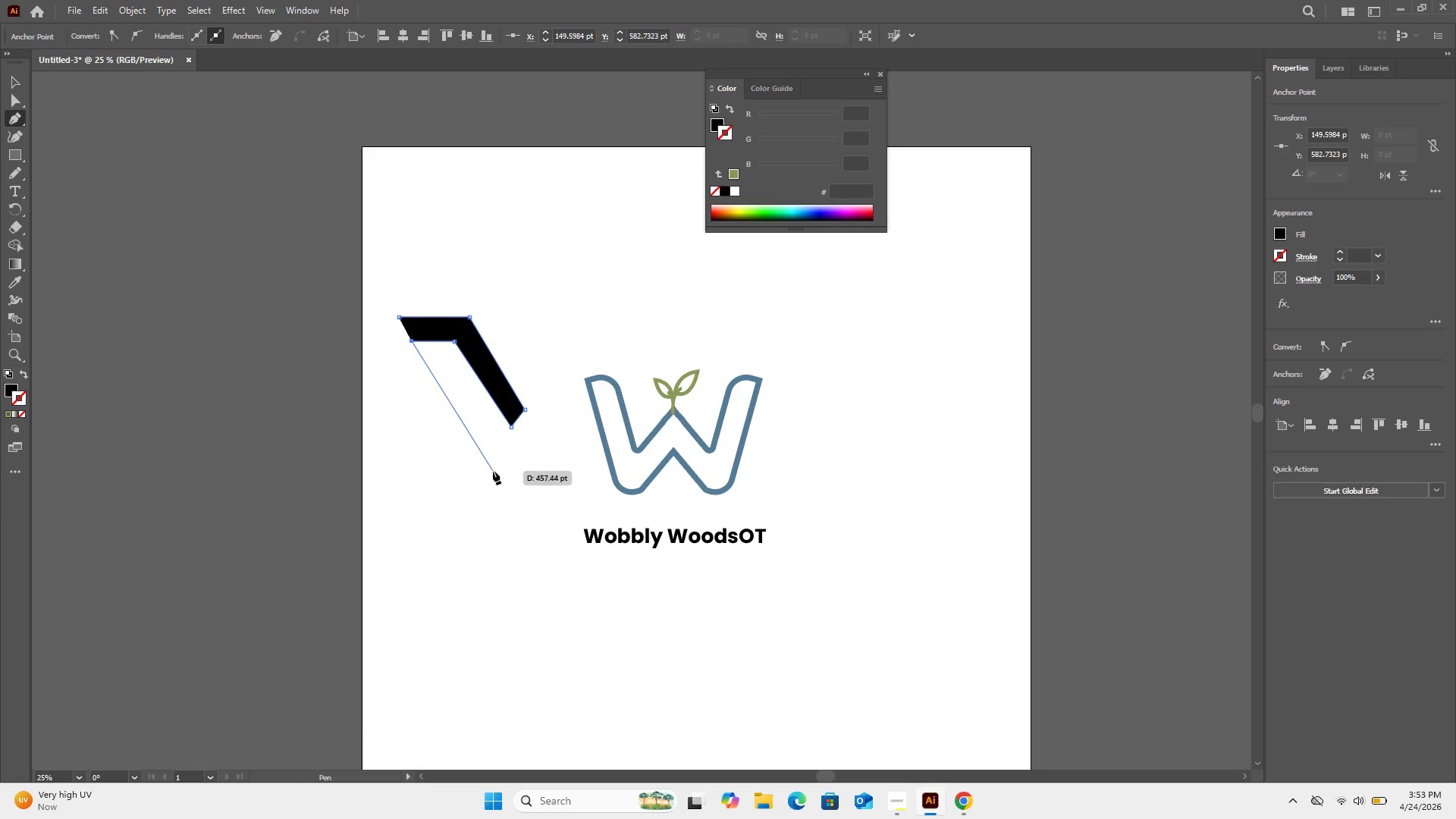 
left_click([504, 494])
 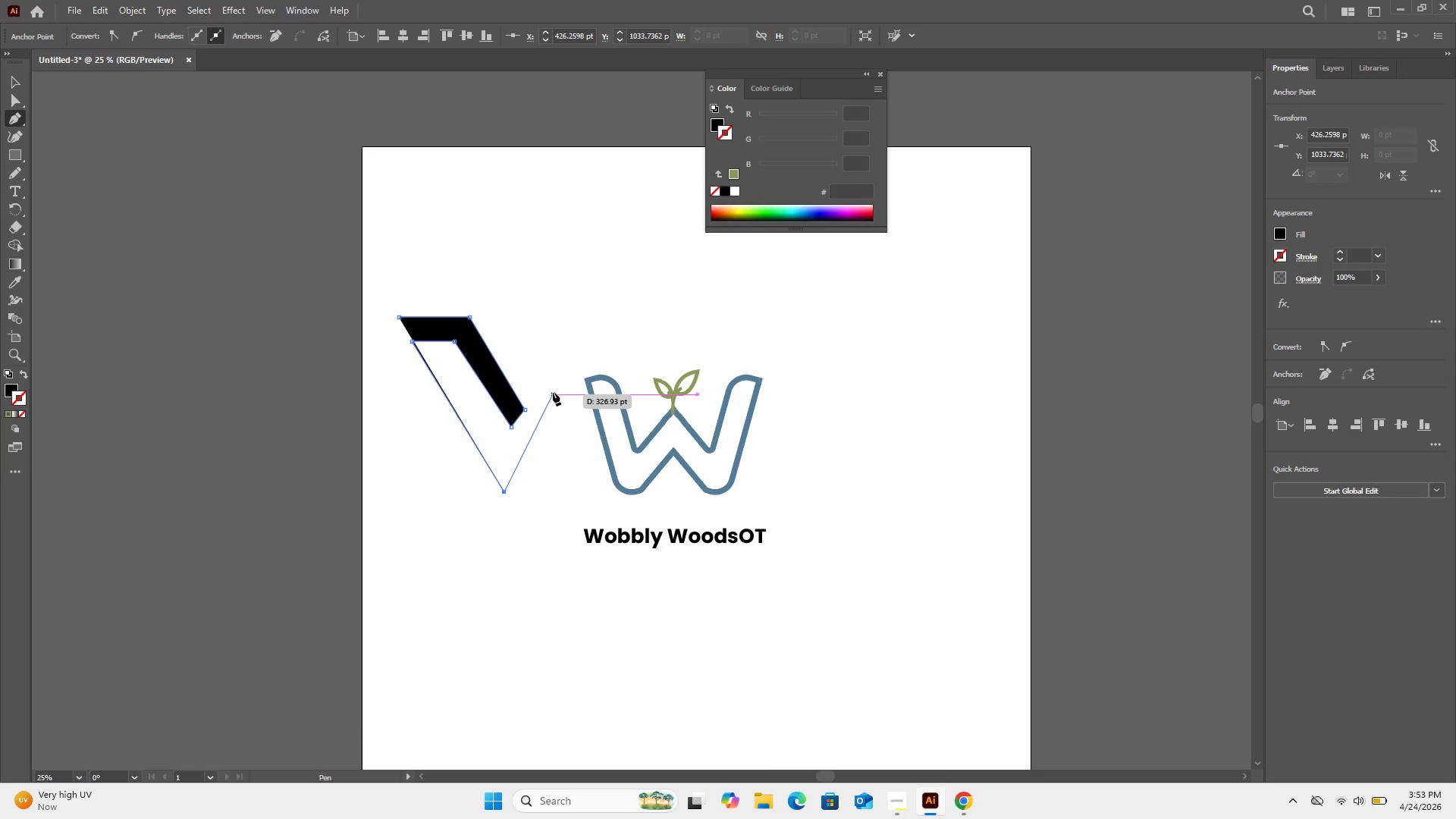 
key(Control+Z)
 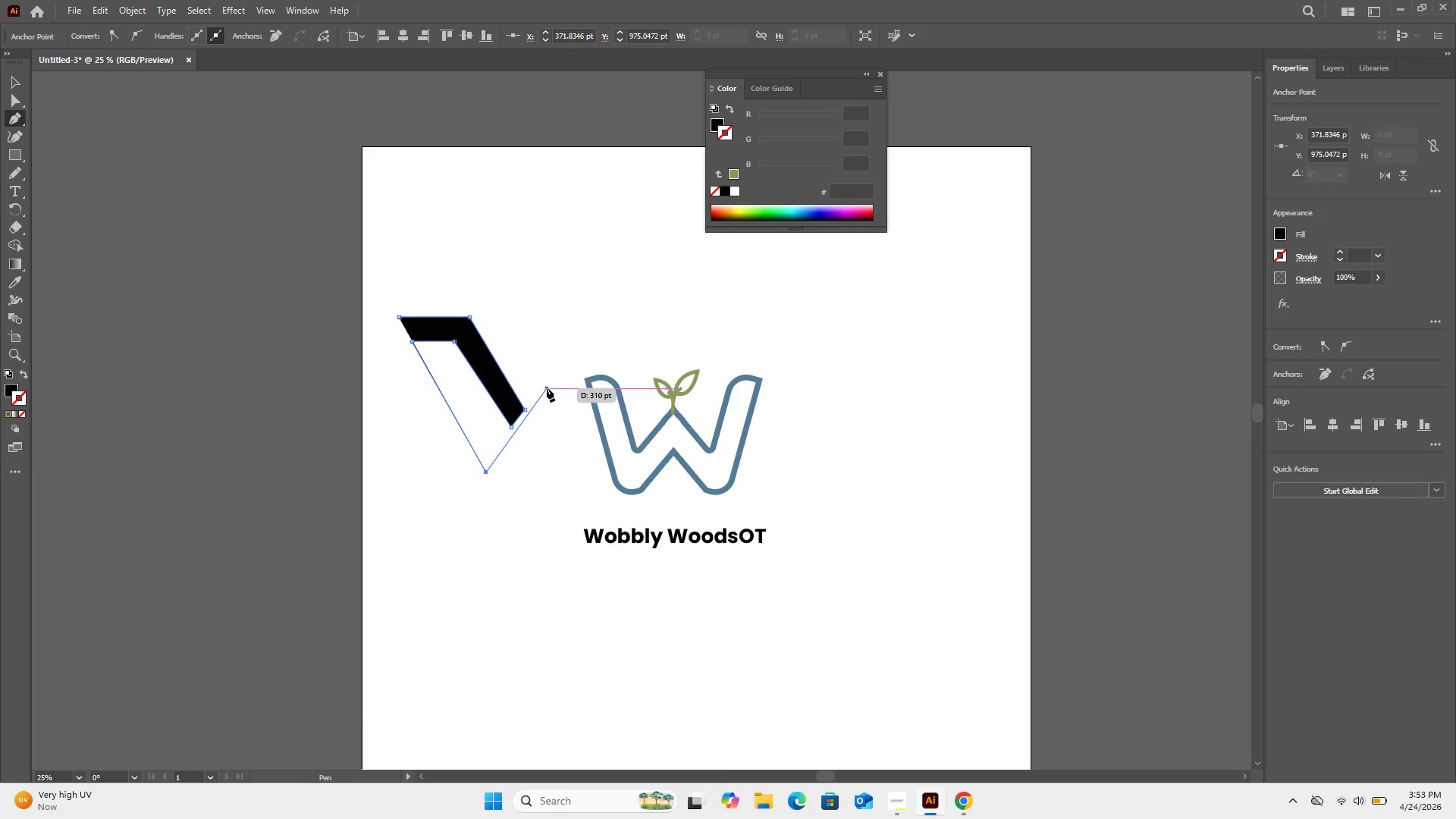 
wait(7.74)
 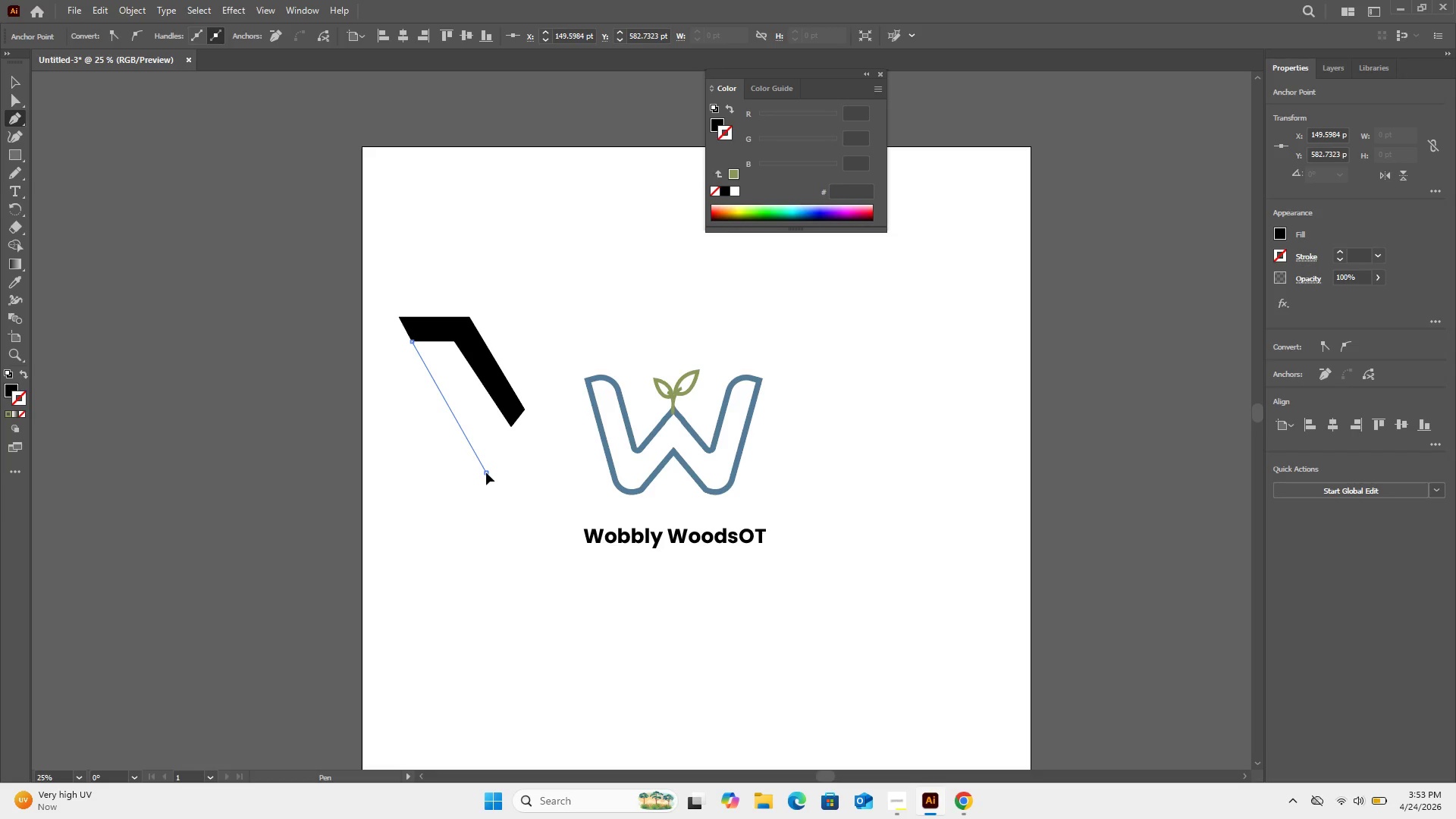 
left_click([551, 391])
 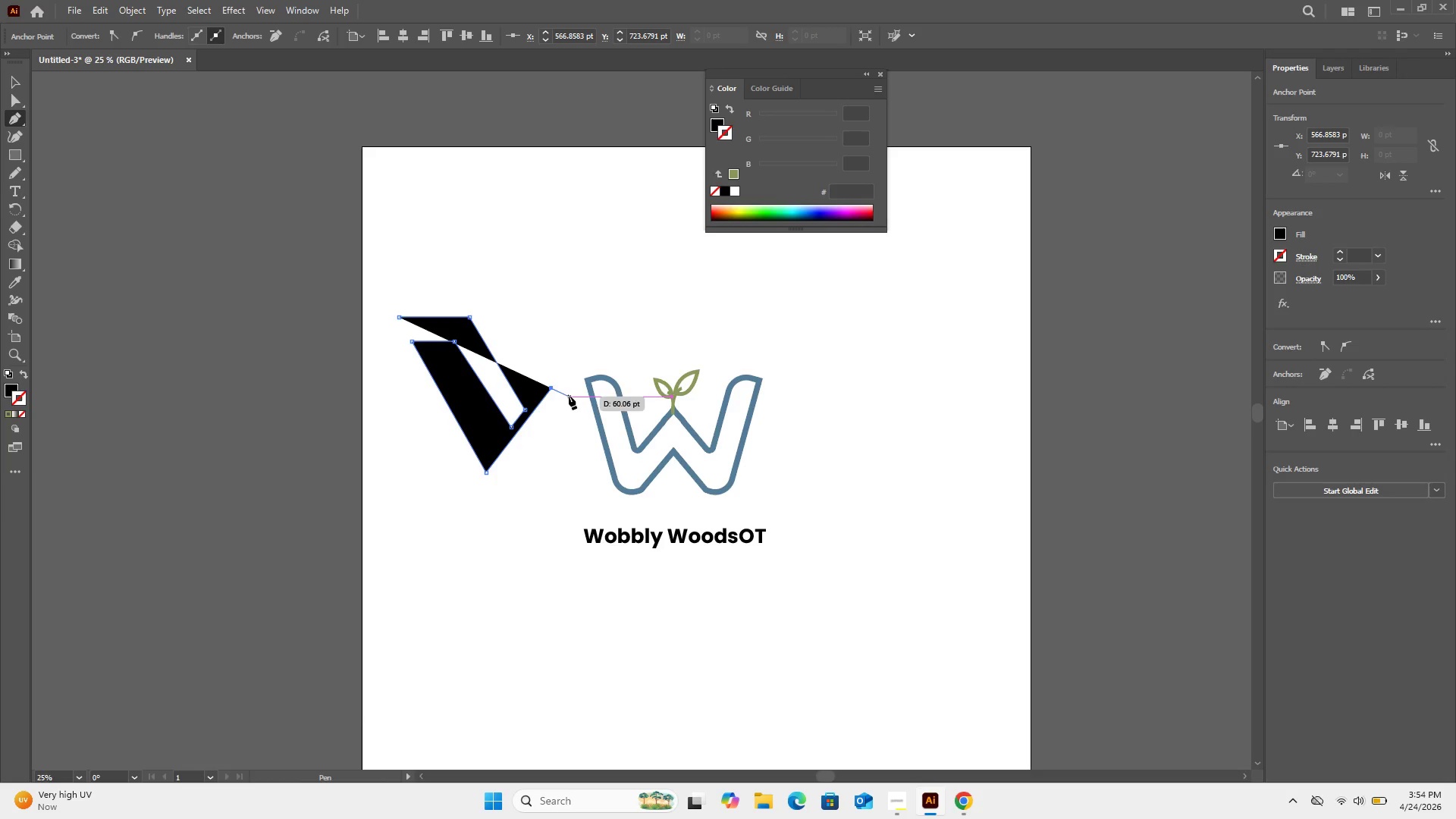 
left_click([560, 394])
 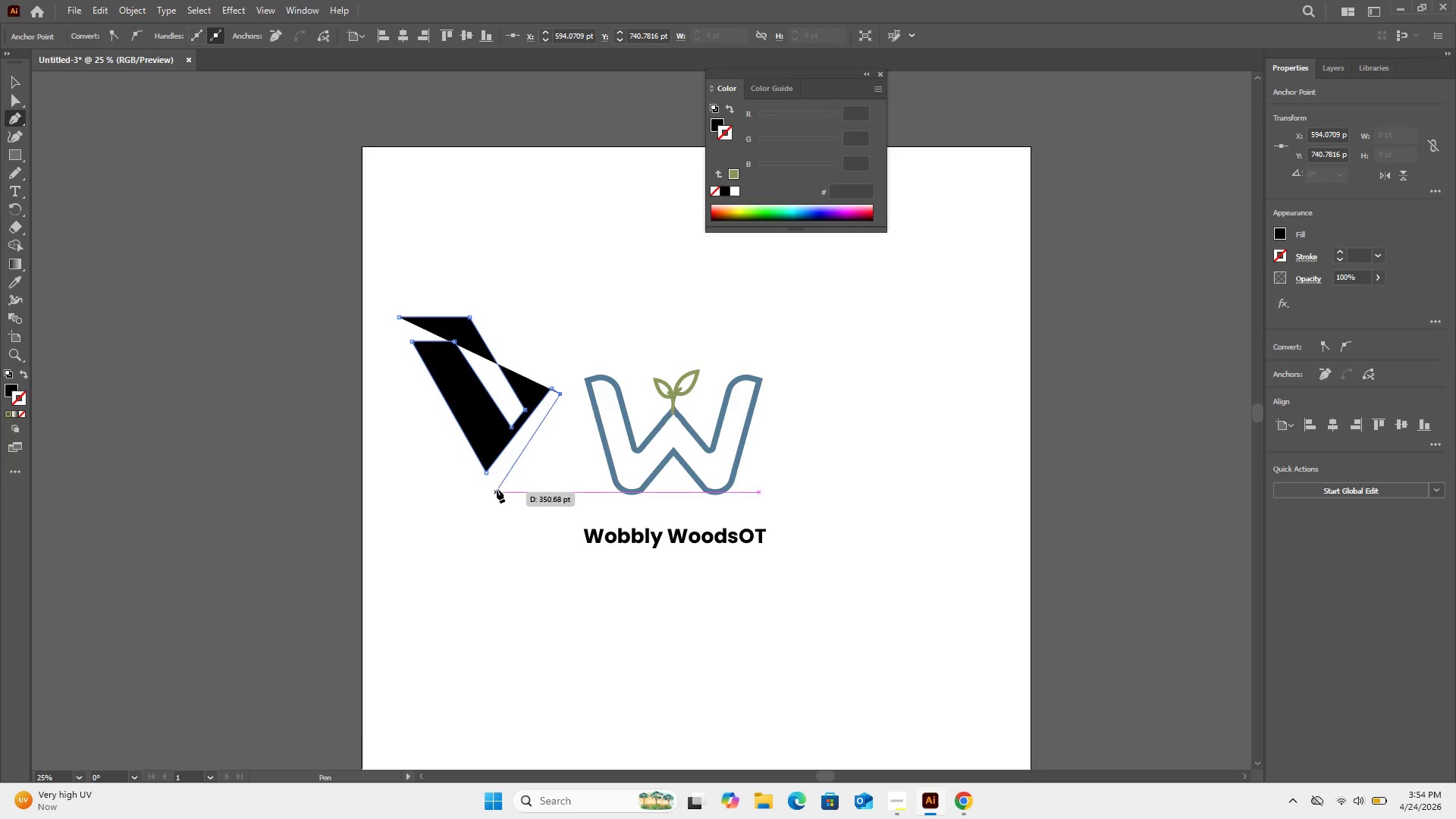 
wait(6.81)
 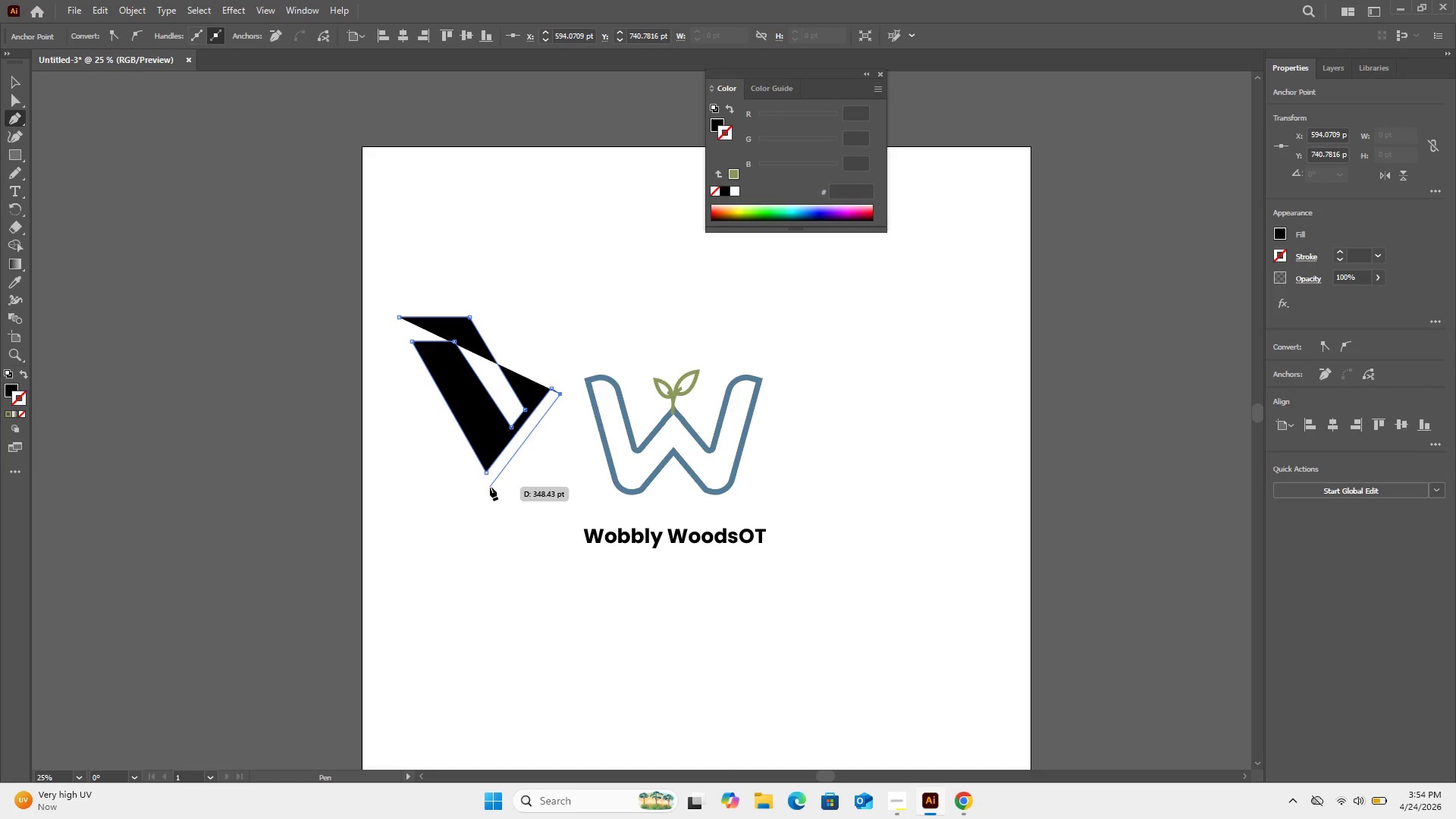 
left_click([493, 486])
 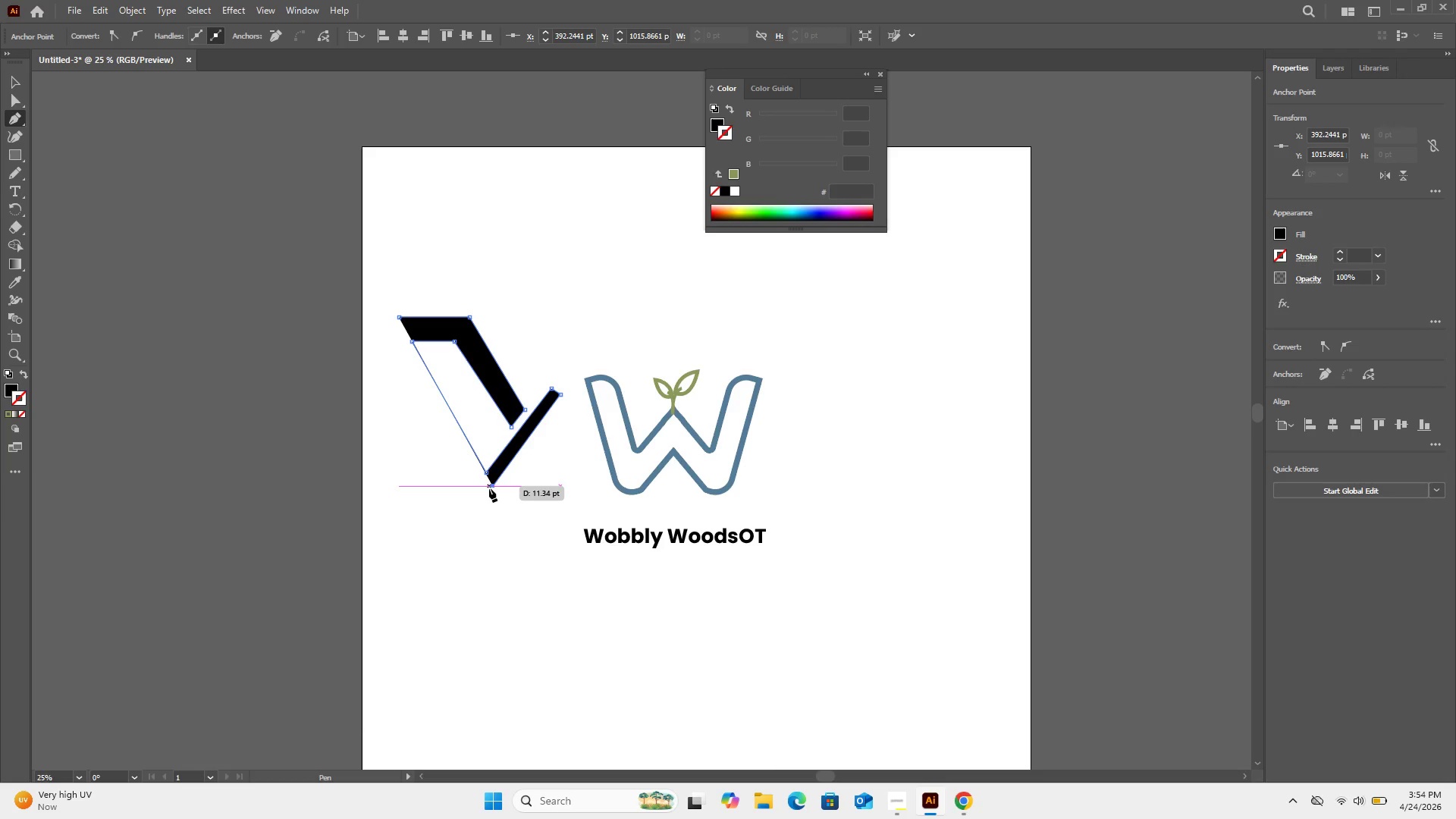 
key(Control+Z)
 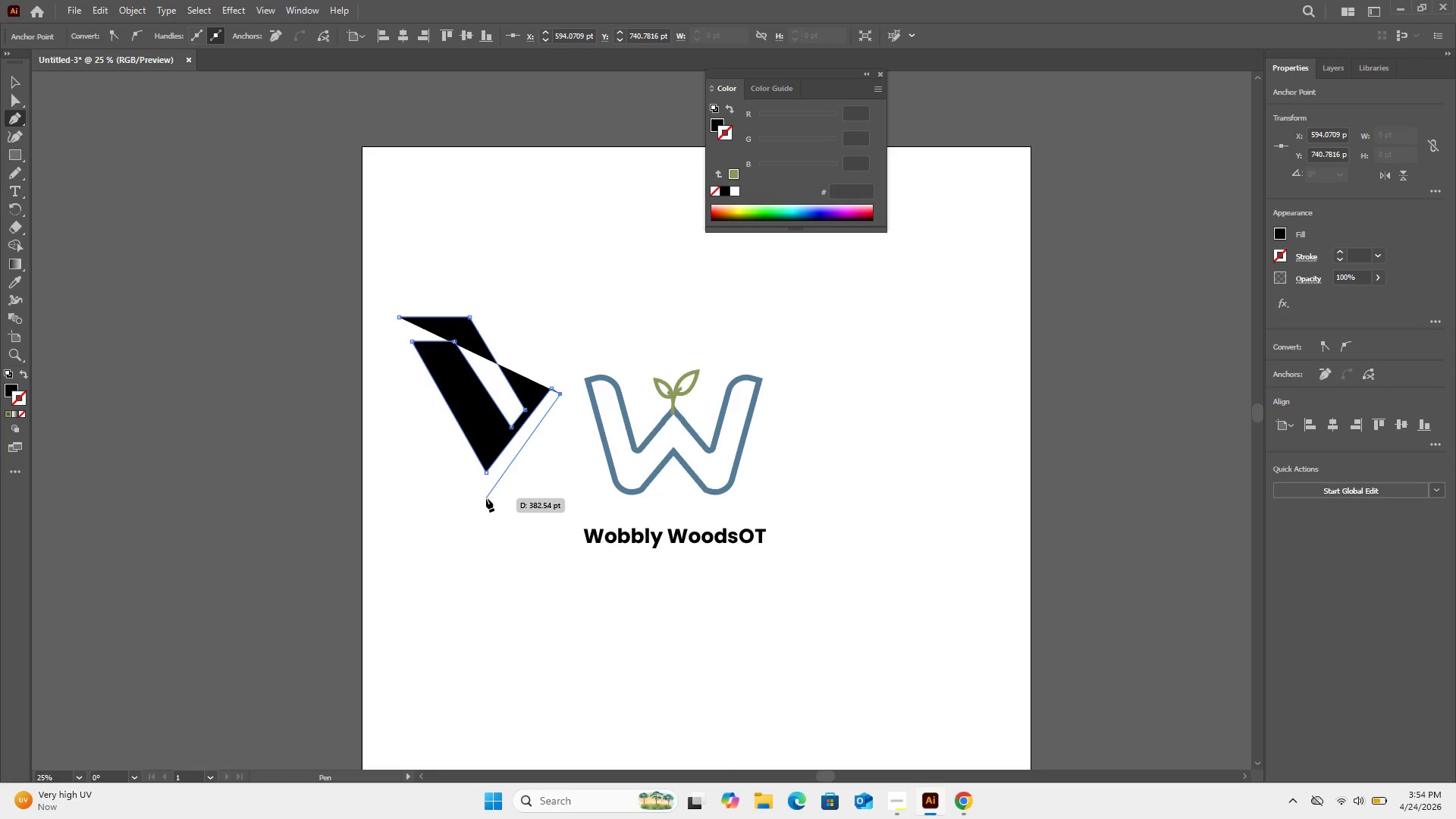 
left_click([487, 497])
 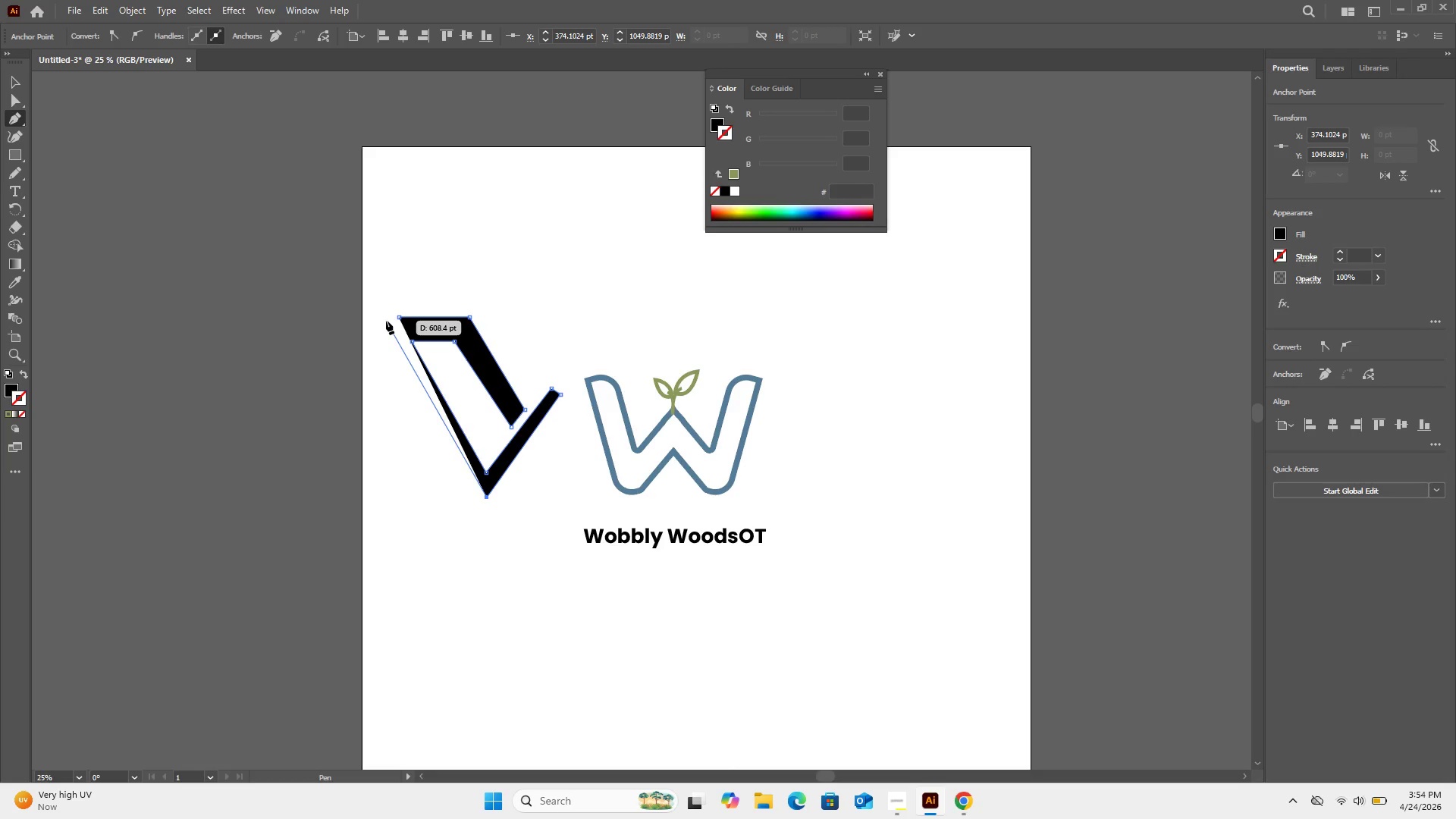 
wait(5.31)
 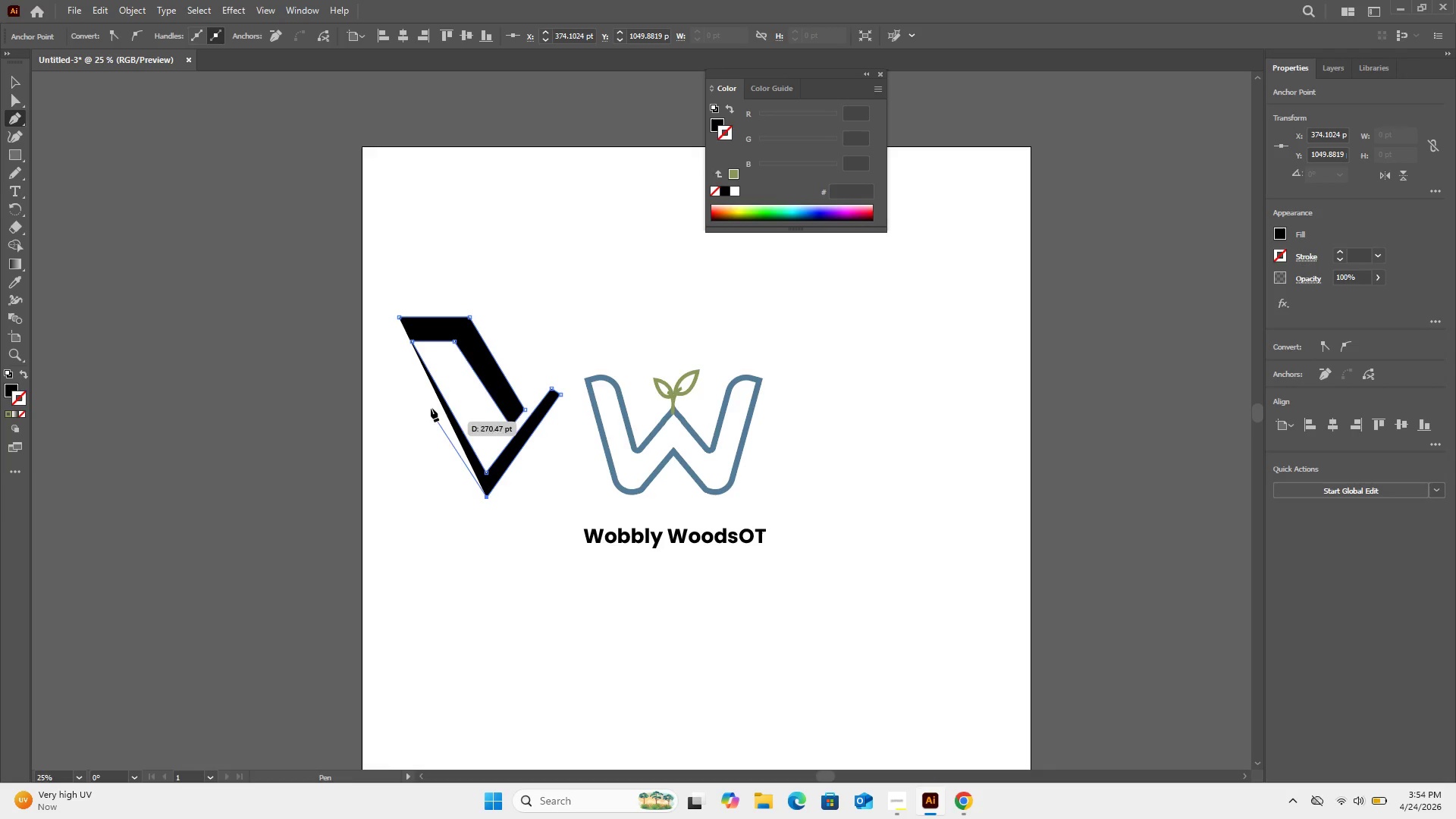 
key(Control+Z)
 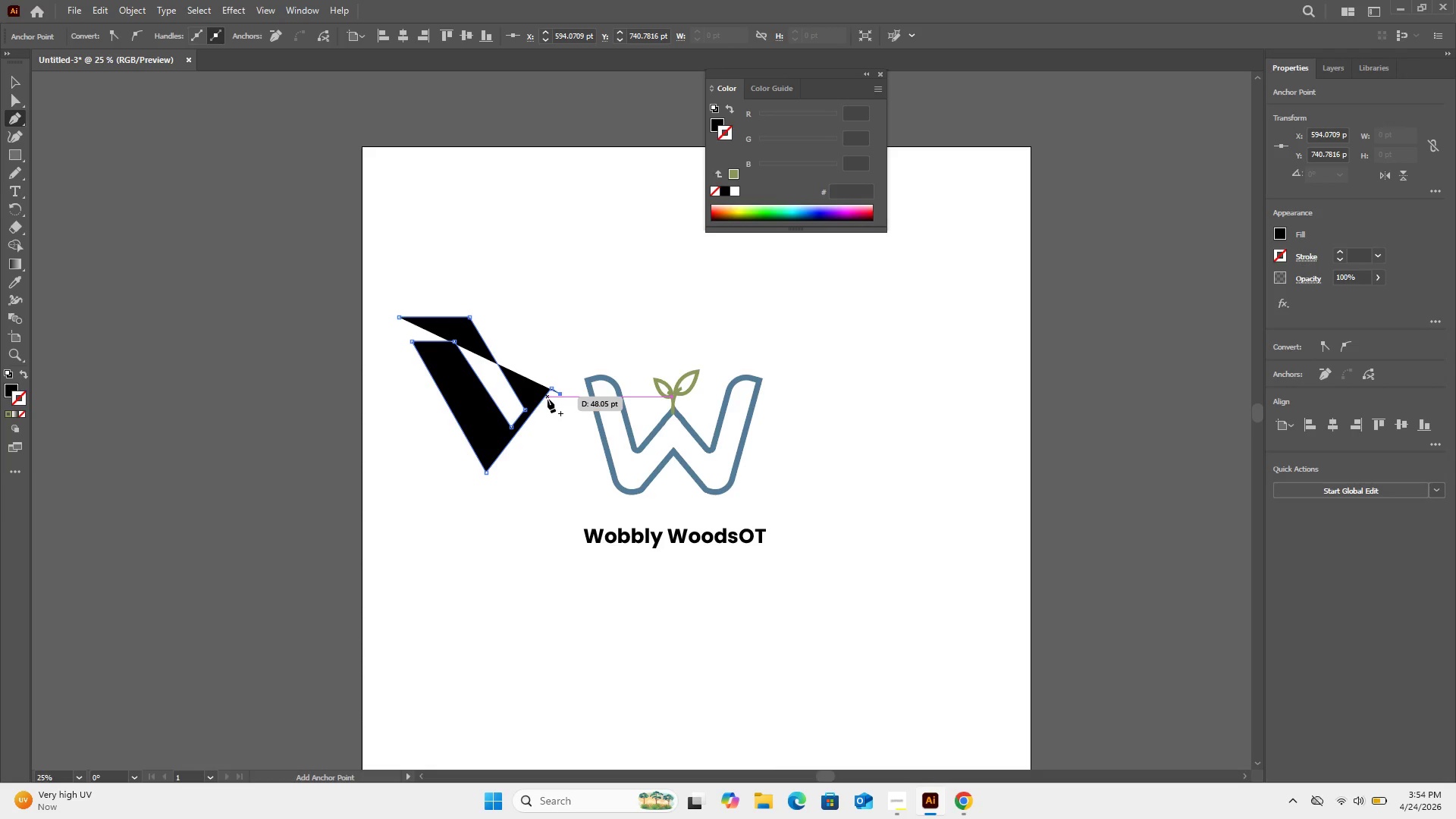 
key(Control+Z)
 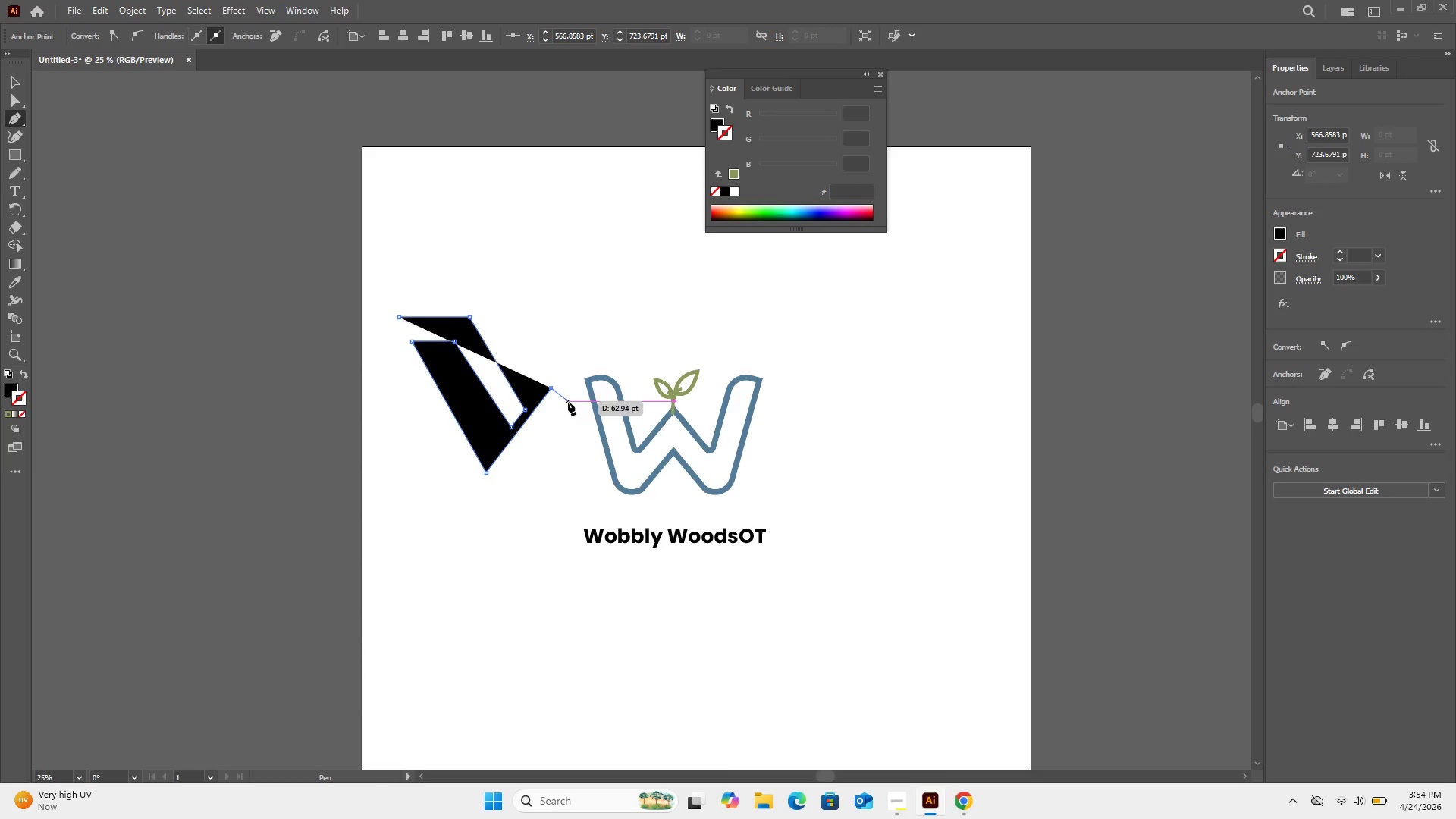 
left_click([568, 402])
 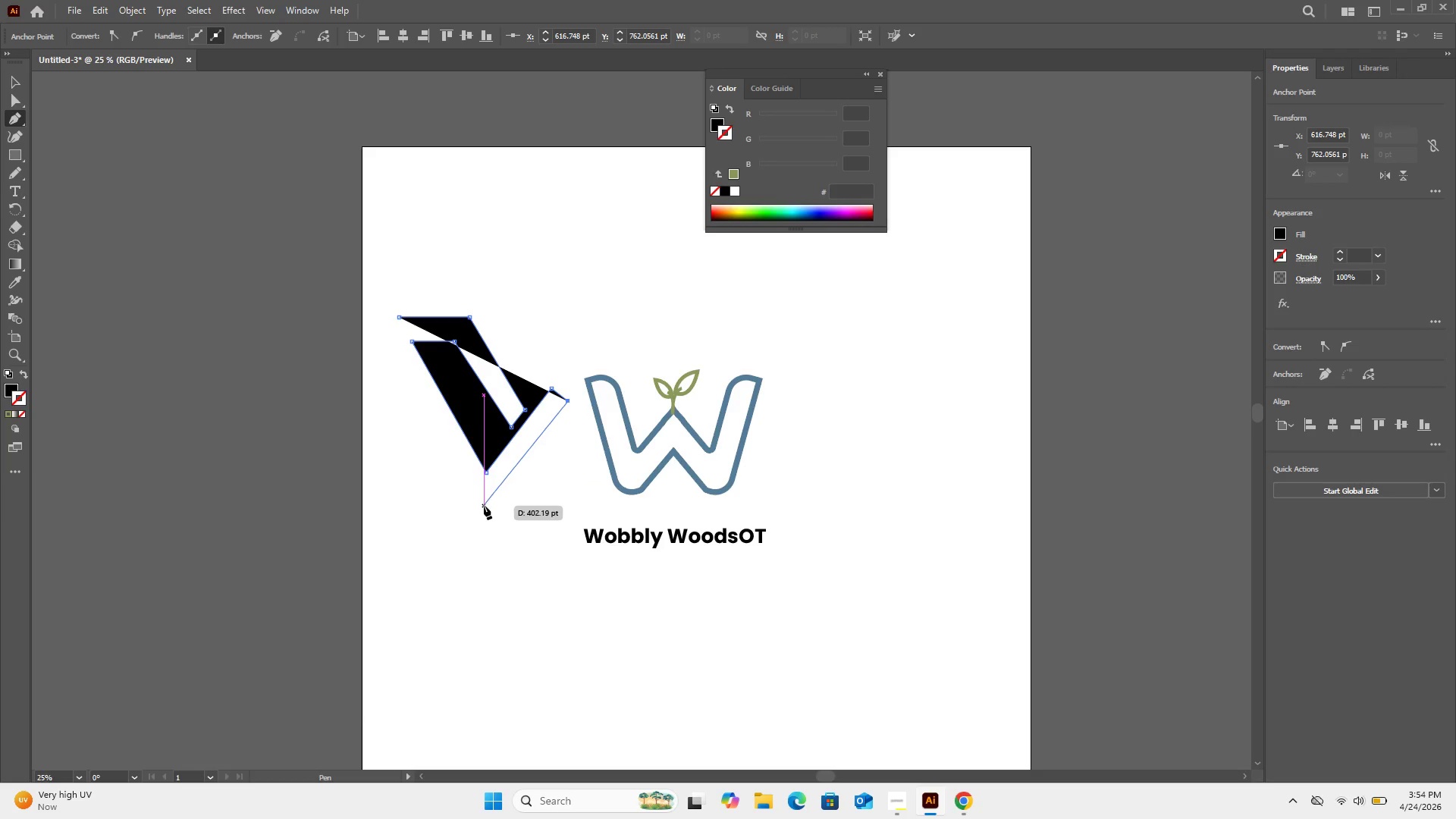 
left_click([484, 506])
 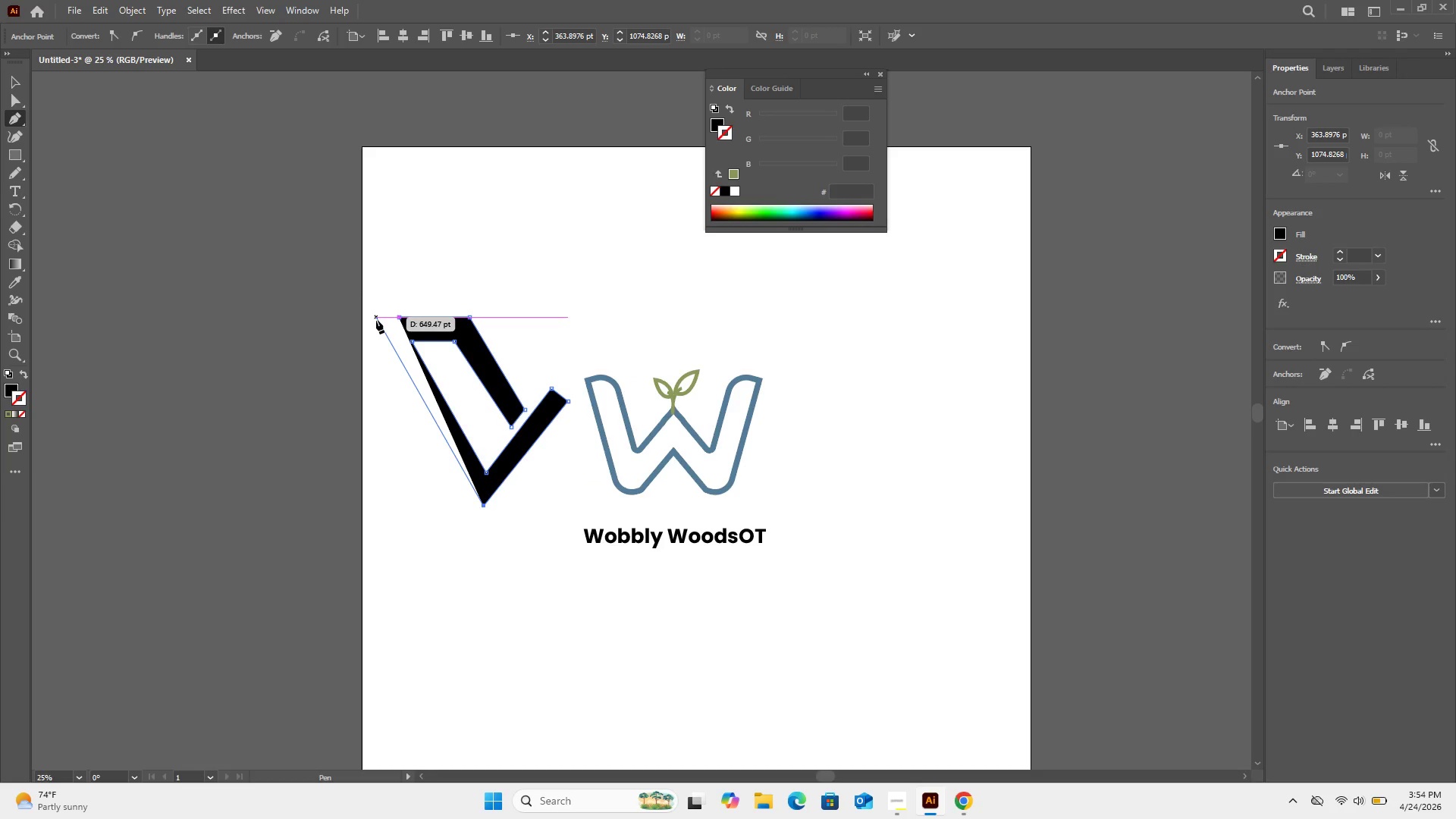 
wait(6.22)
 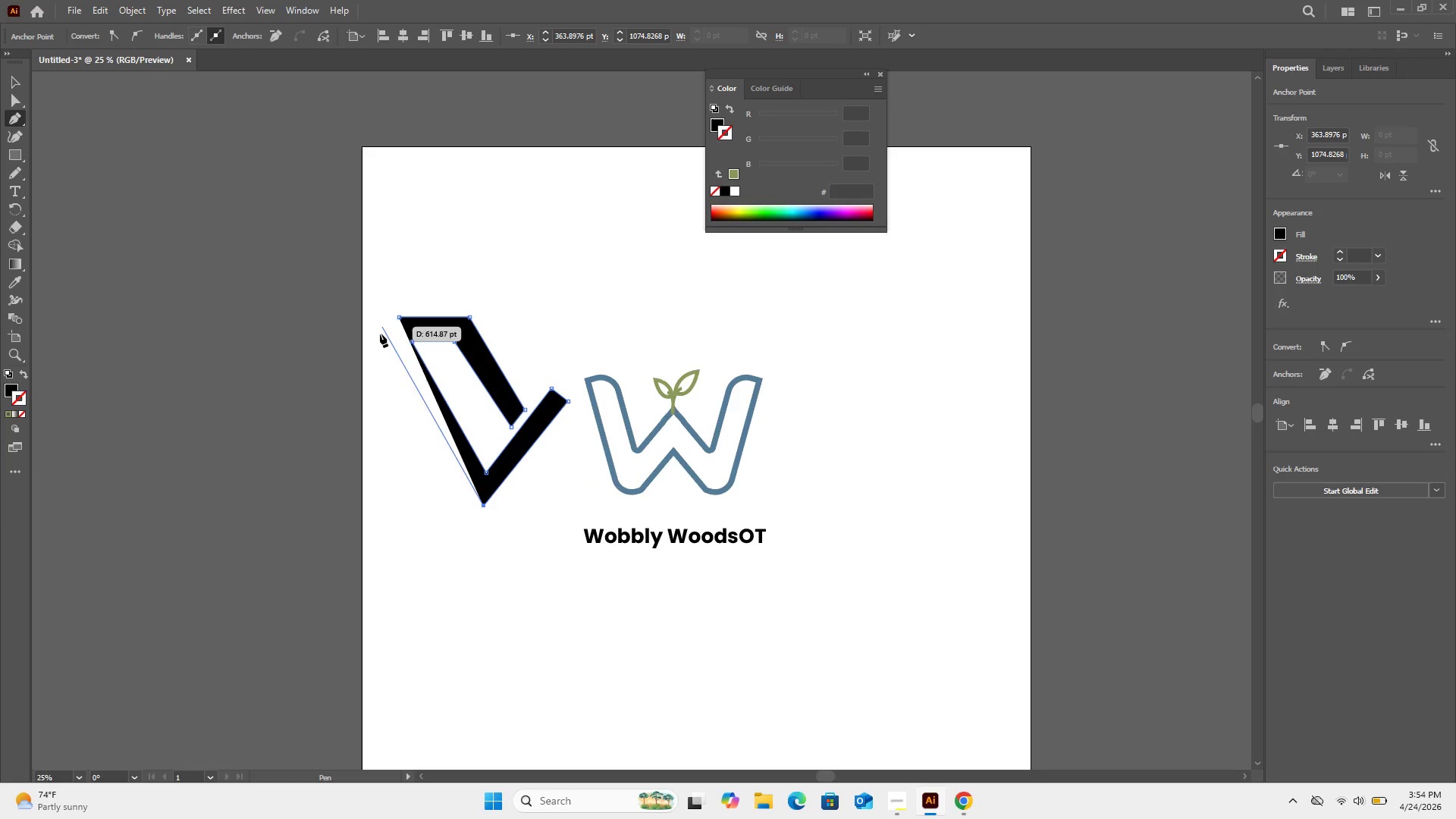 
left_click([375, 320])
 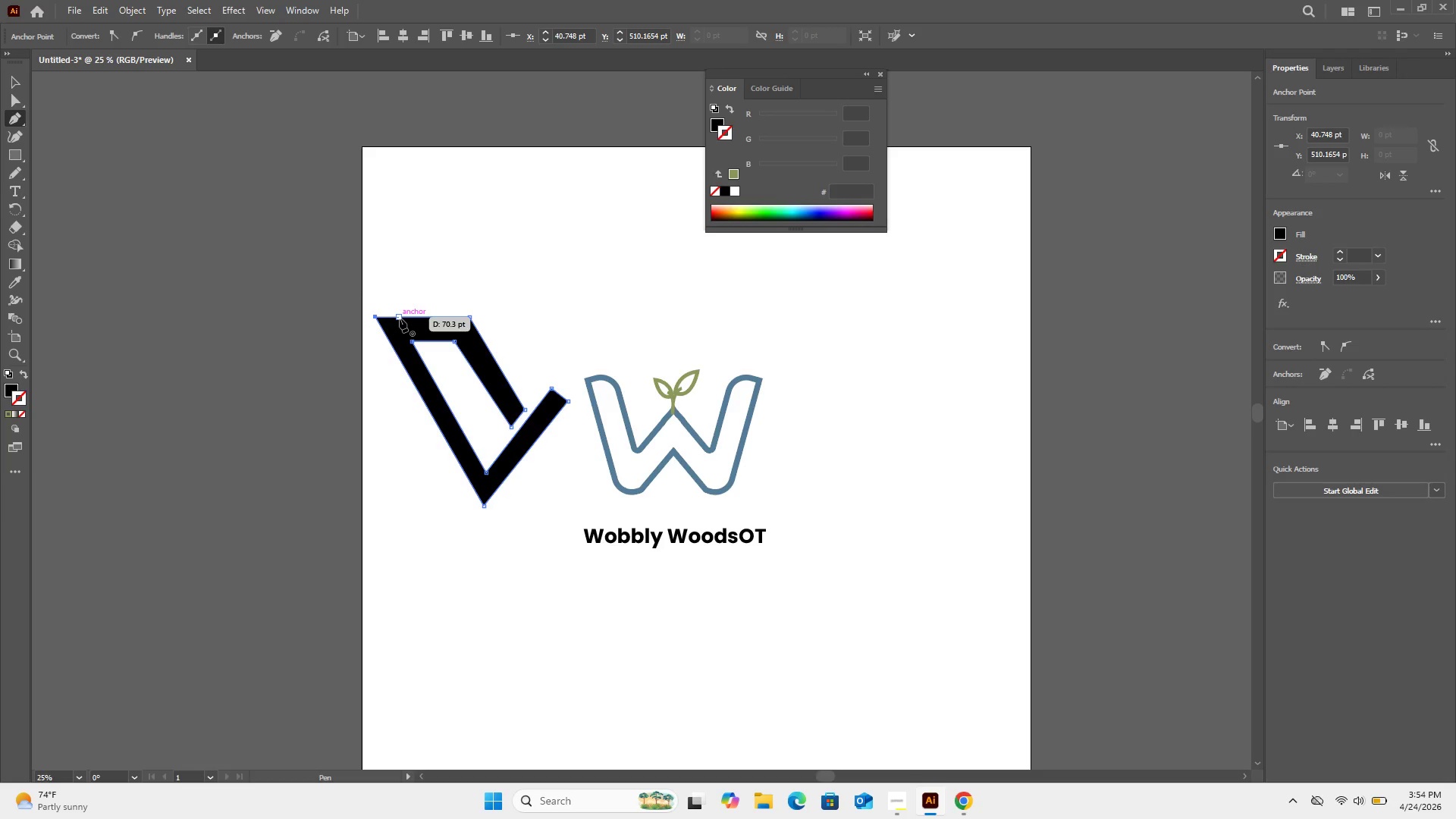 
left_click([400, 318])
 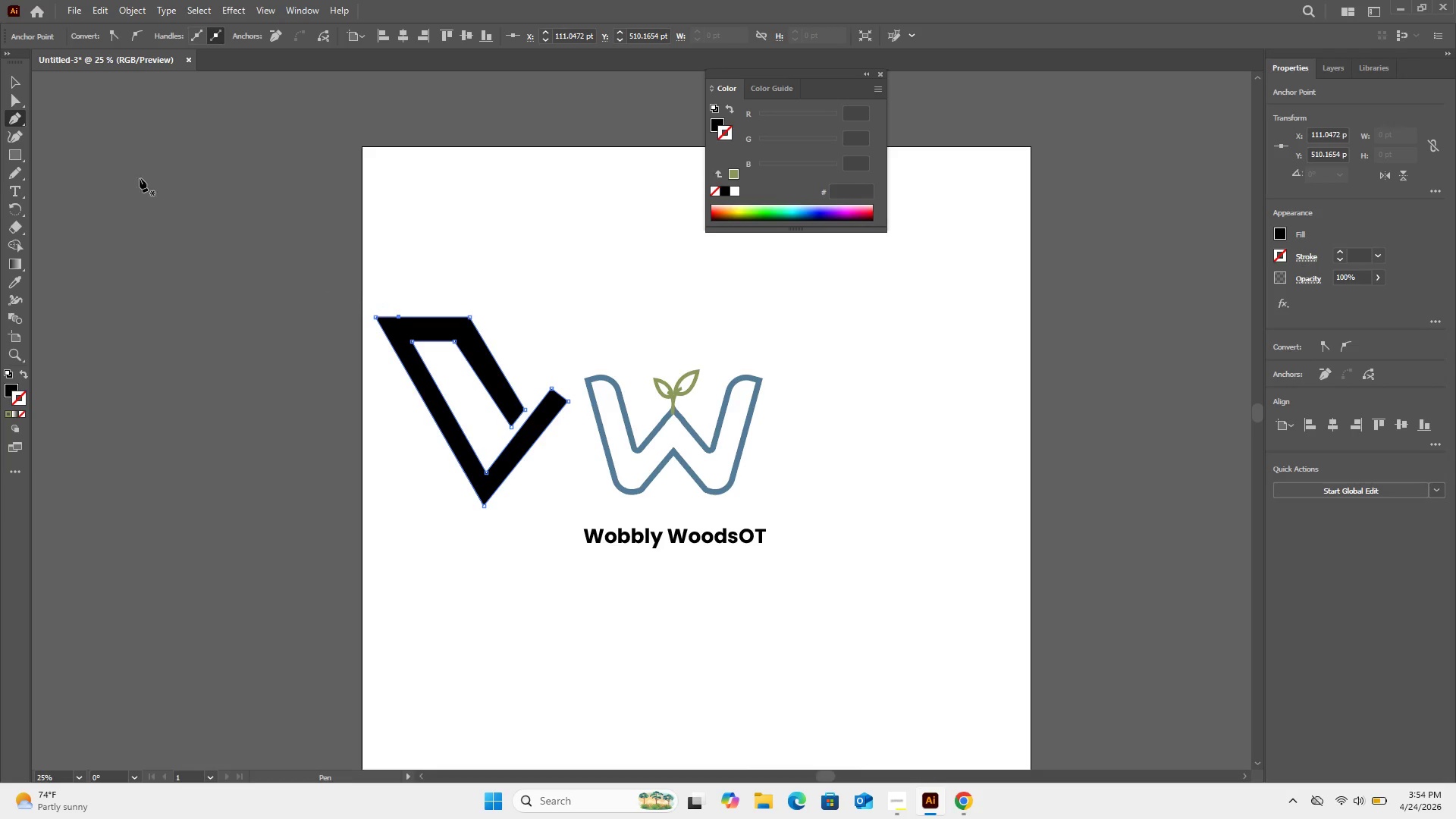 
left_click([11, 79])
 